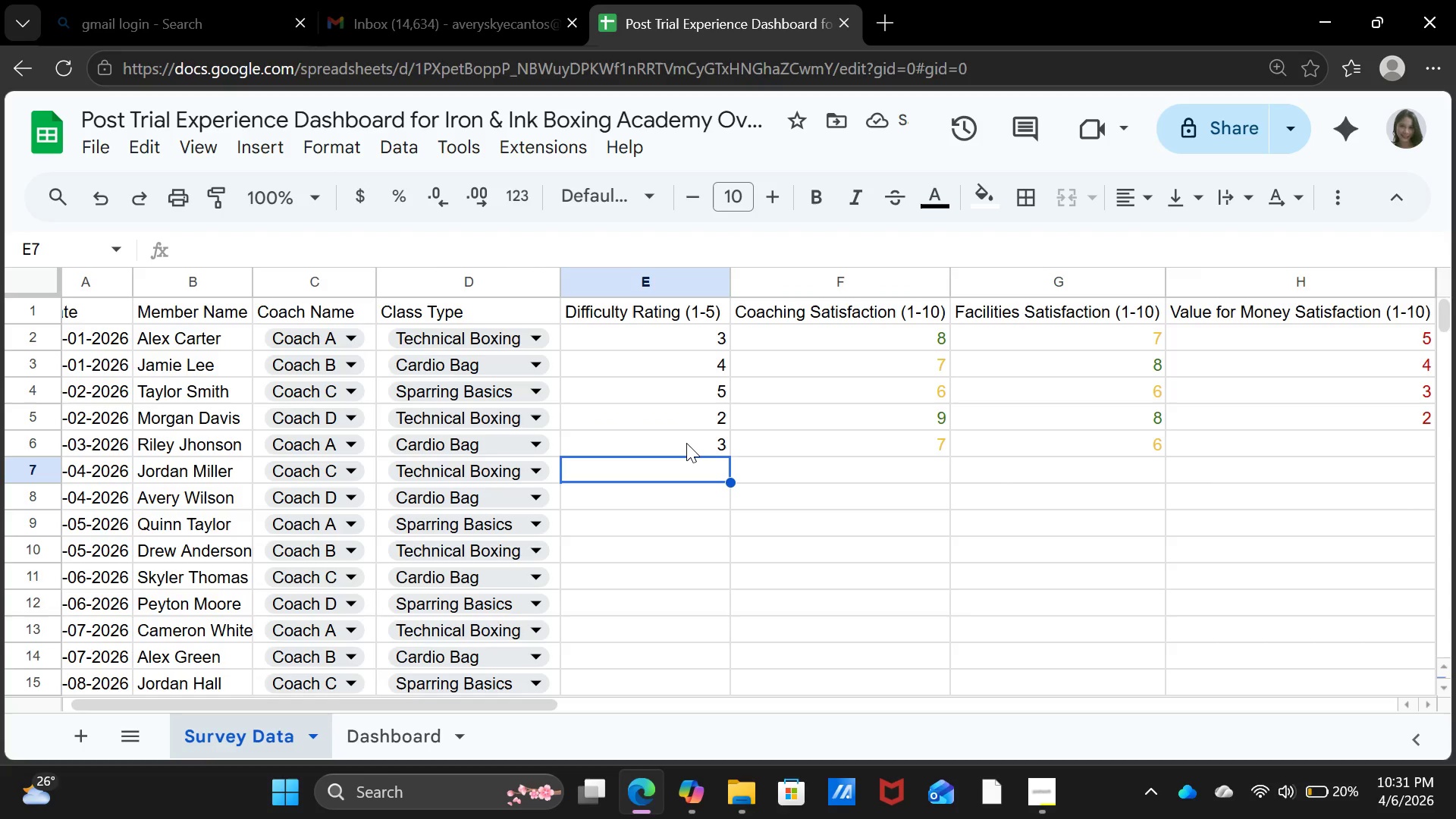 
key(2)
 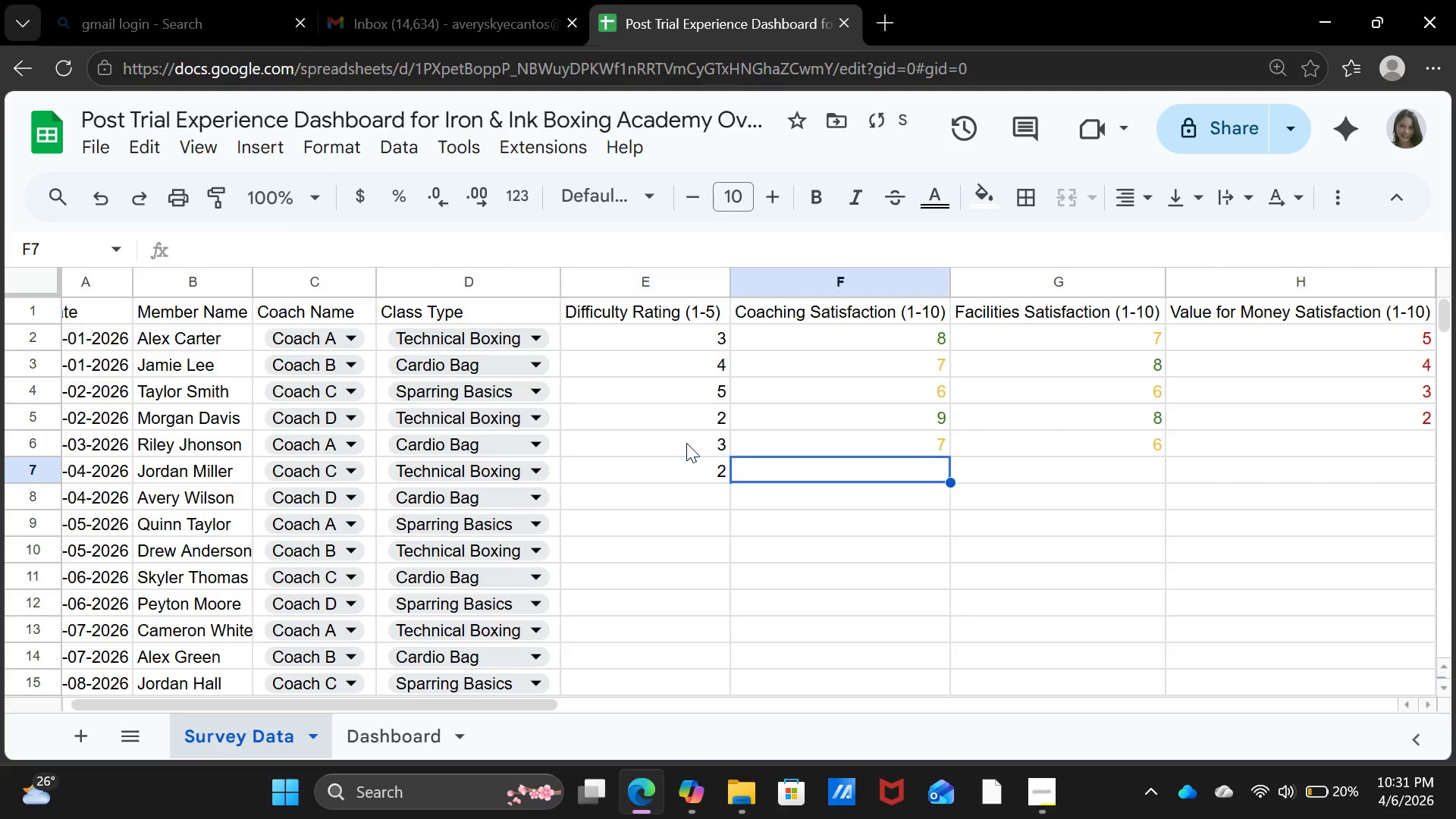 
key(ArrowRight)
 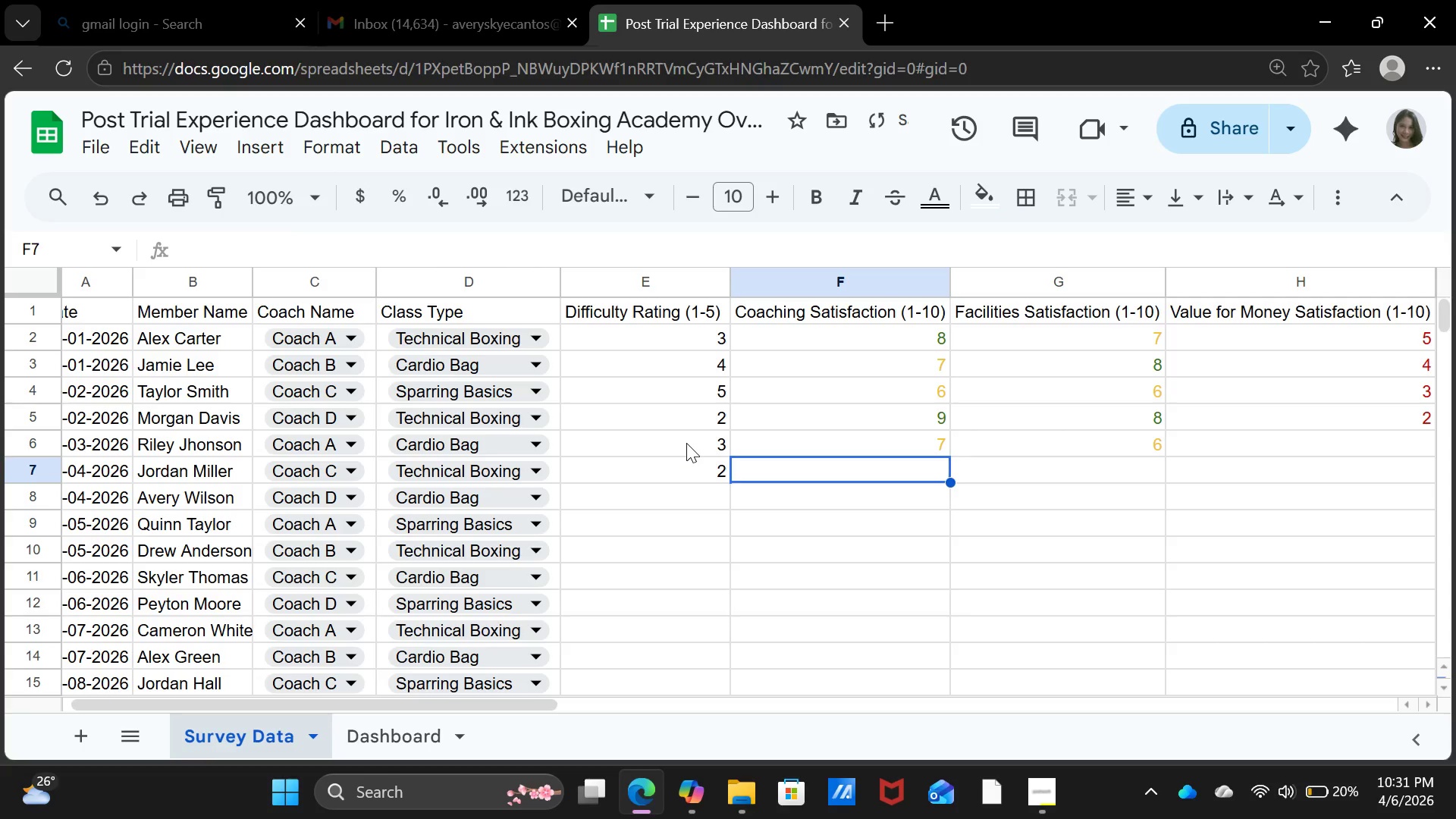 
key(9)
 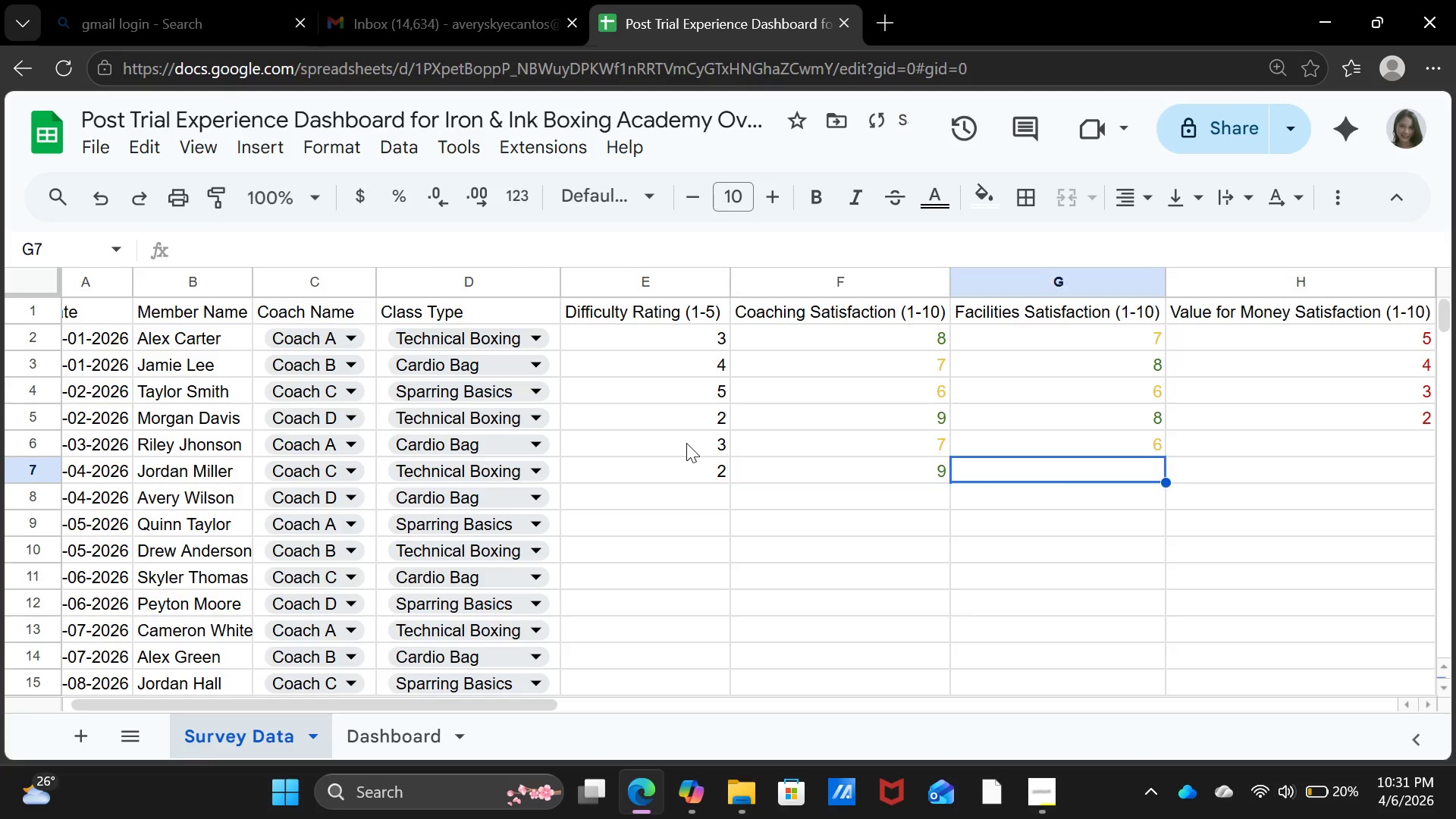 
key(ArrowRight)
 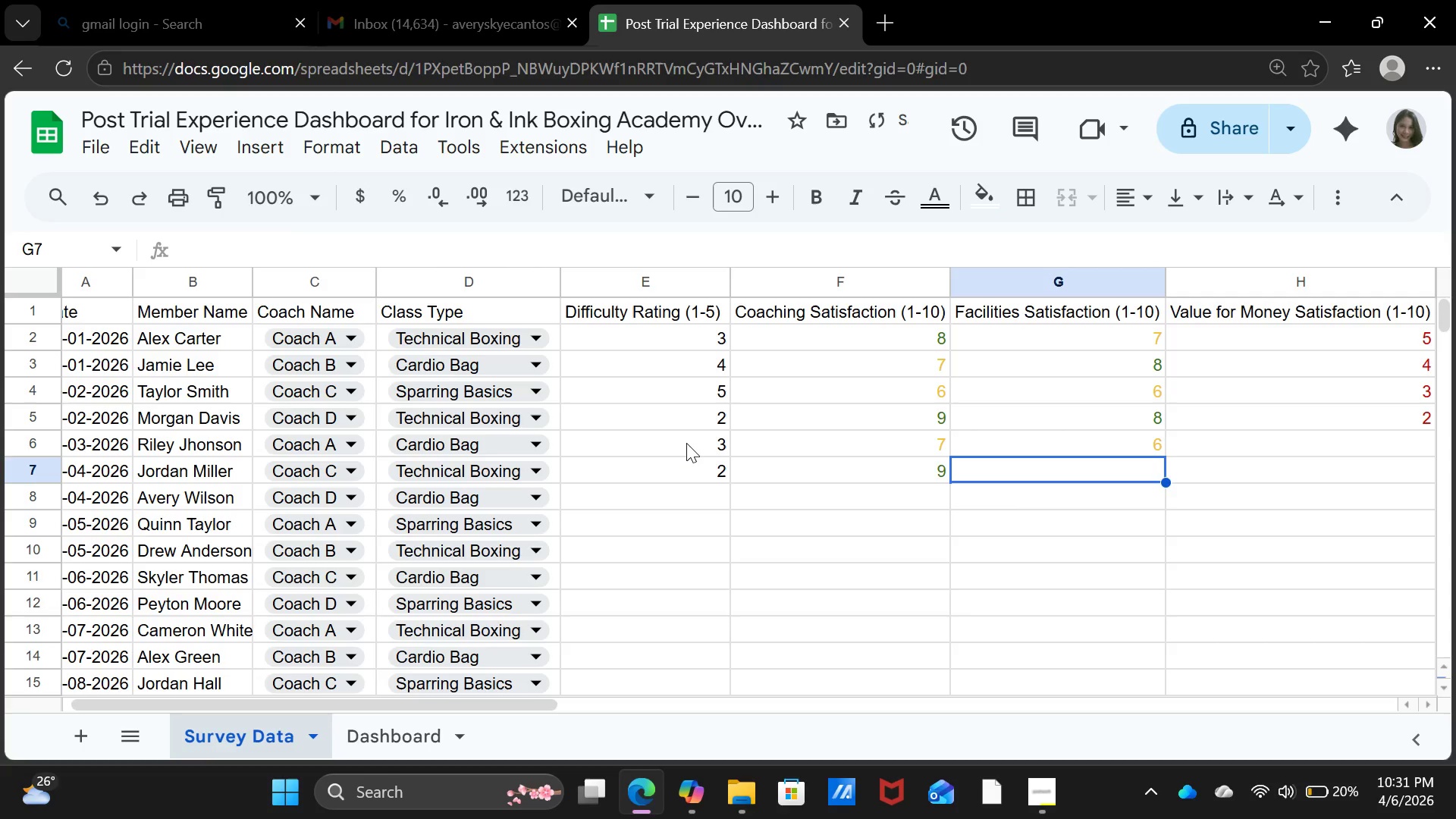 
key(9)
 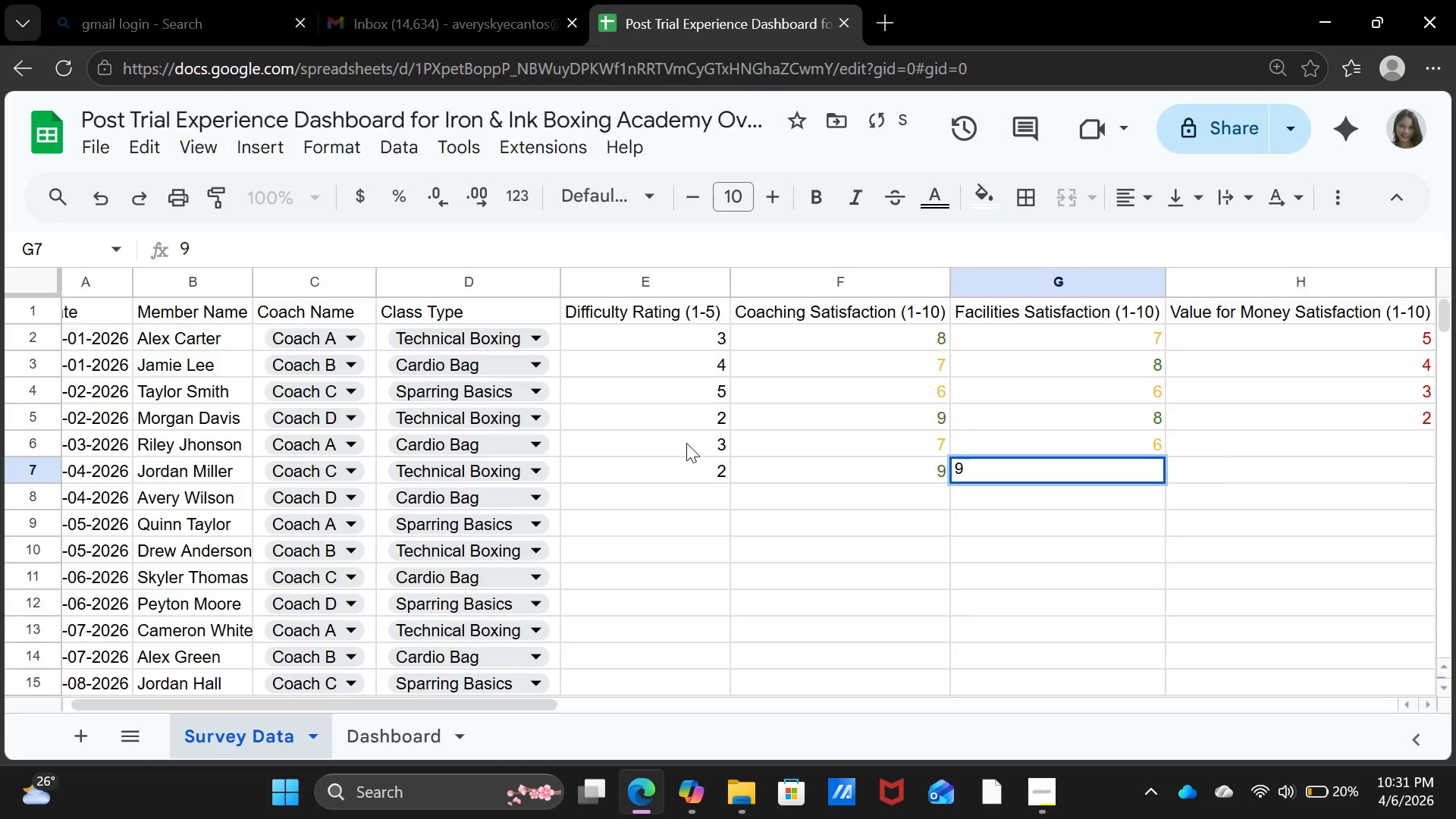 
key(ArrowDown)
 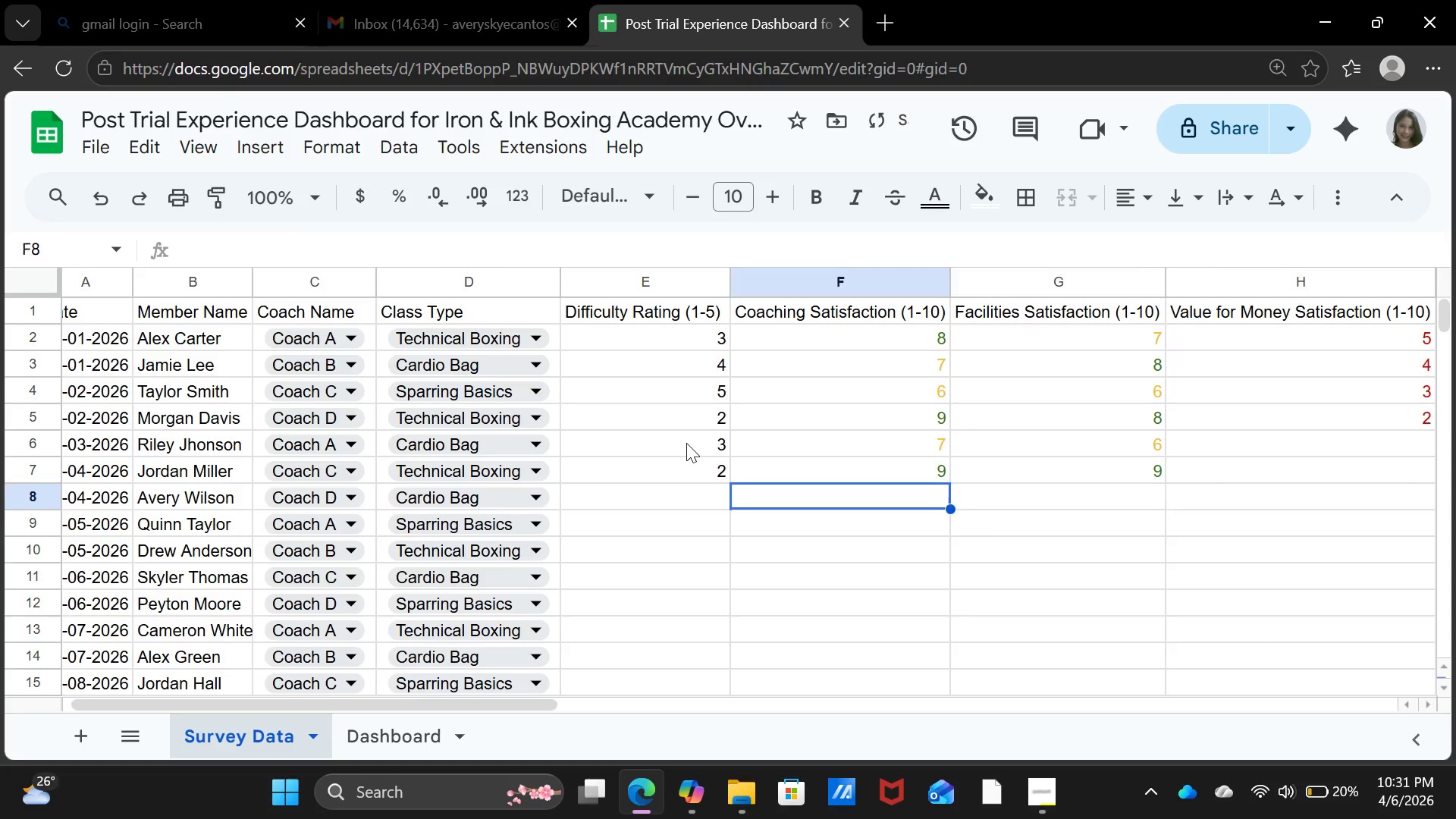 
key(ArrowLeft)
 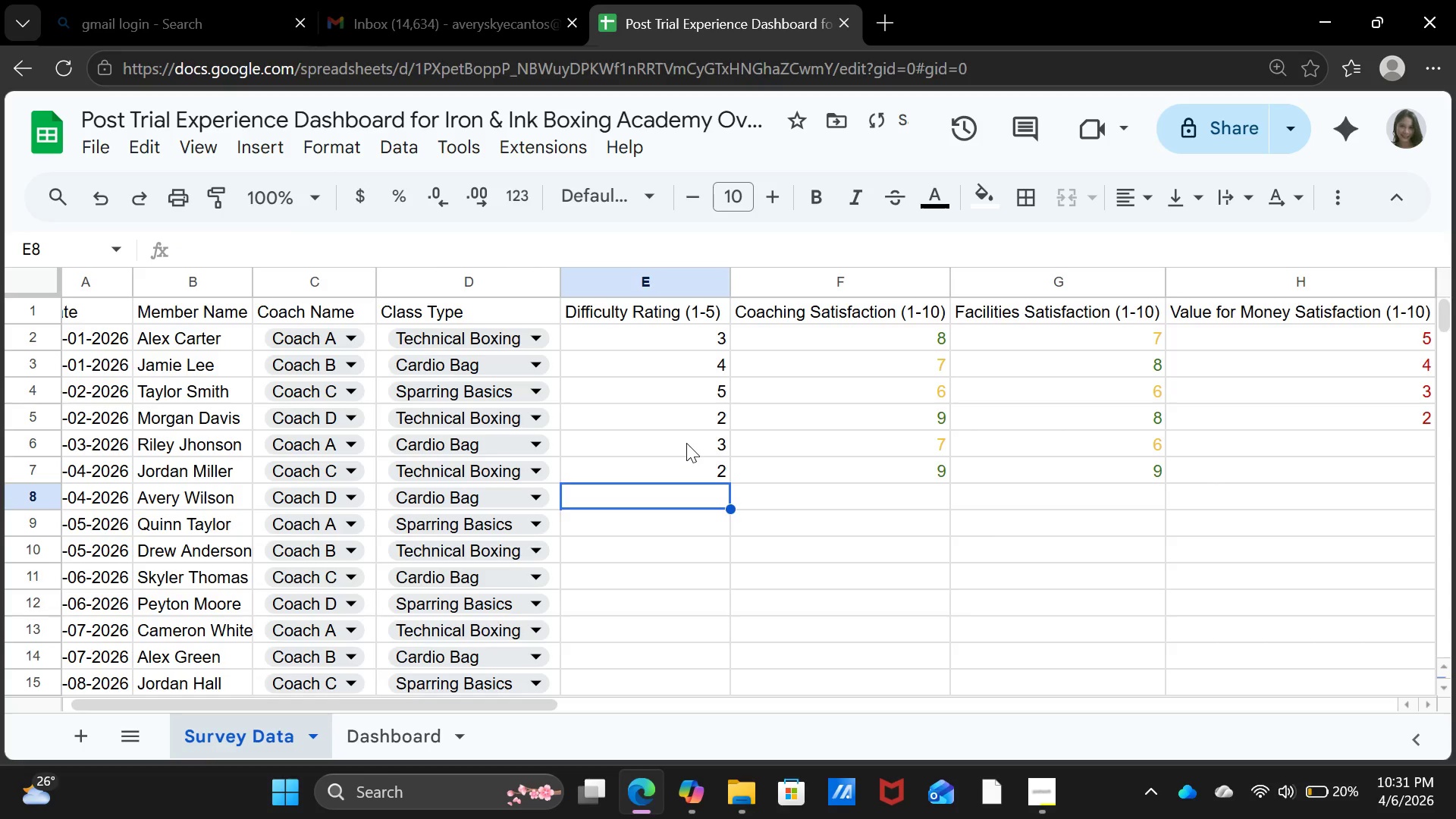 
key(ArrowLeft)
 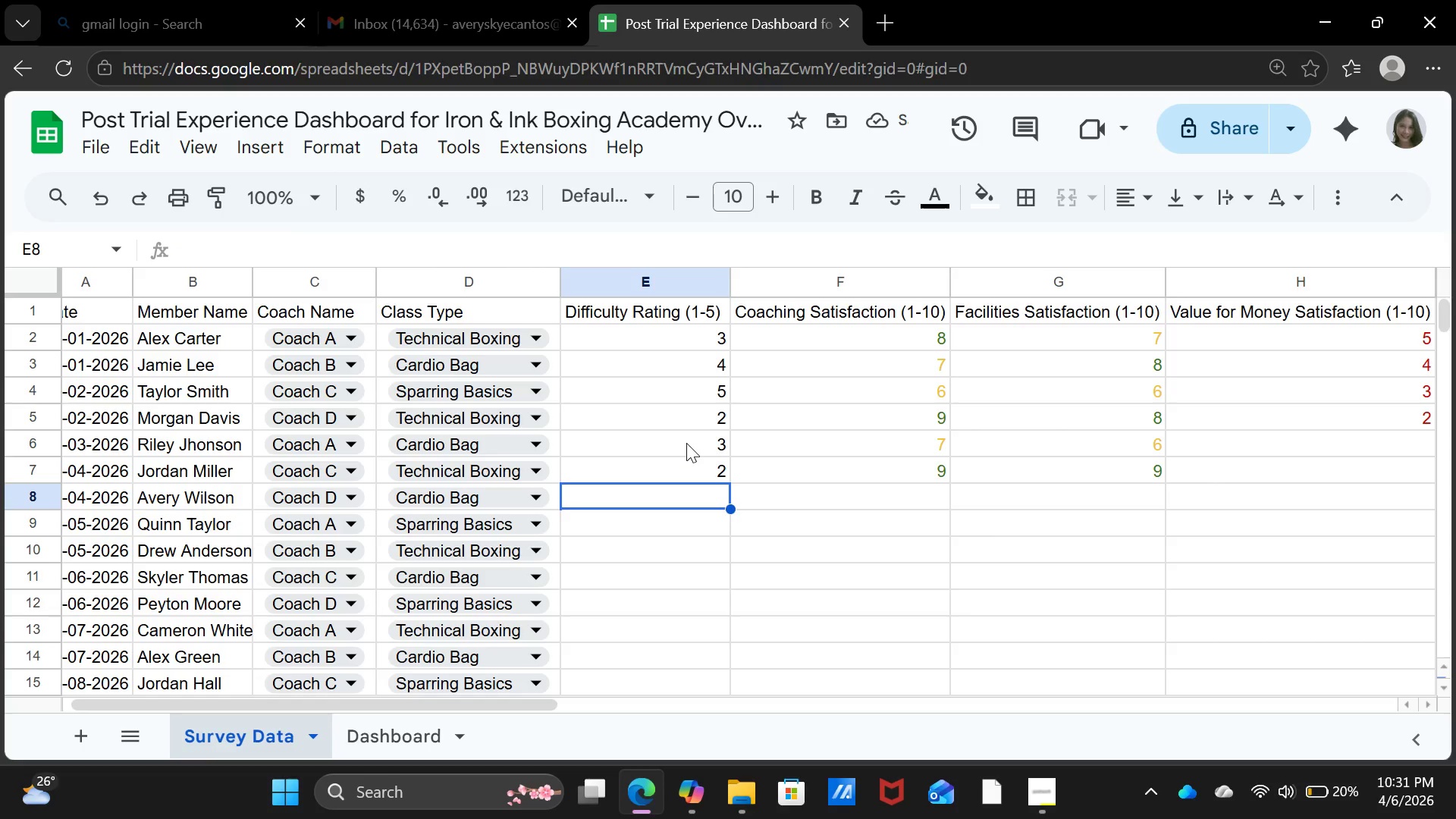 
key(5)
 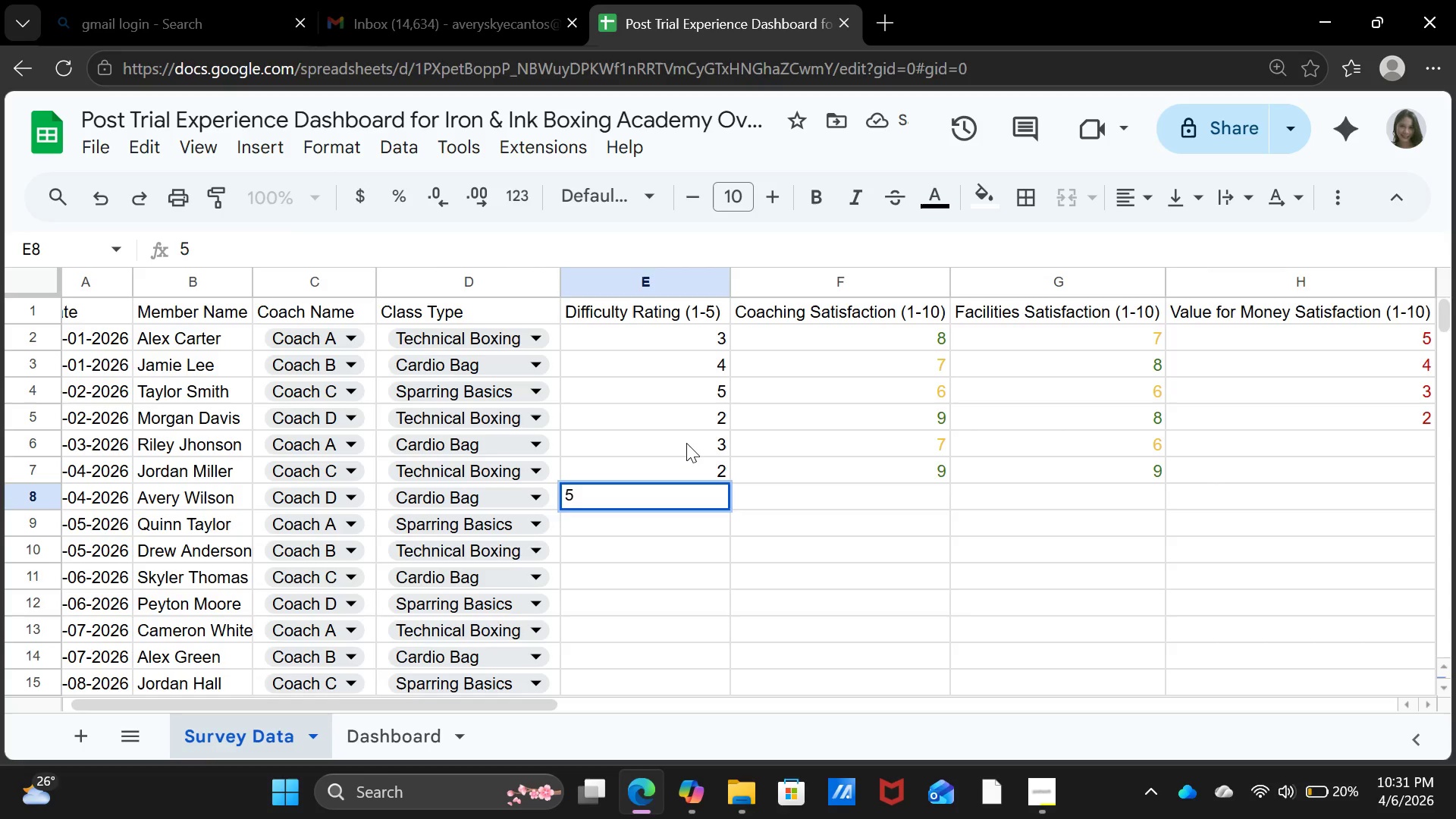 
key(ArrowRight)
 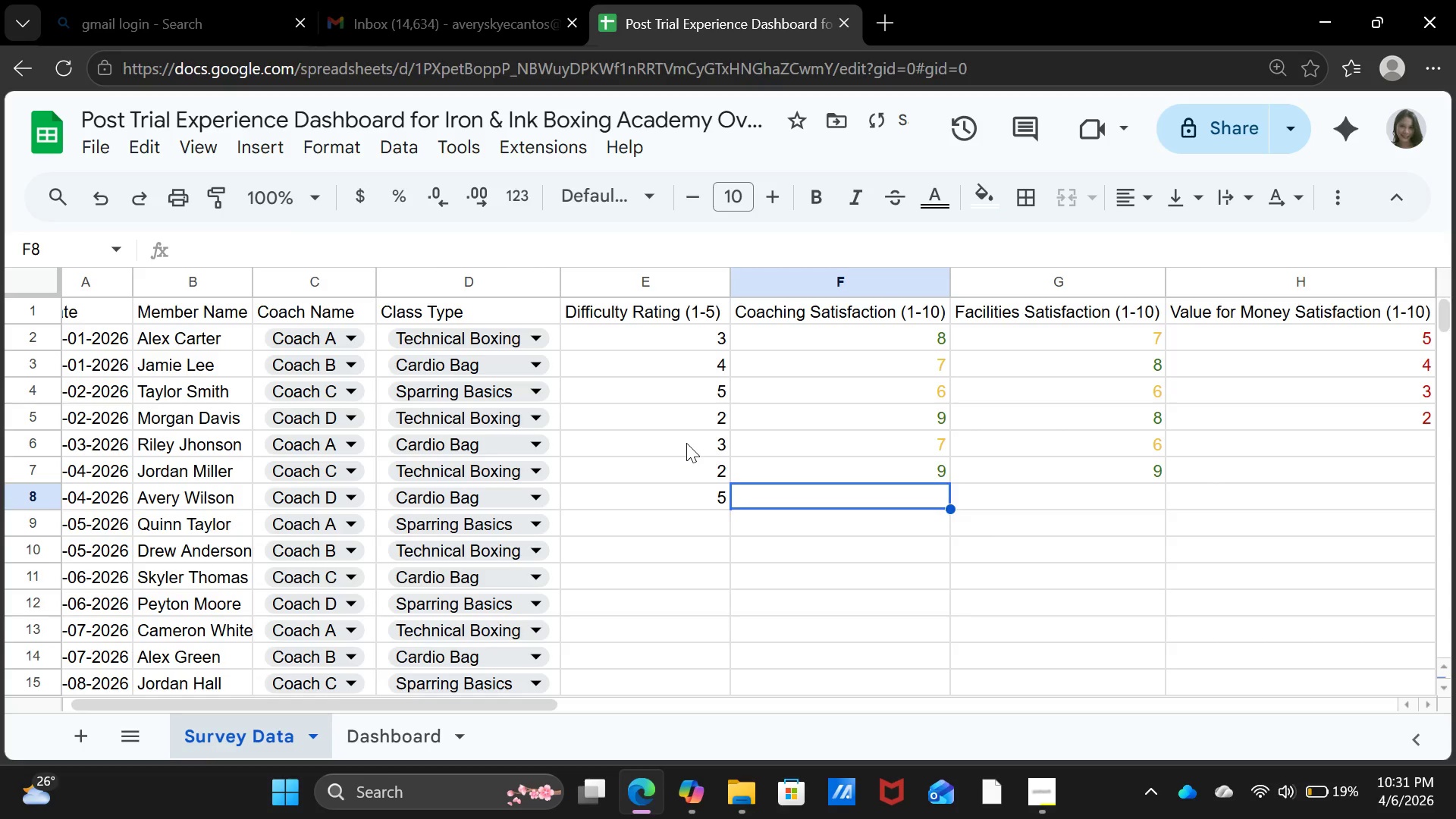 
key(5)
 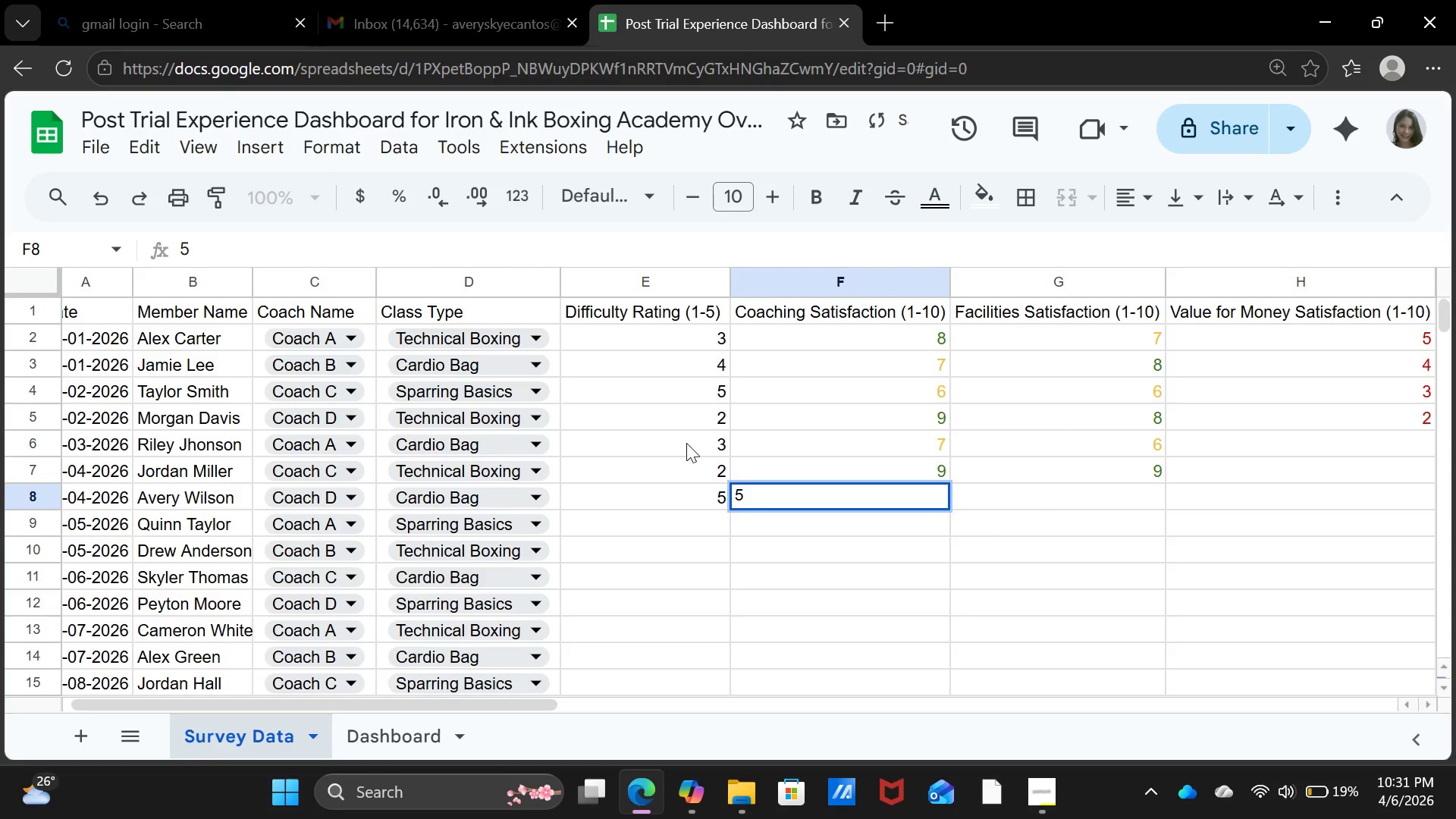 
key(ArrowRight)
 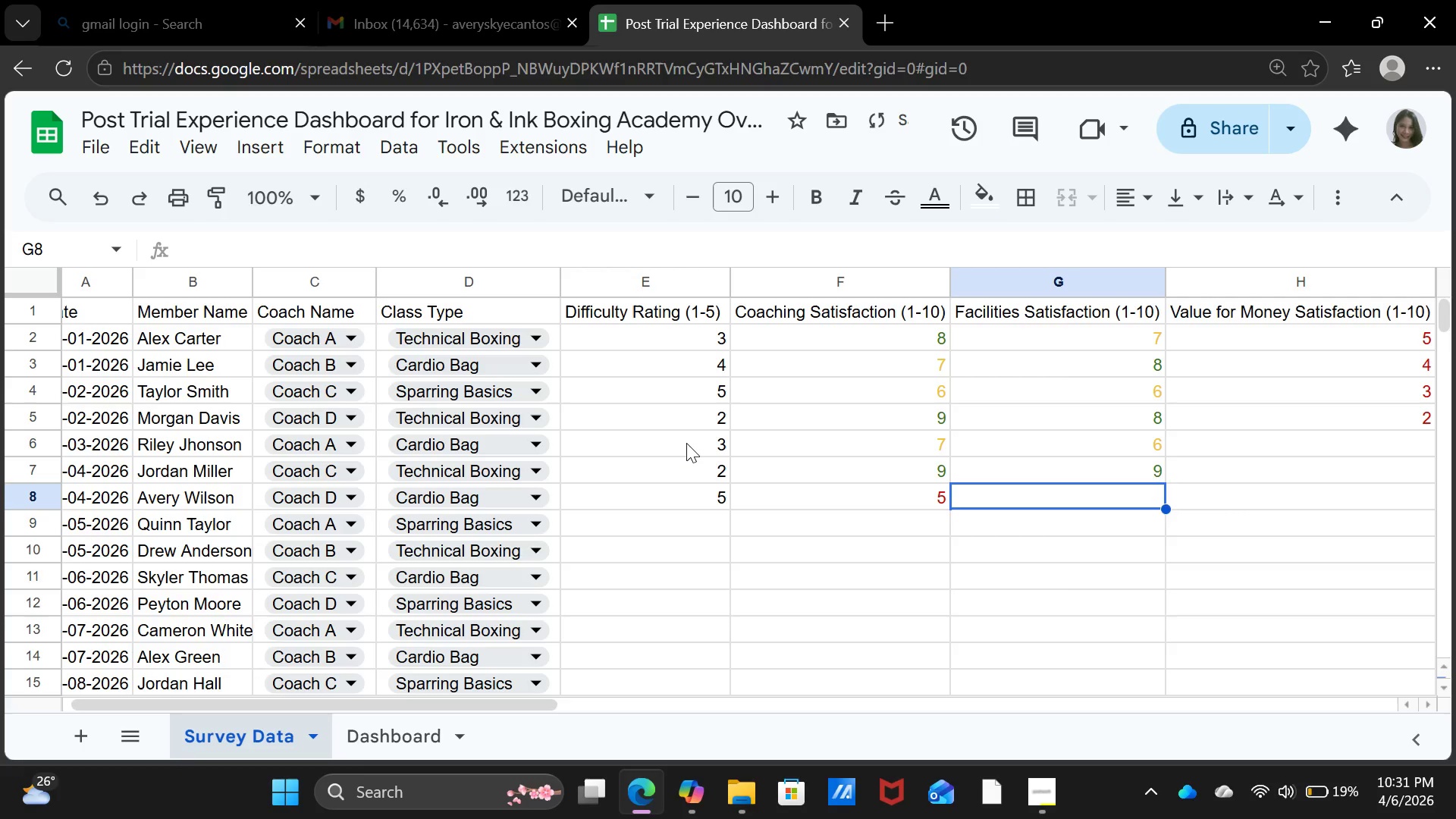 
key(6)
 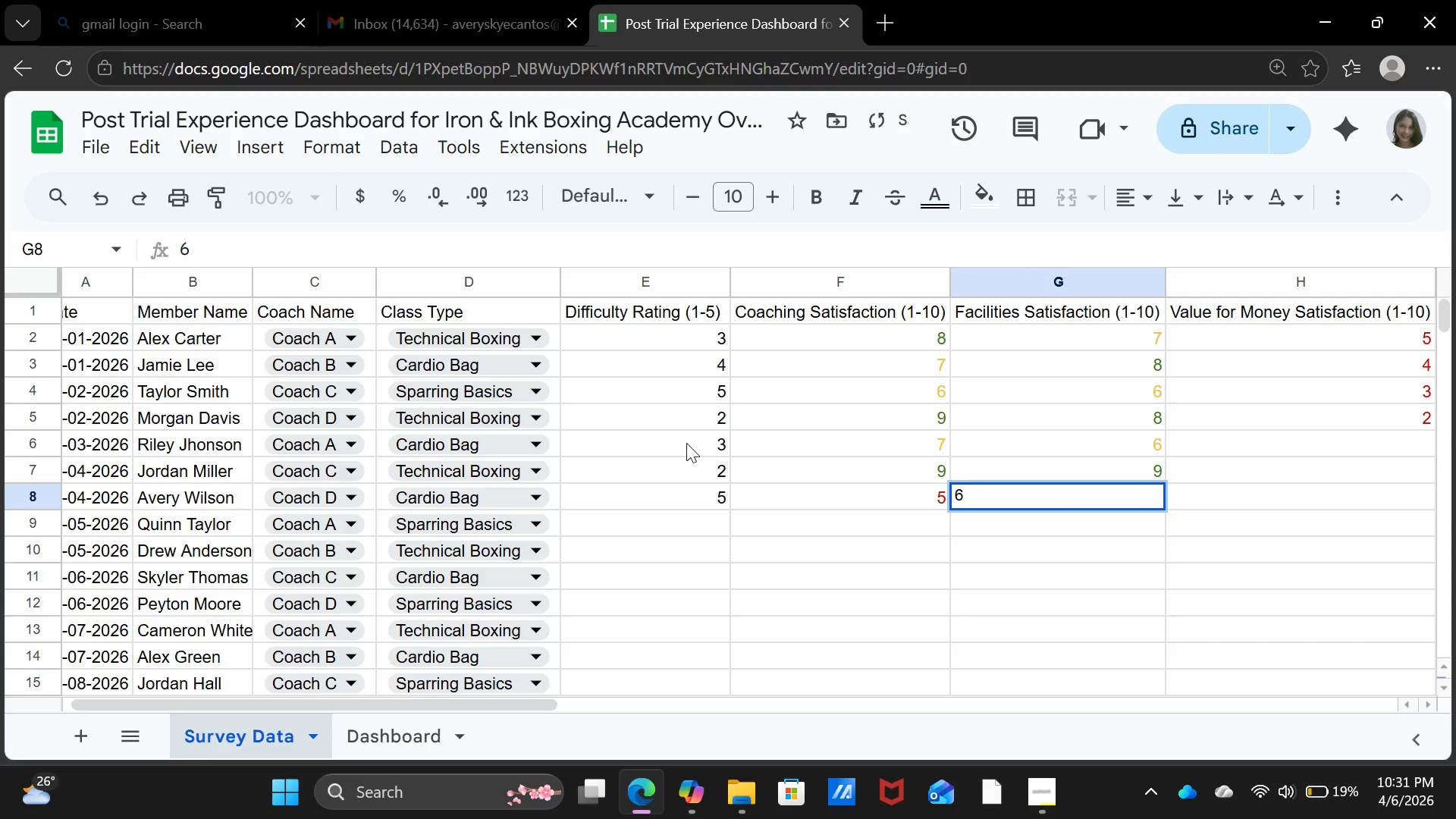 
key(ArrowDown)
 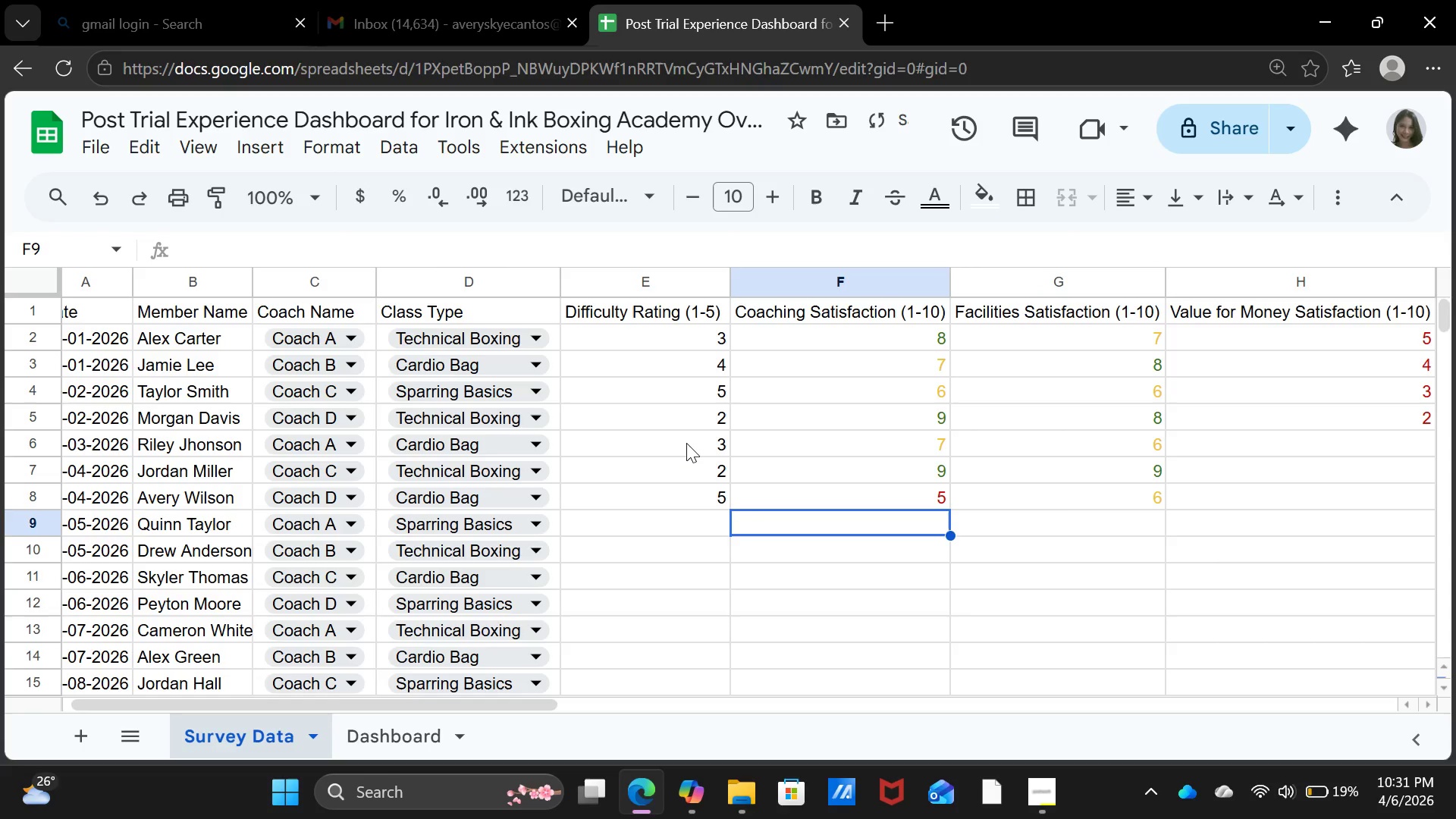 
key(ArrowLeft)
 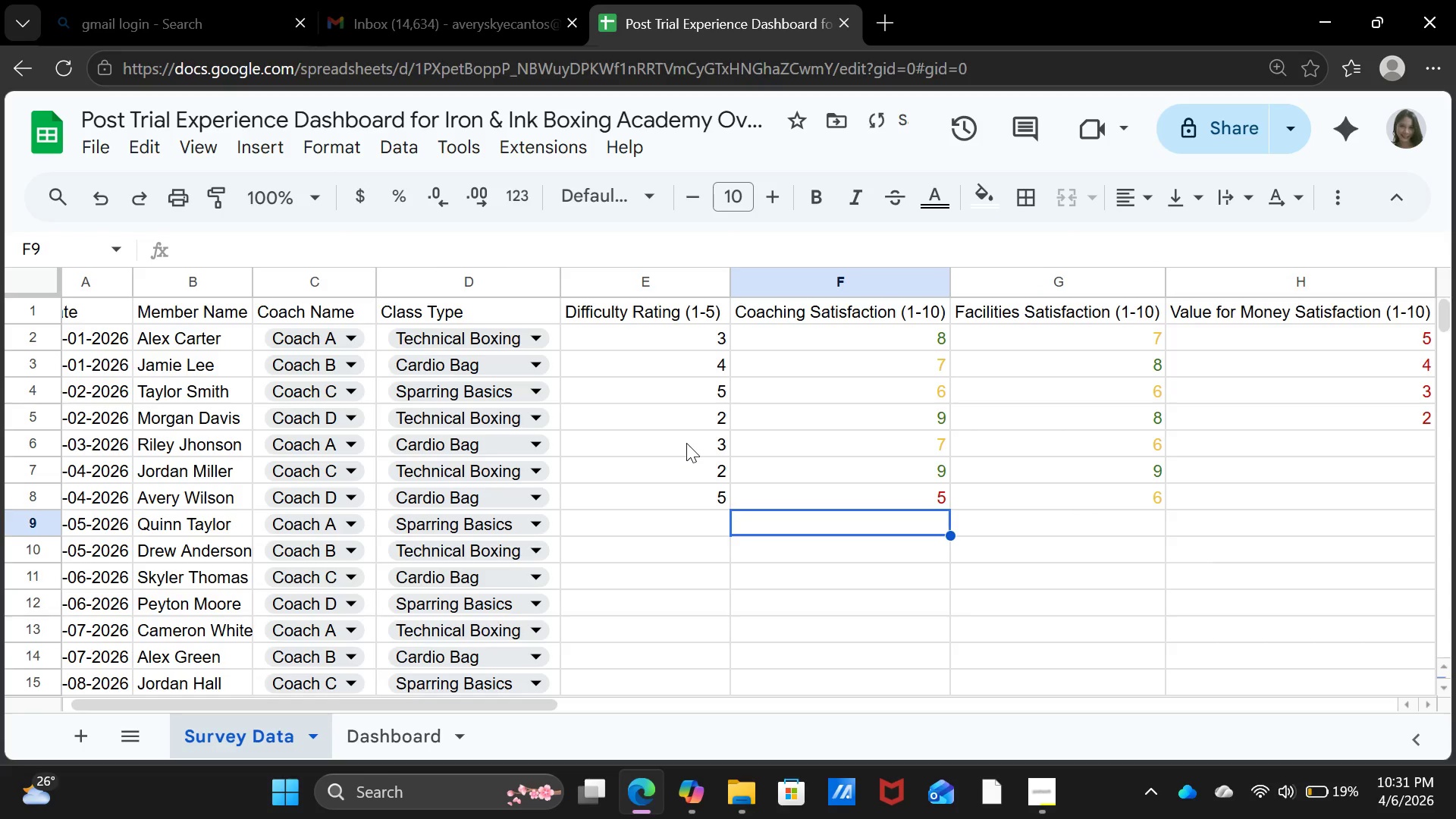 
key(ArrowLeft)
 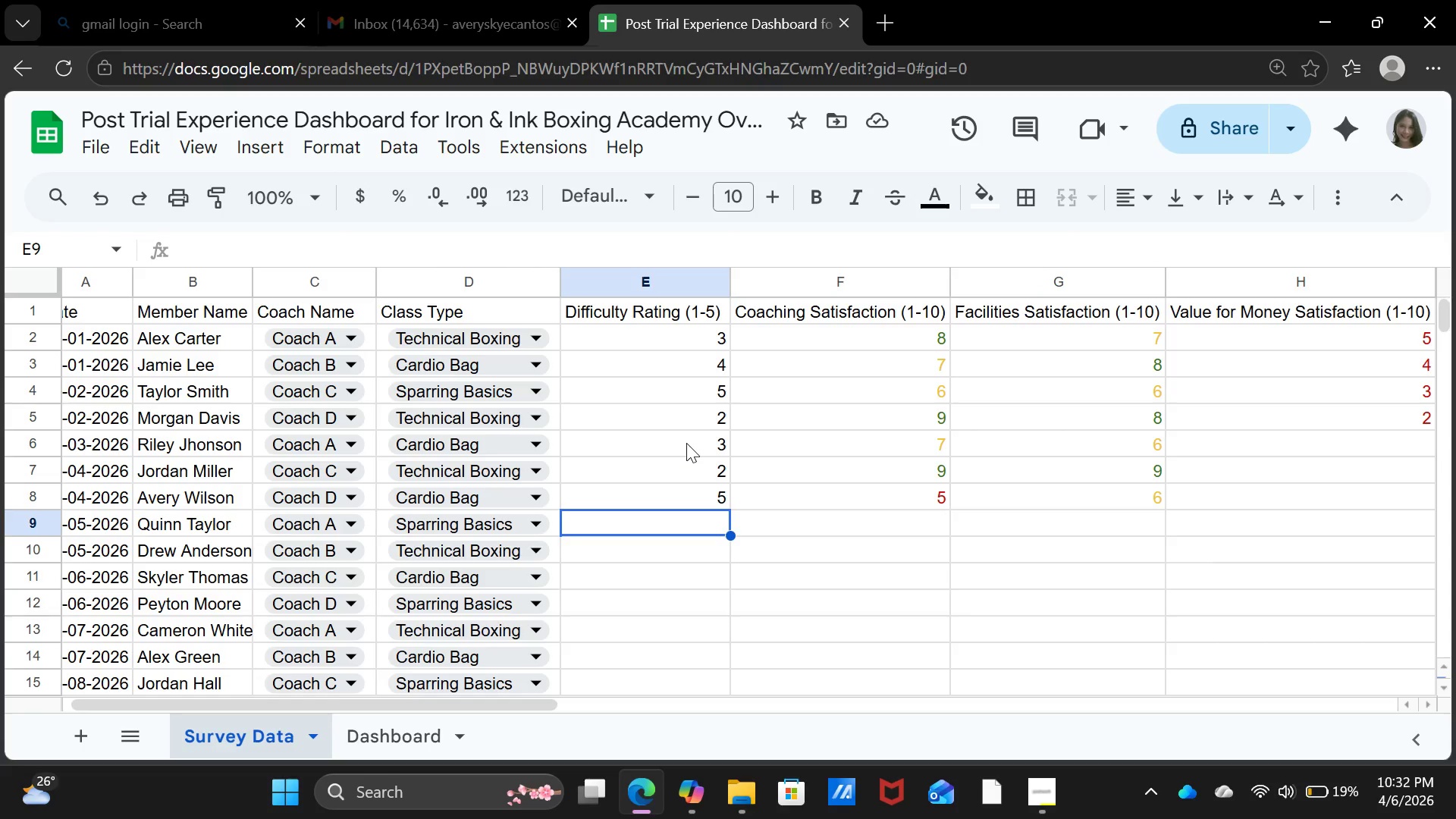 
wait(6.58)
 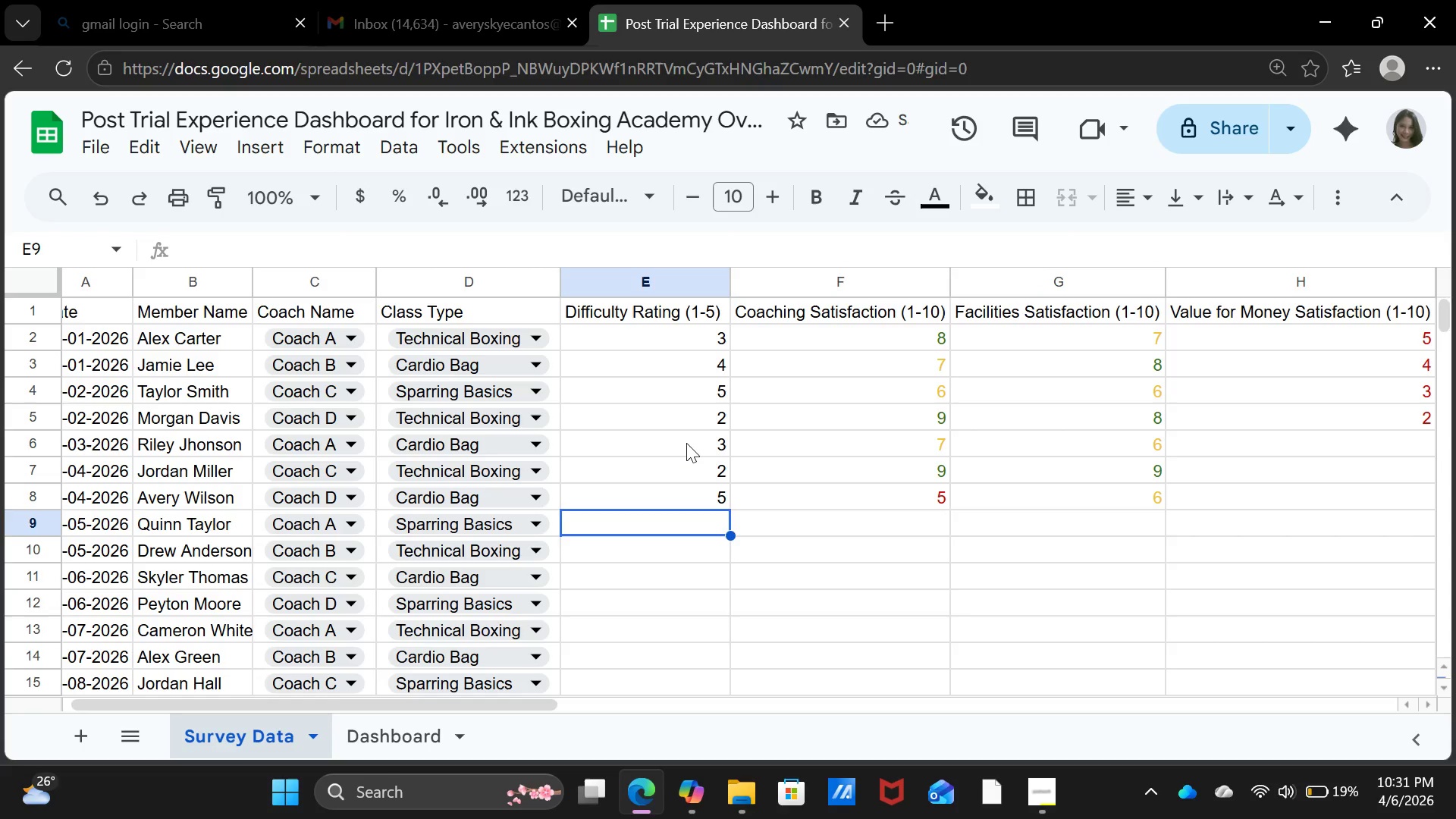 
key(3)
 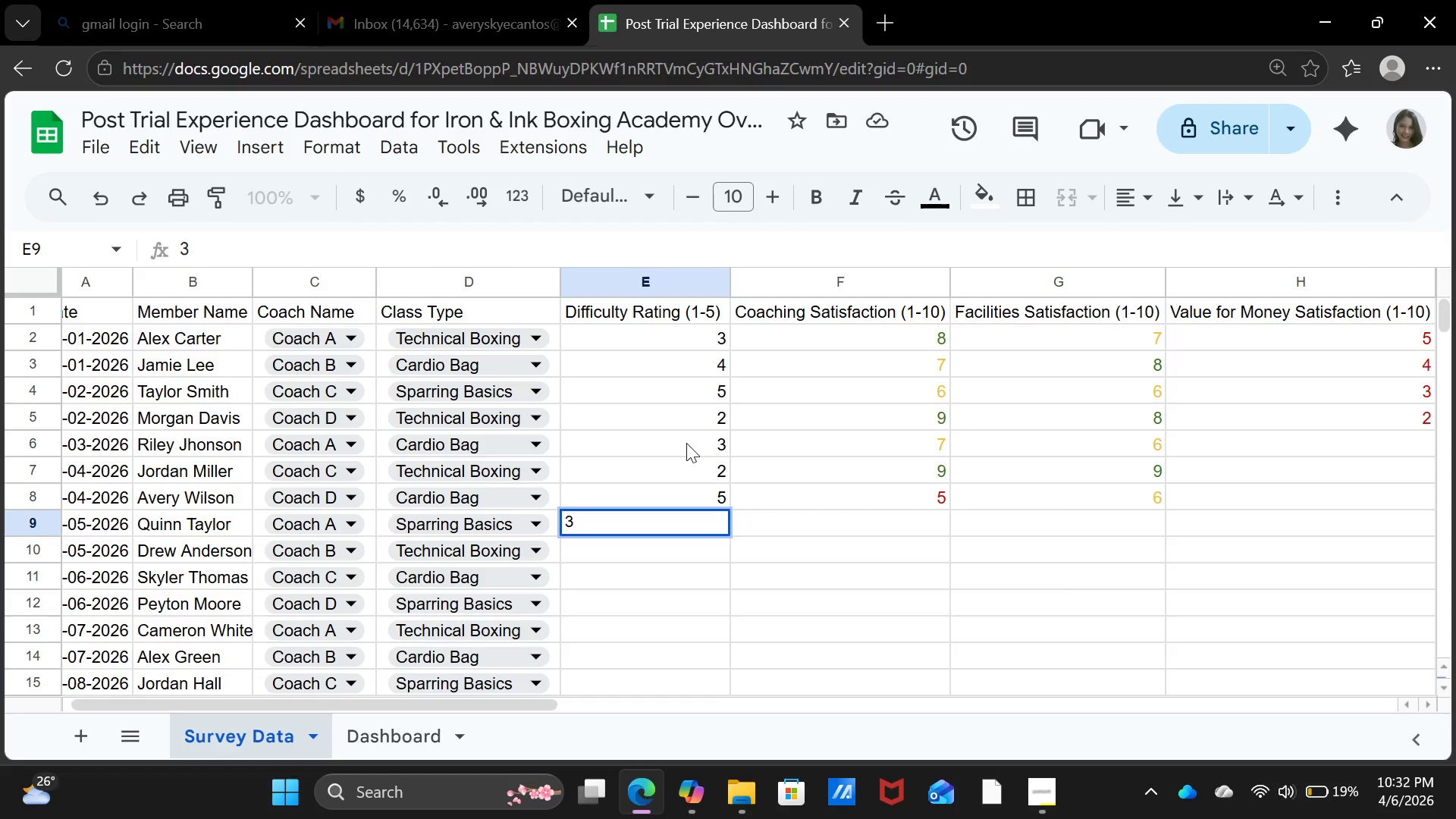 
key(ArrowRight)
 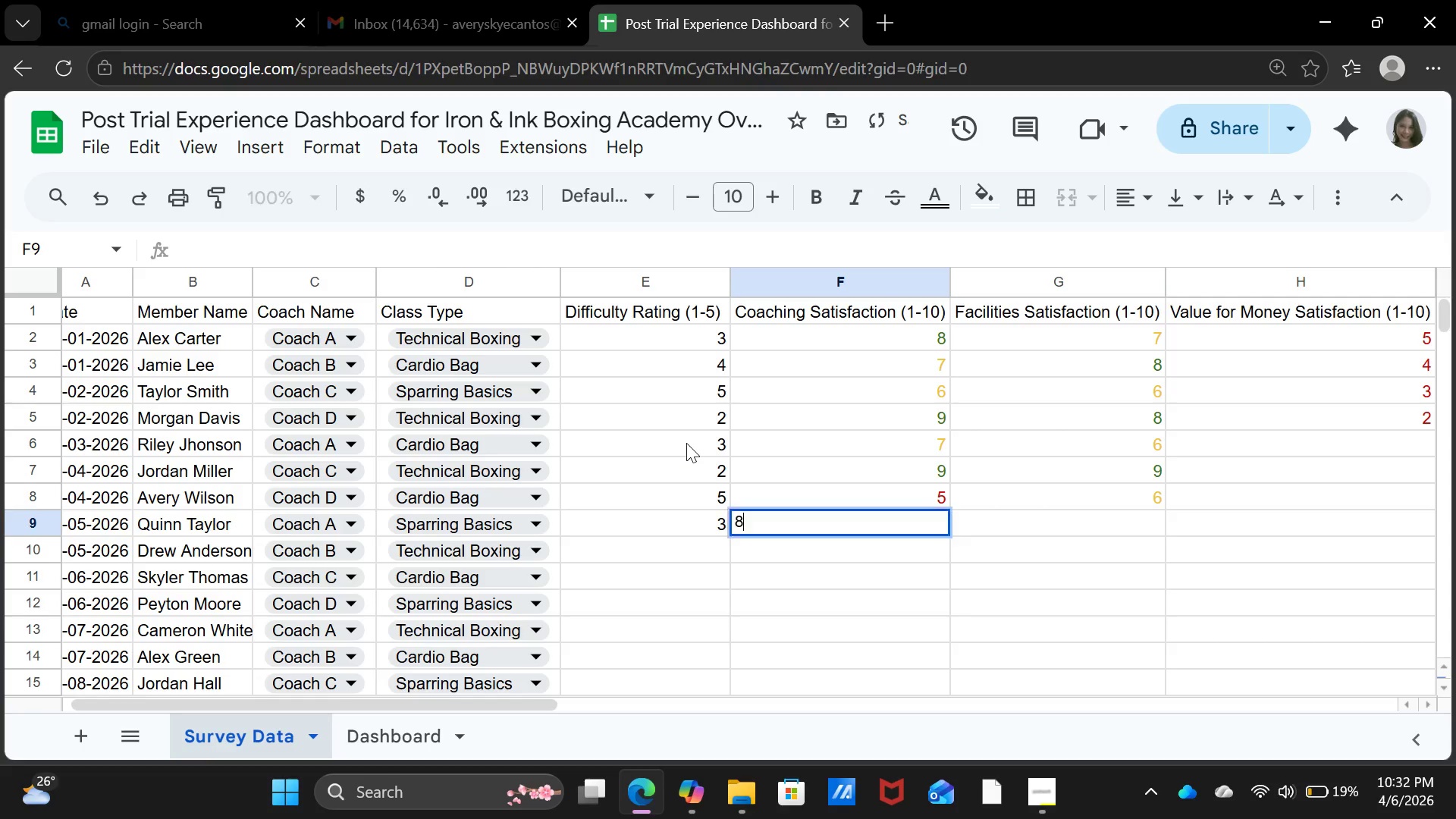 
key(8)
 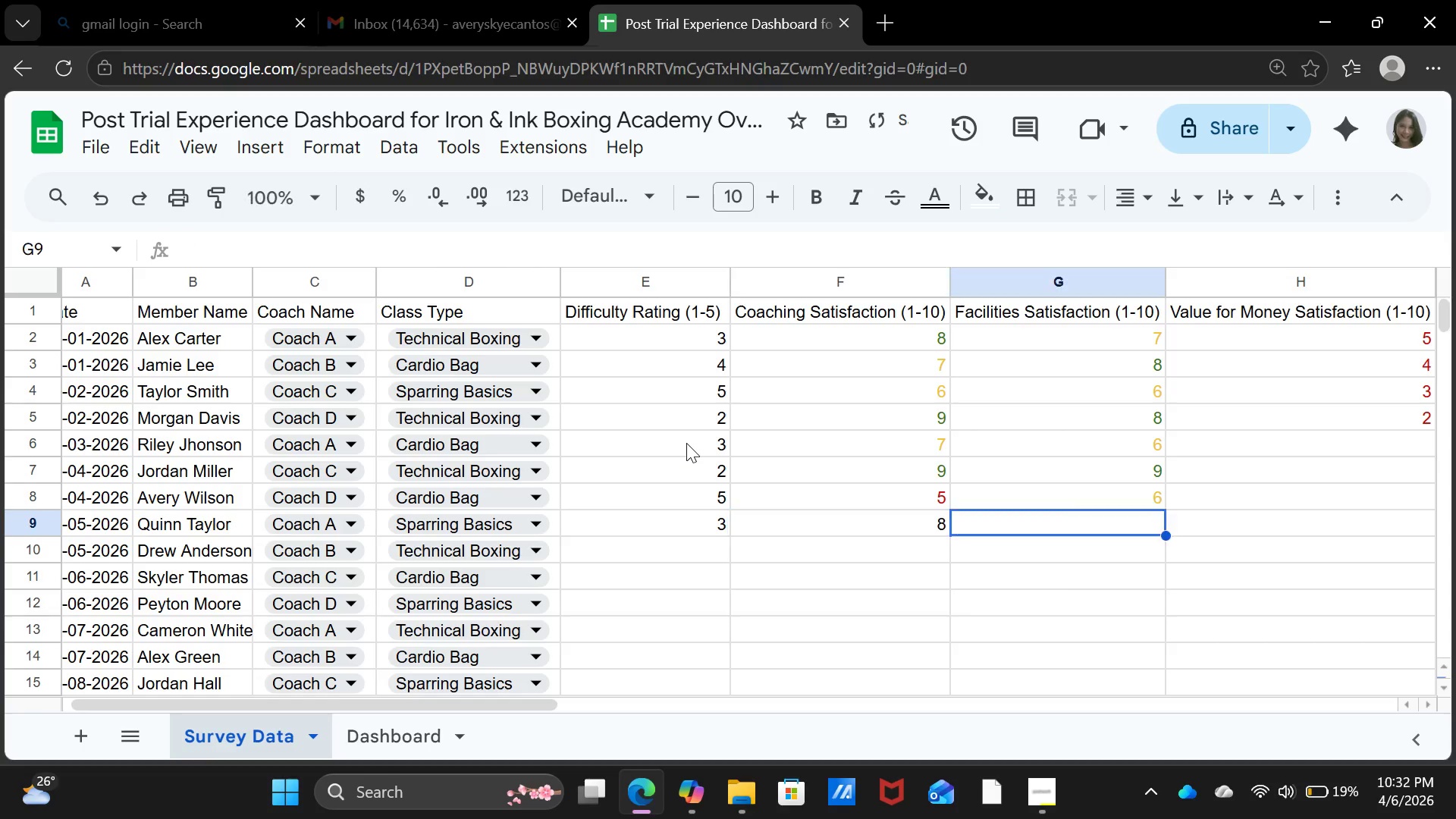 
key(ArrowRight)
 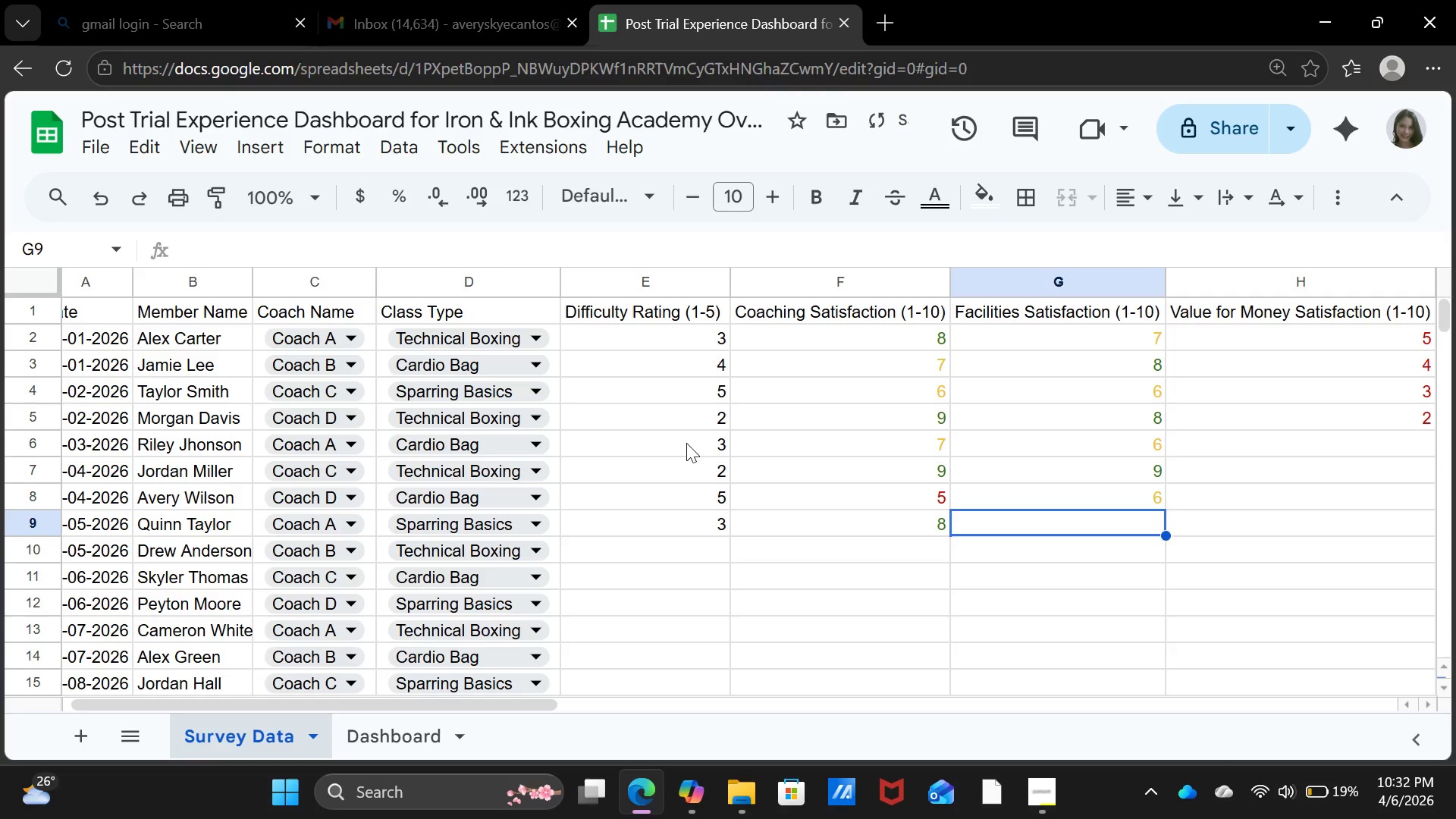 
key(7)
 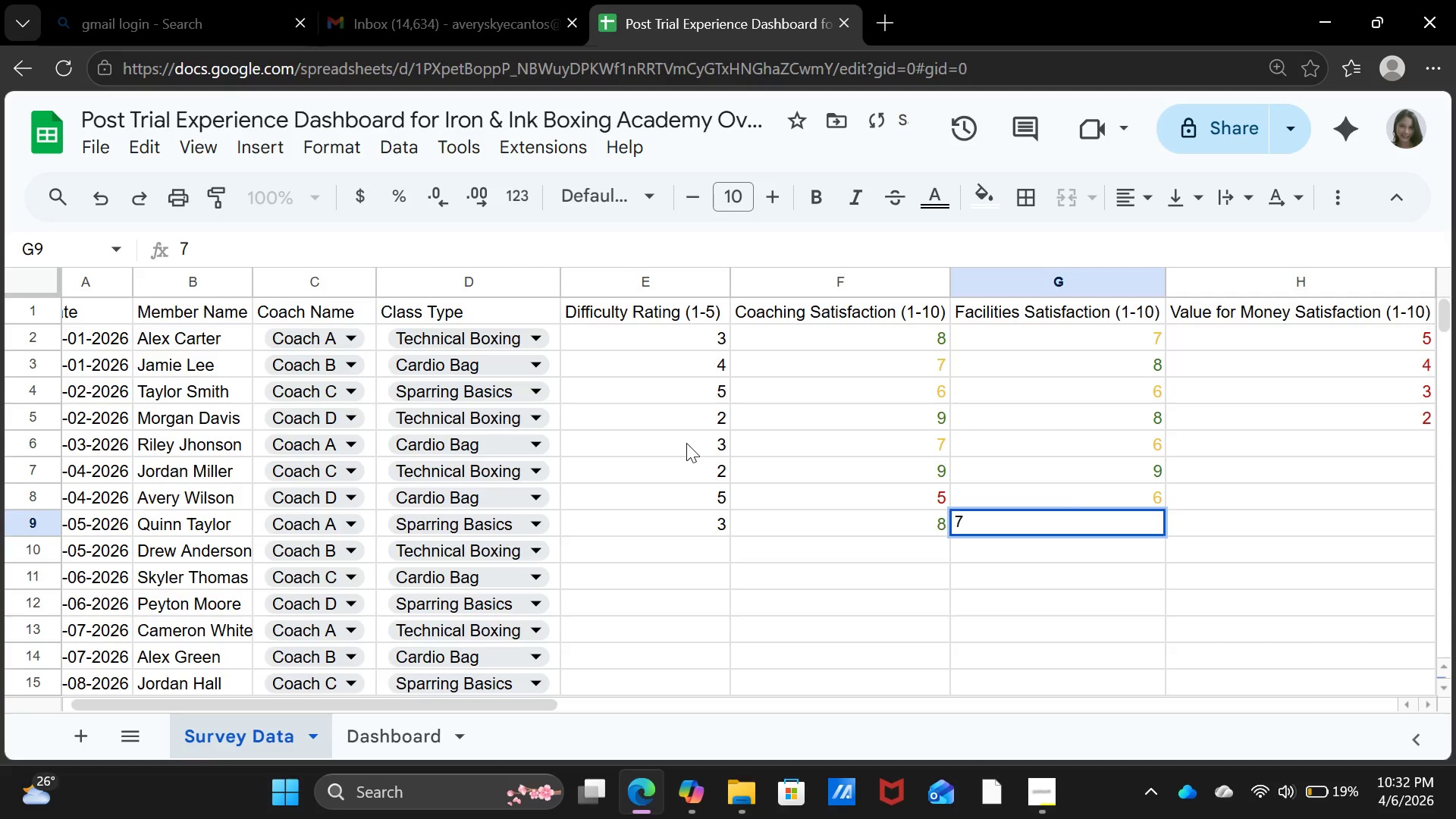 
key(ArrowDown)
 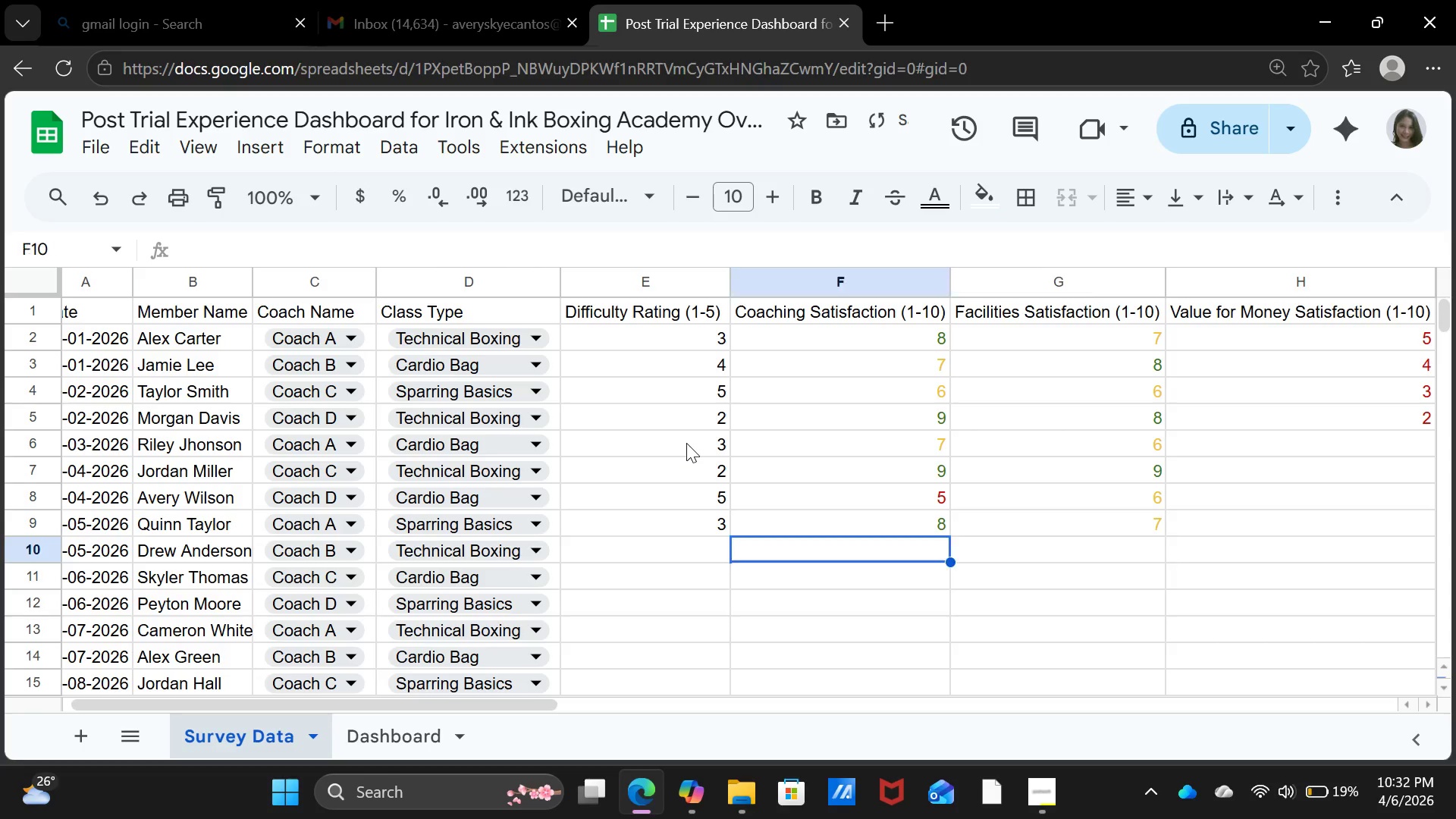 
key(ArrowLeft)
 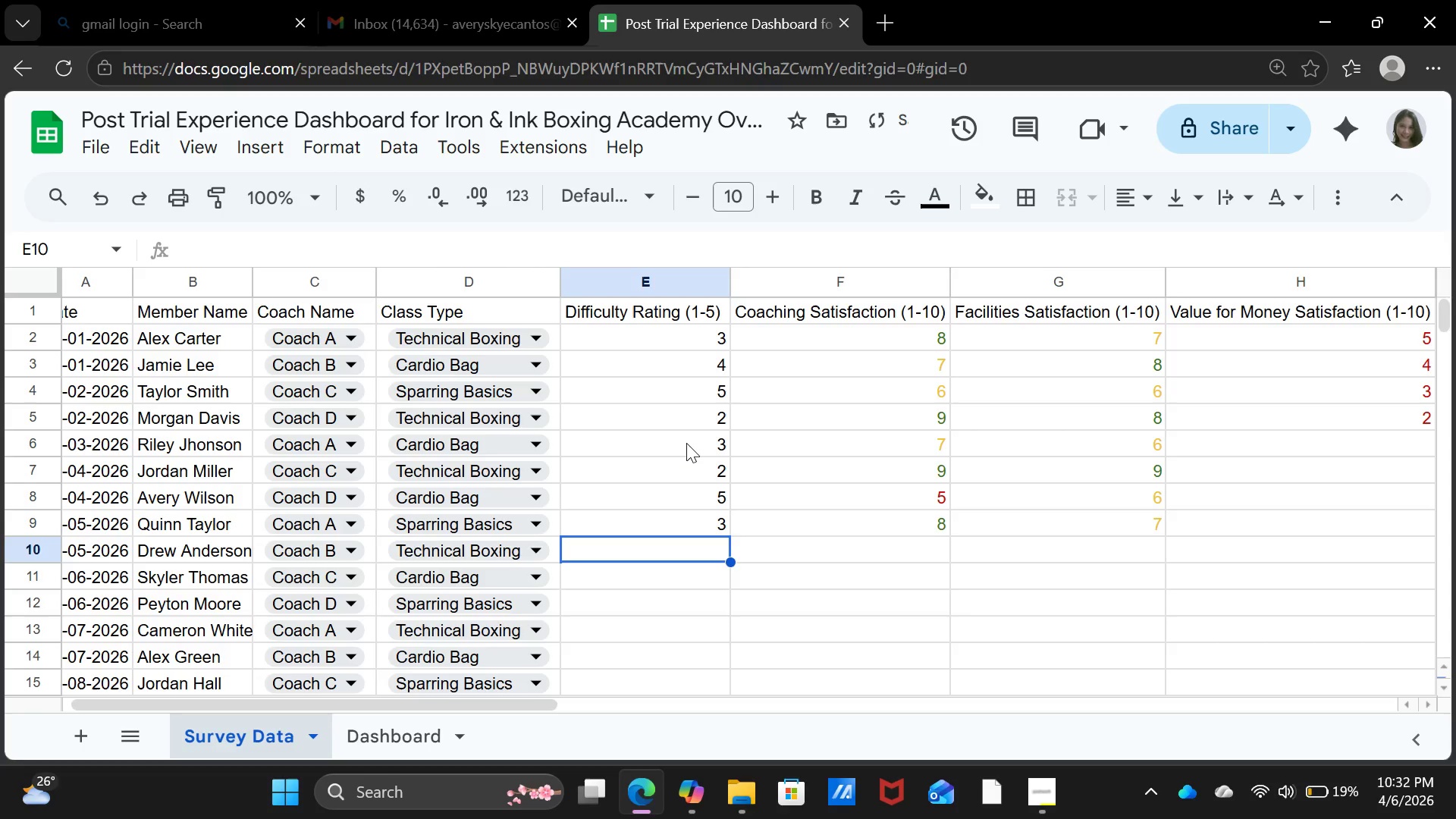 
key(ArrowLeft)
 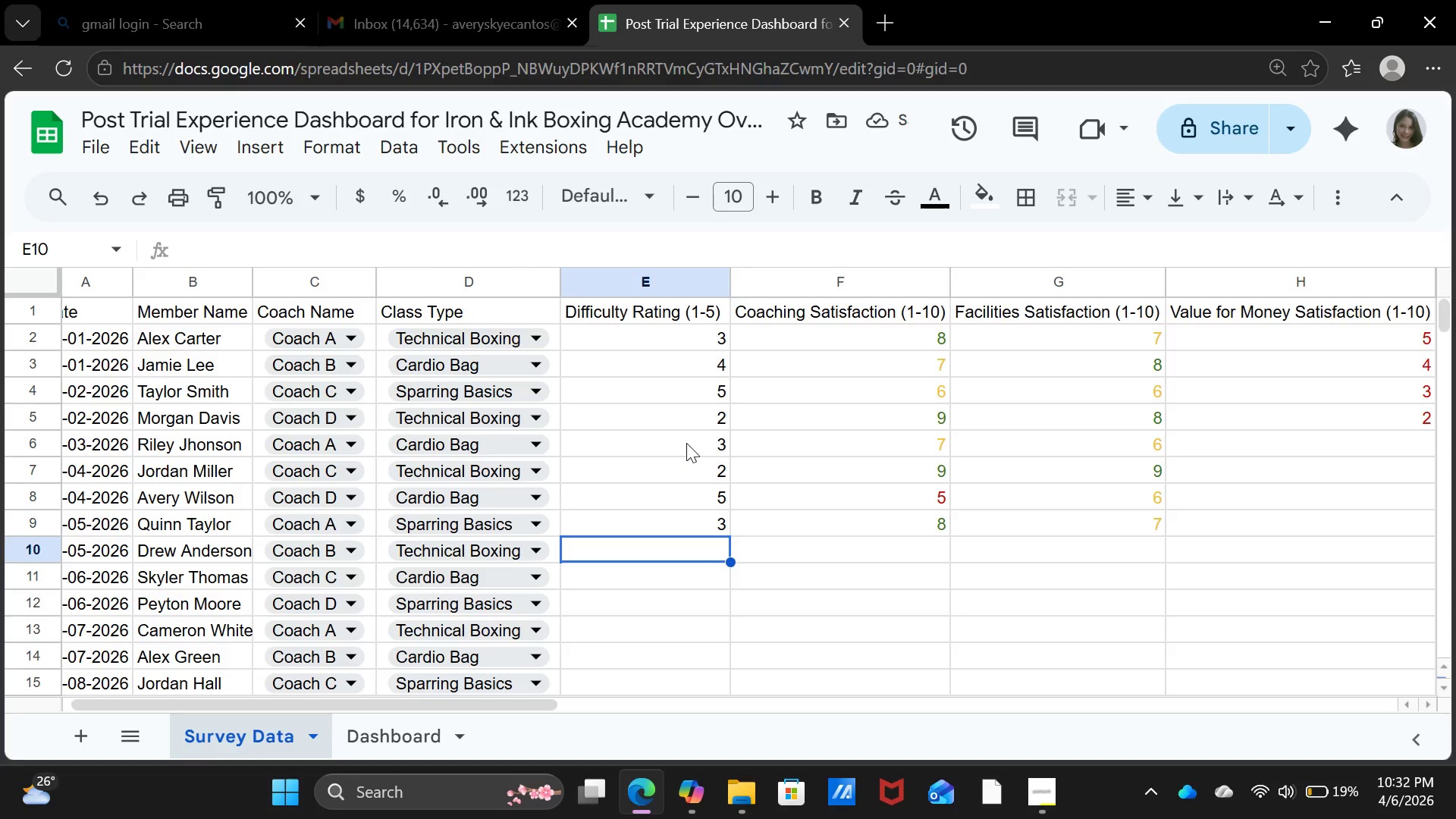 
key(4)
 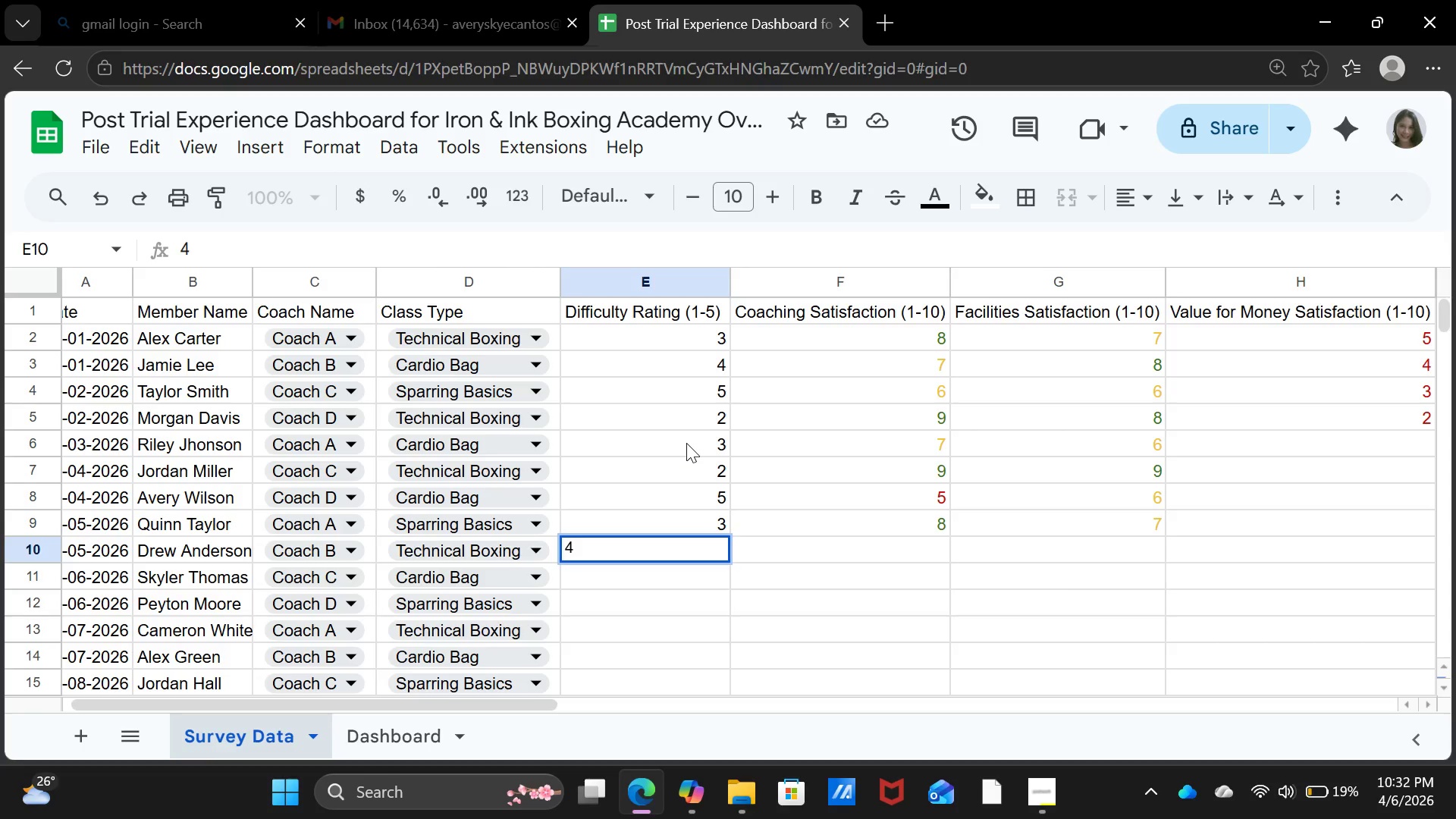 
key(ArrowRight)
 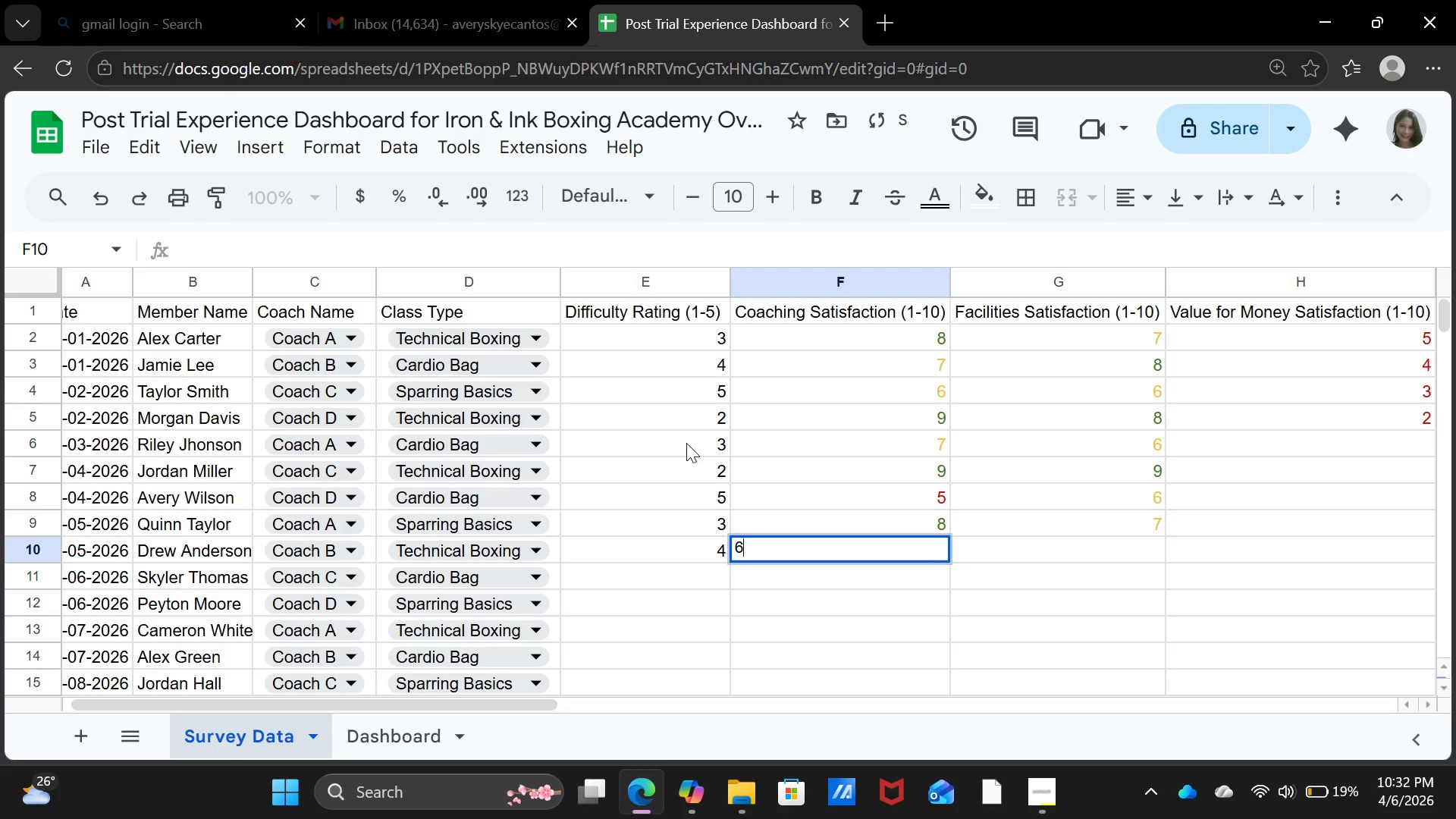 
key(6)
 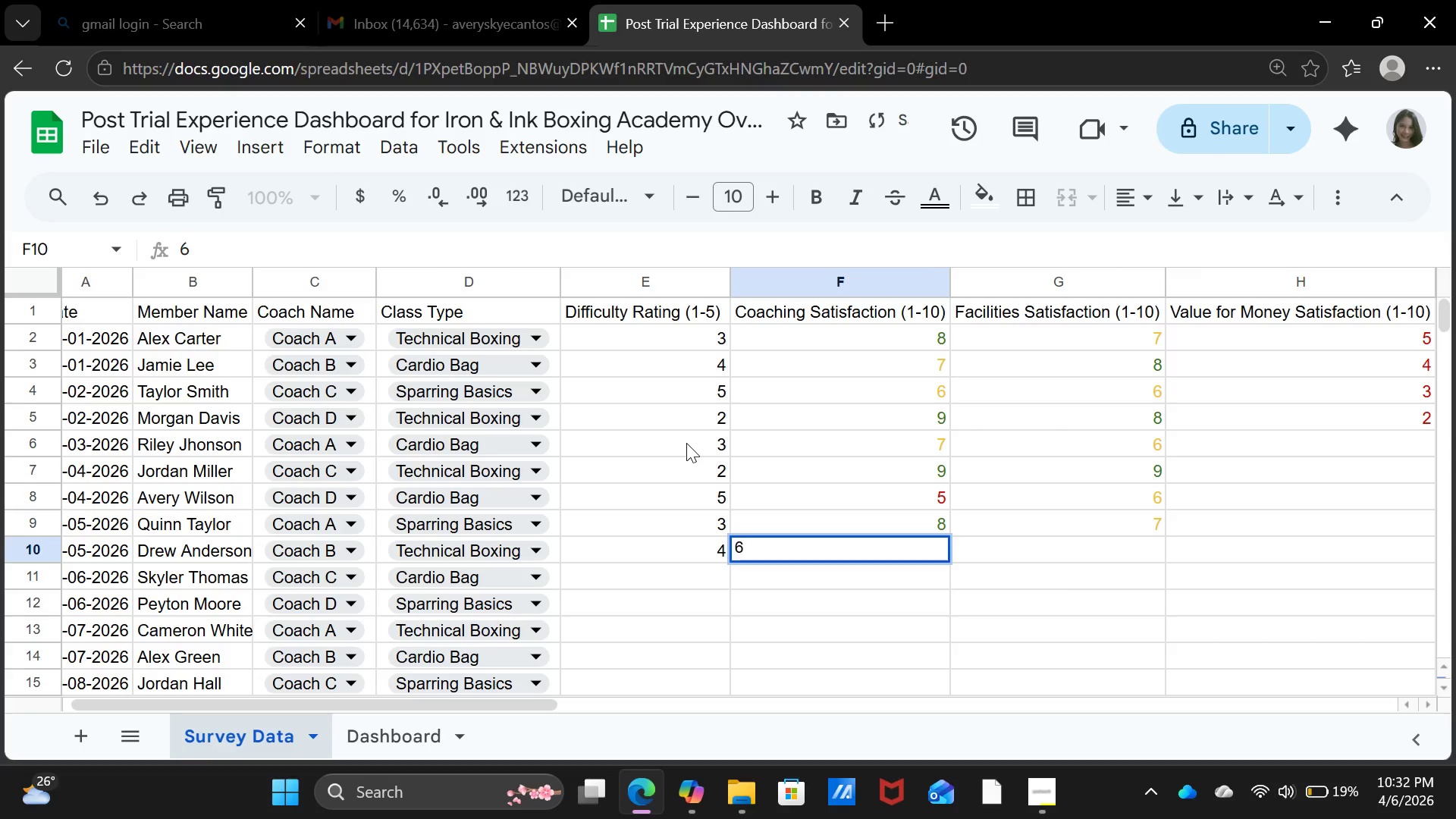 
key(ArrowRight)
 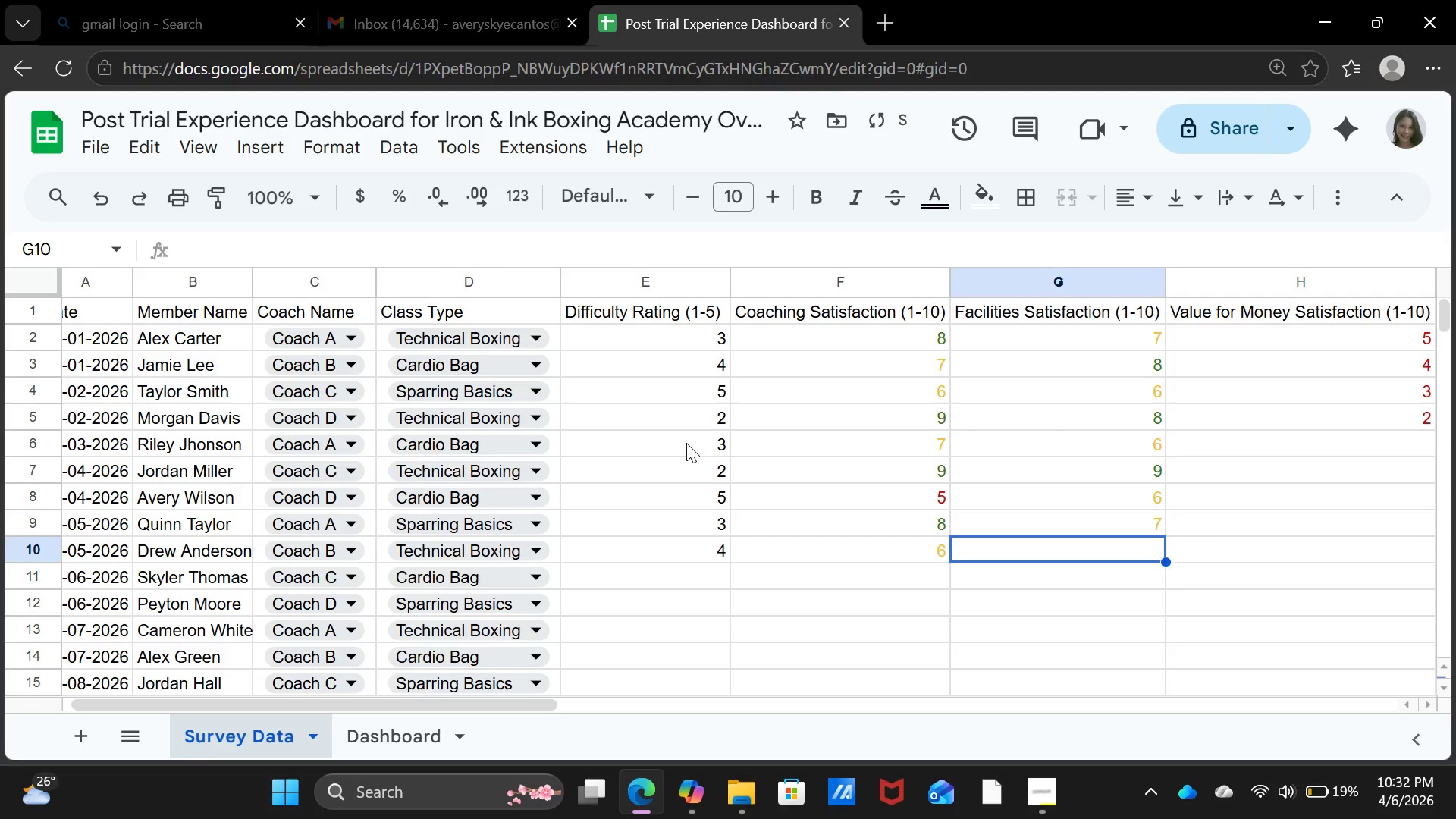 
key(6)
 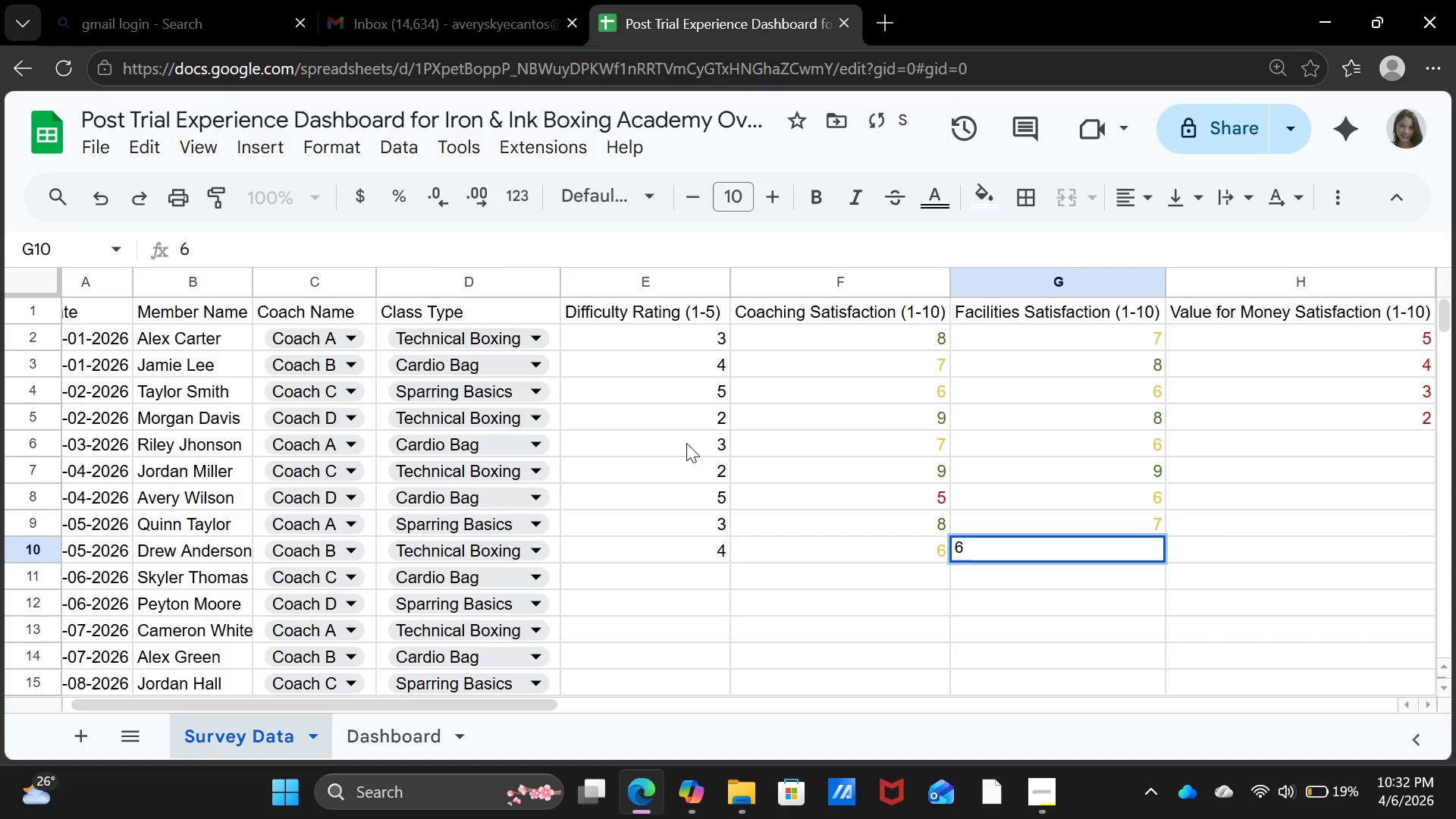 
key(ArrowDown)
 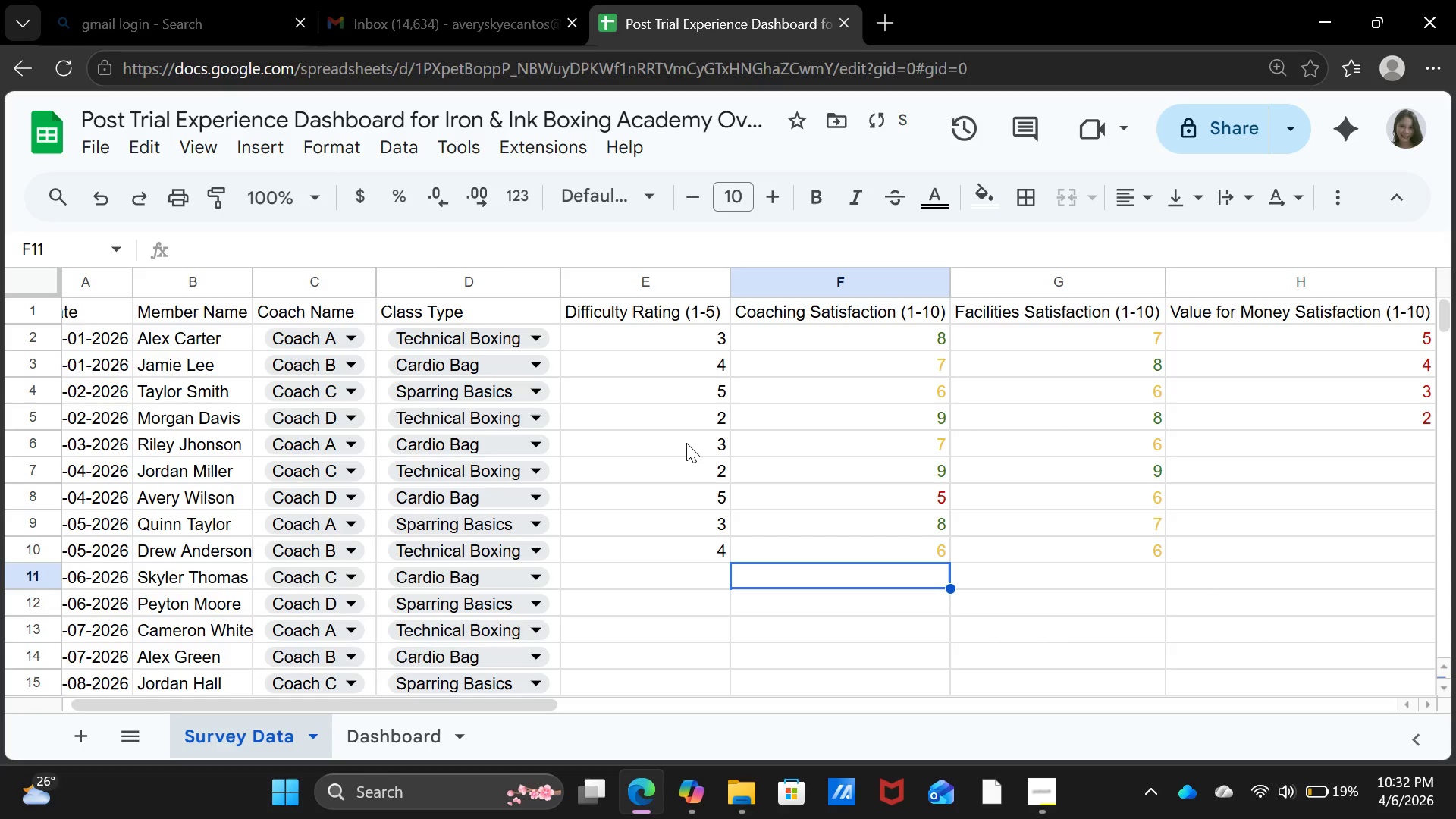 
key(ArrowLeft)
 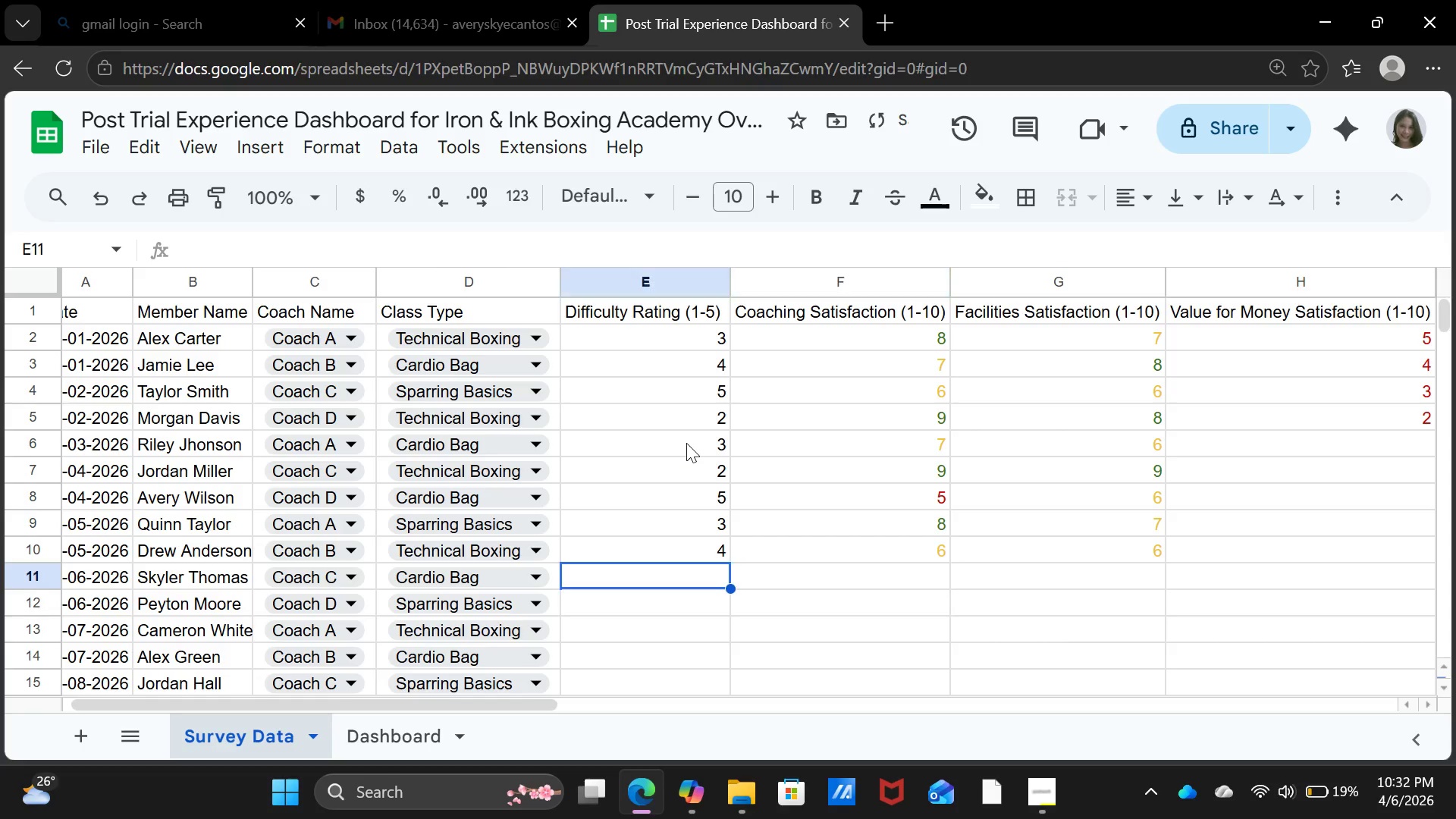 
key(ArrowLeft)
 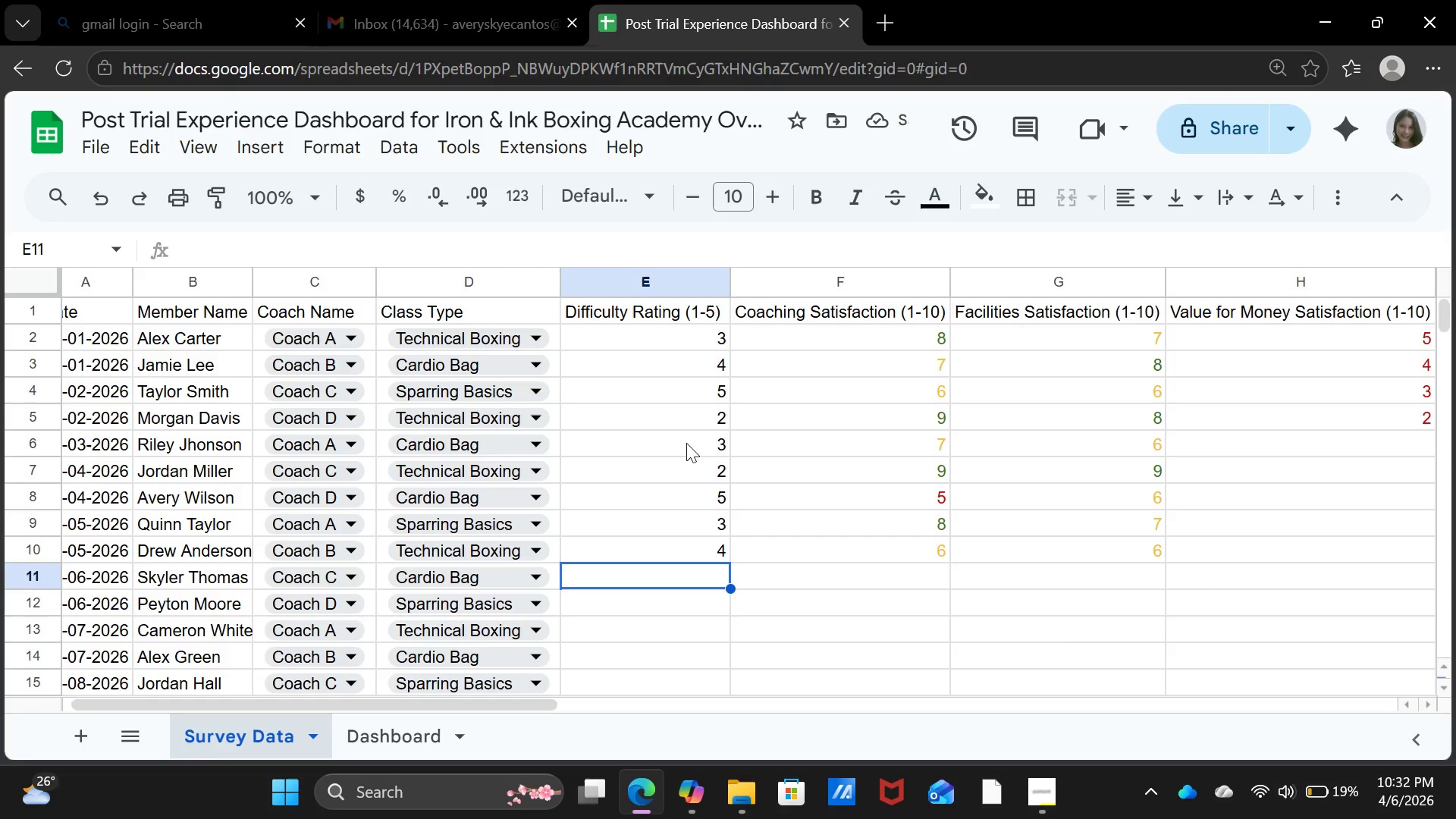 
key(2)
 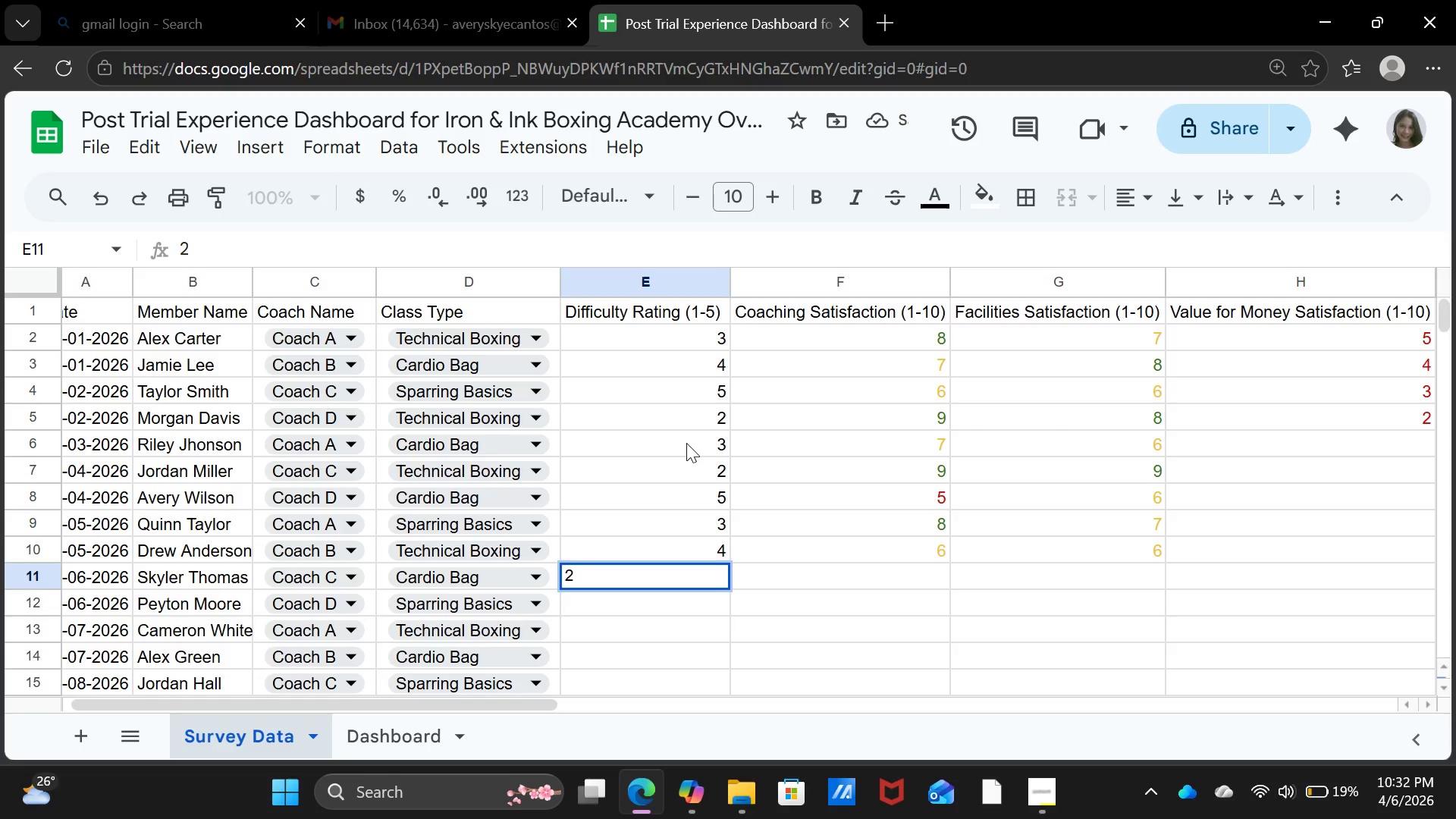 
key(ArrowRight)
 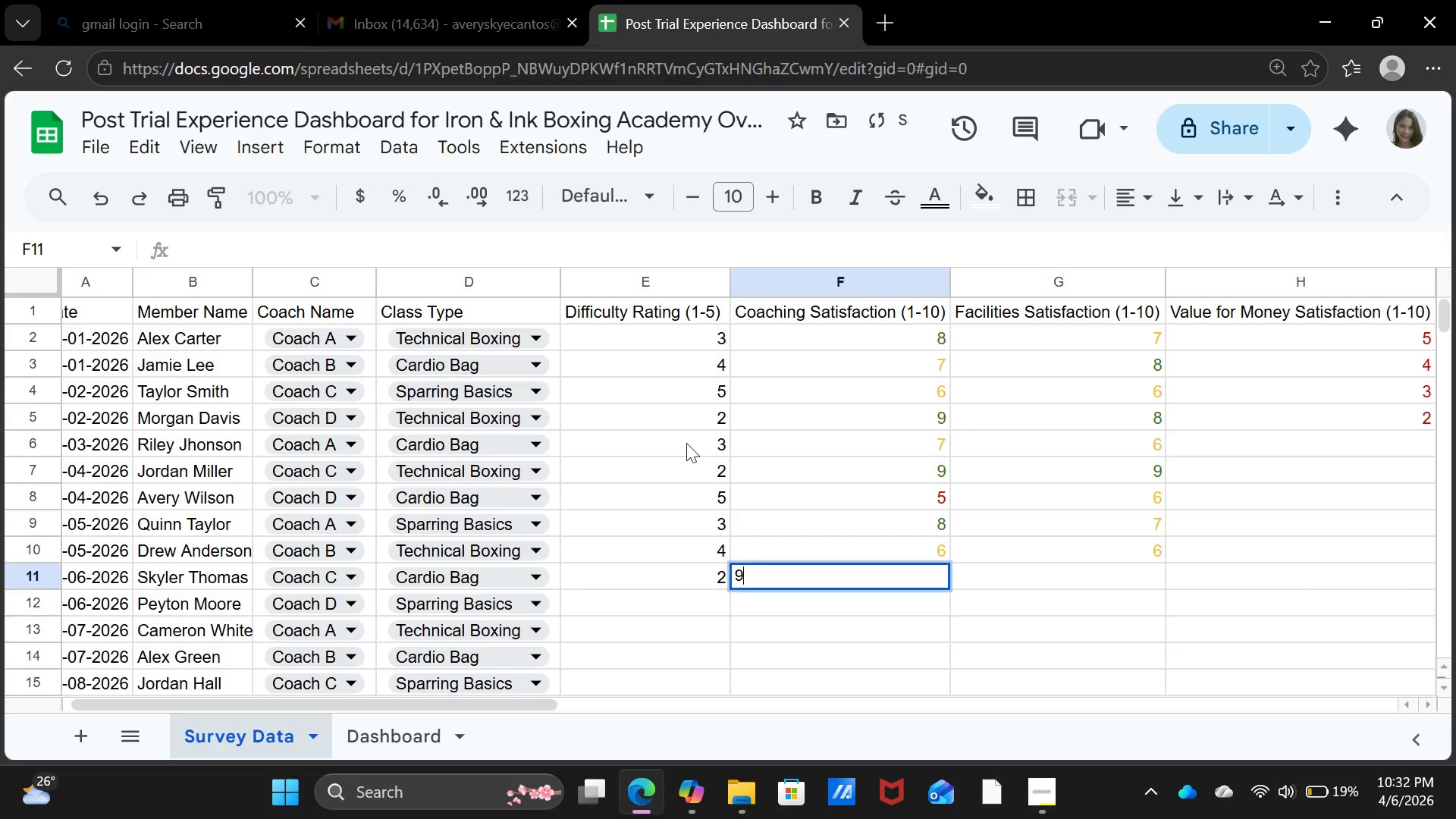 
key(9)
 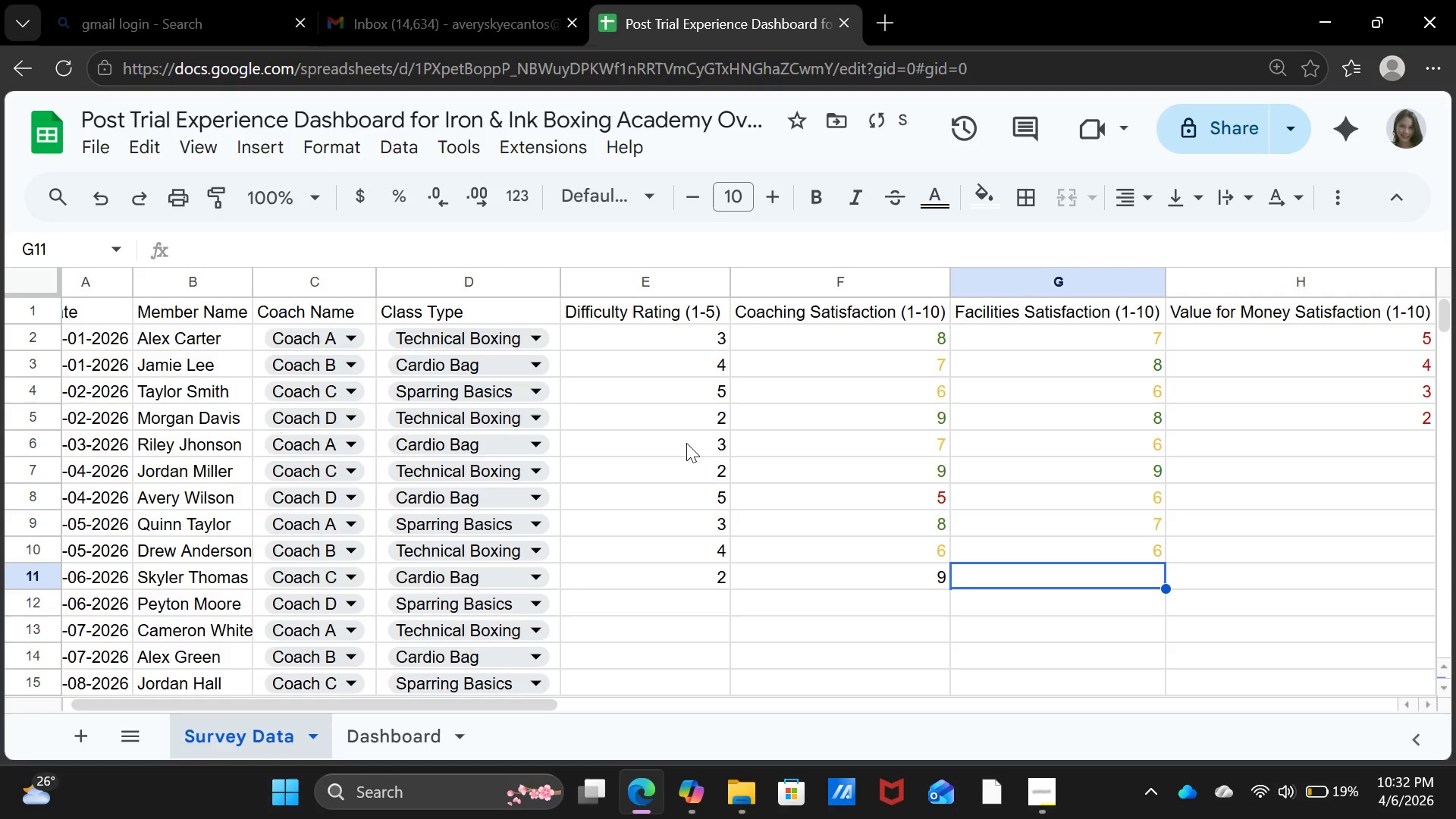 
key(ArrowRight)
 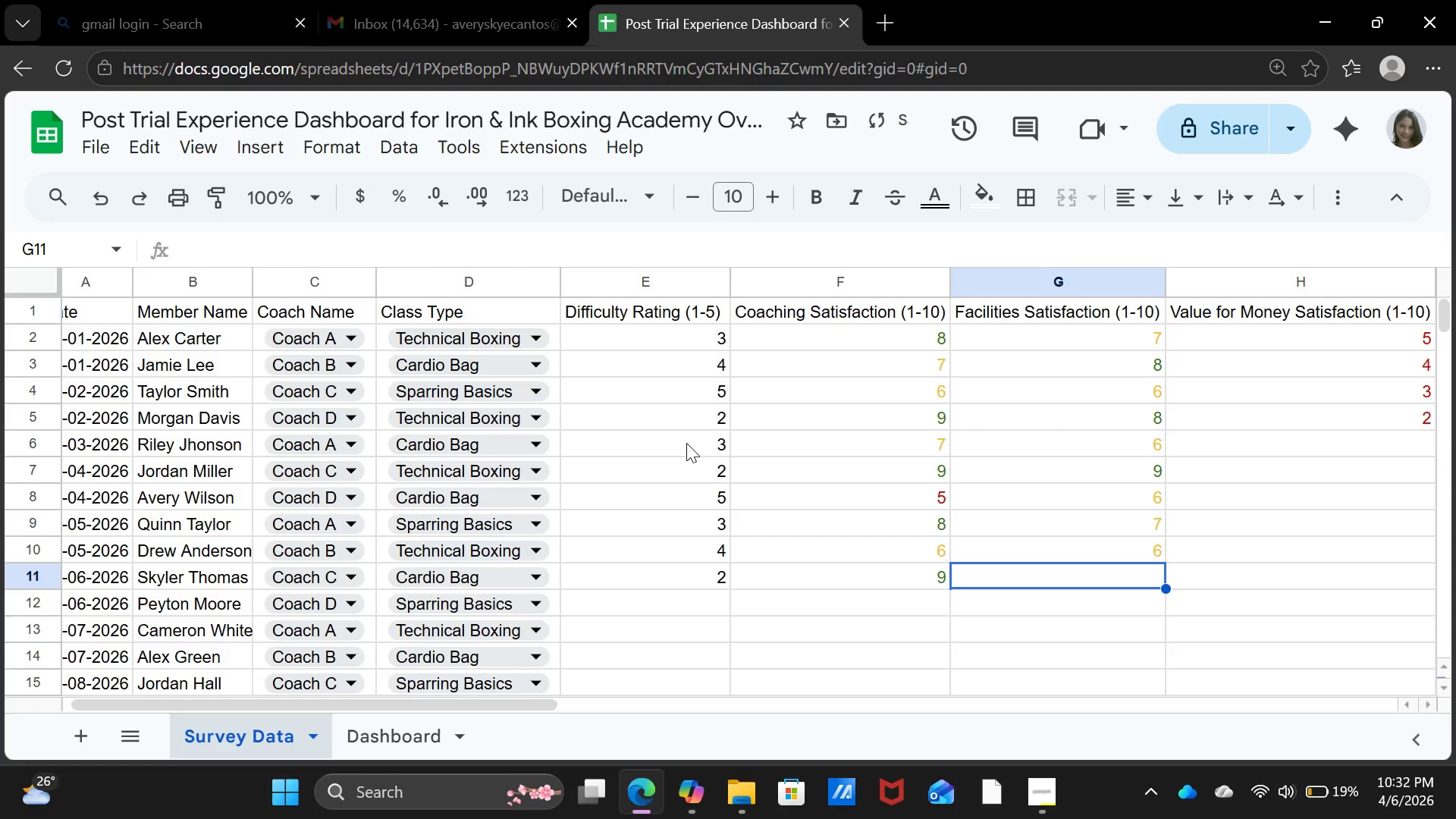 
key(8)
 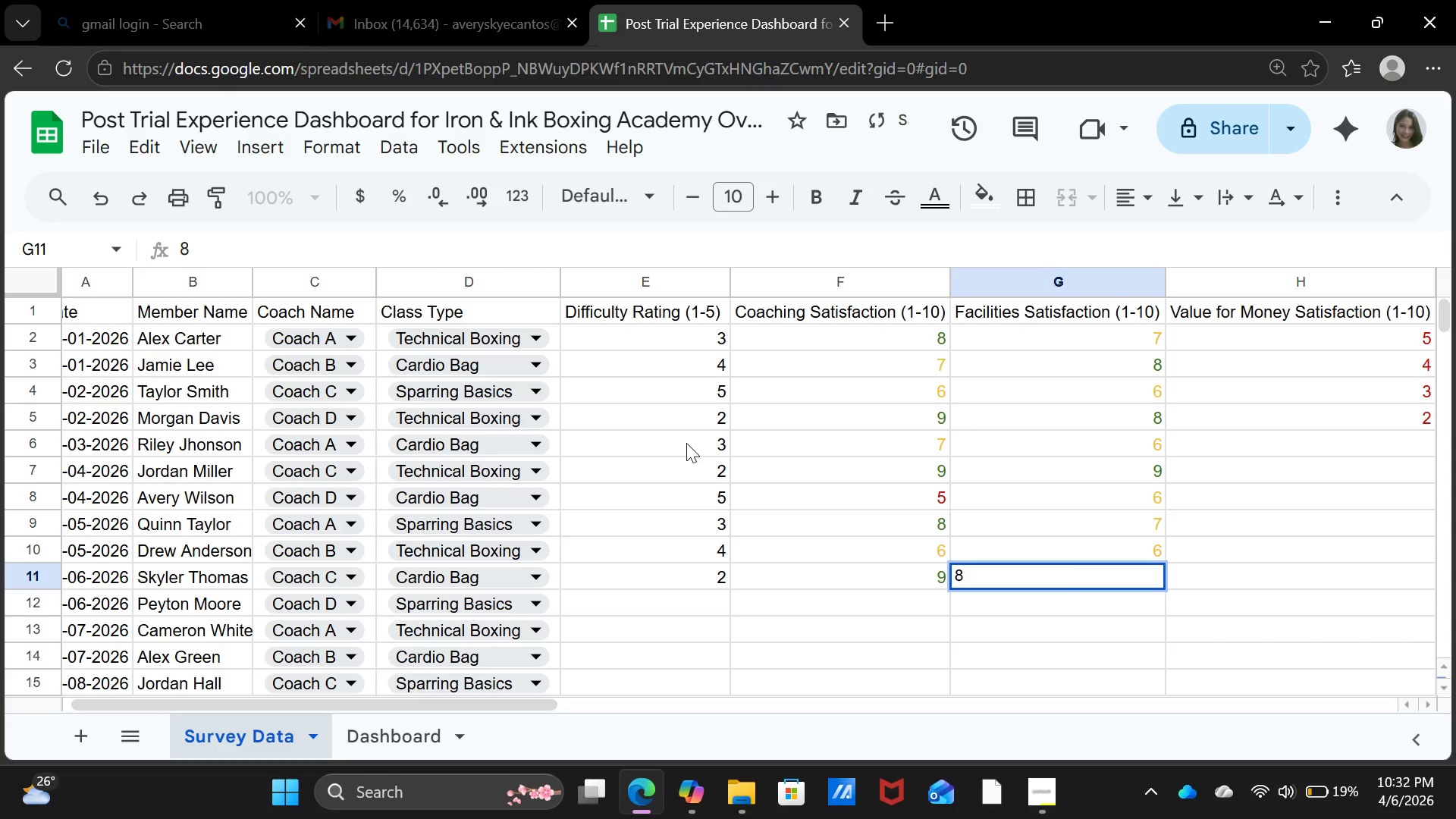 
key(ArrowDown)
 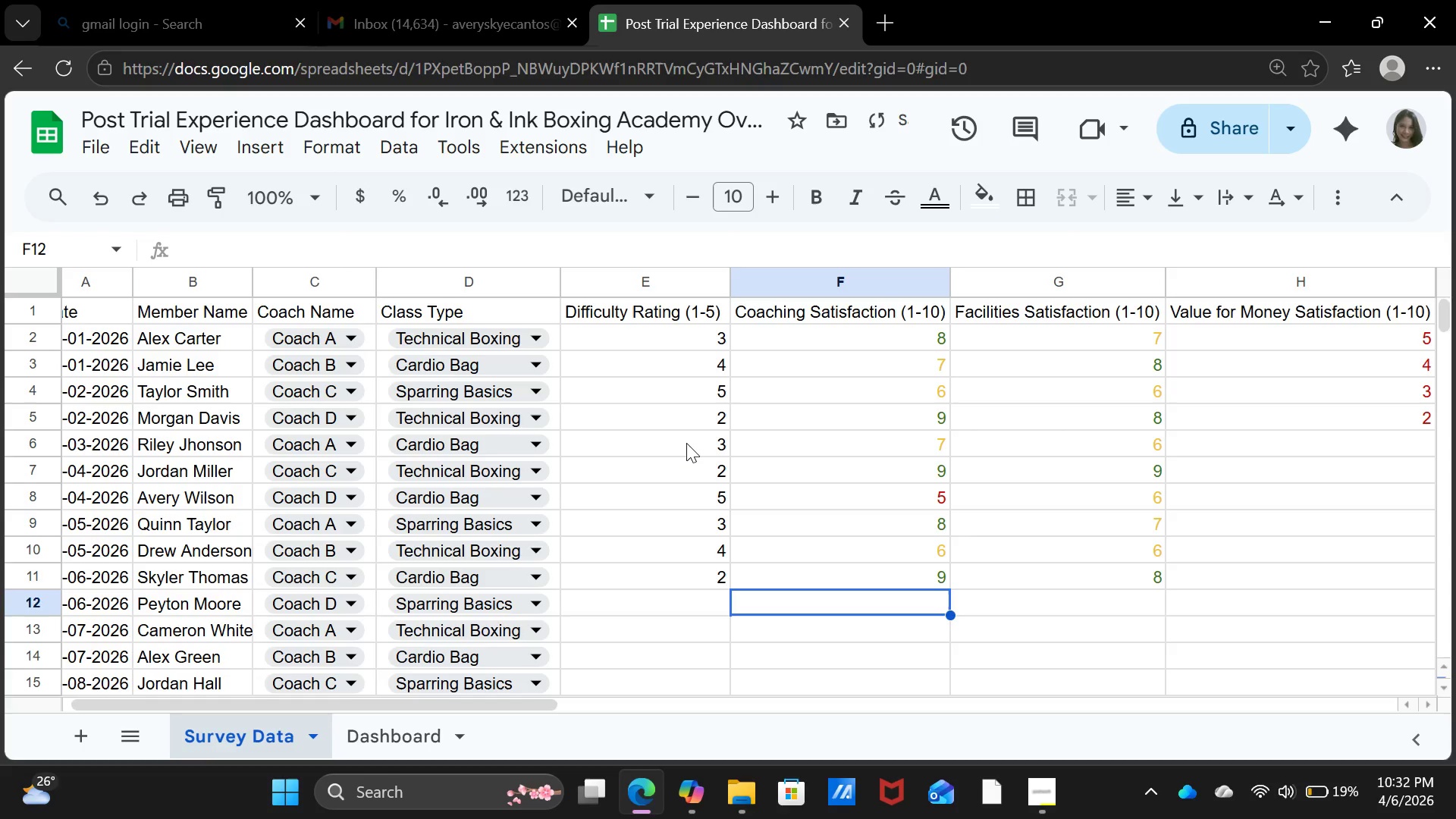 
key(ArrowLeft)
 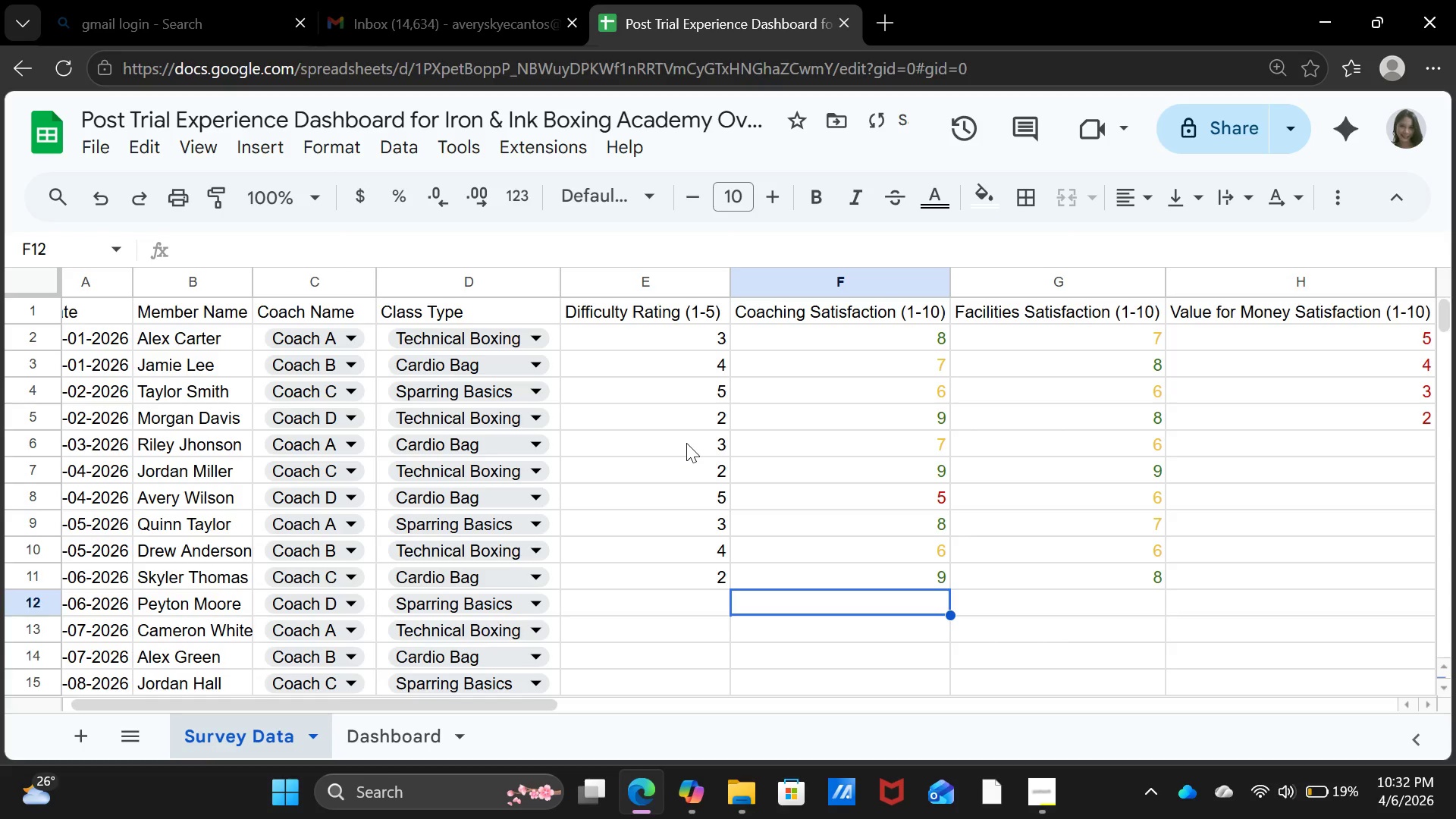 
key(ArrowLeft)
 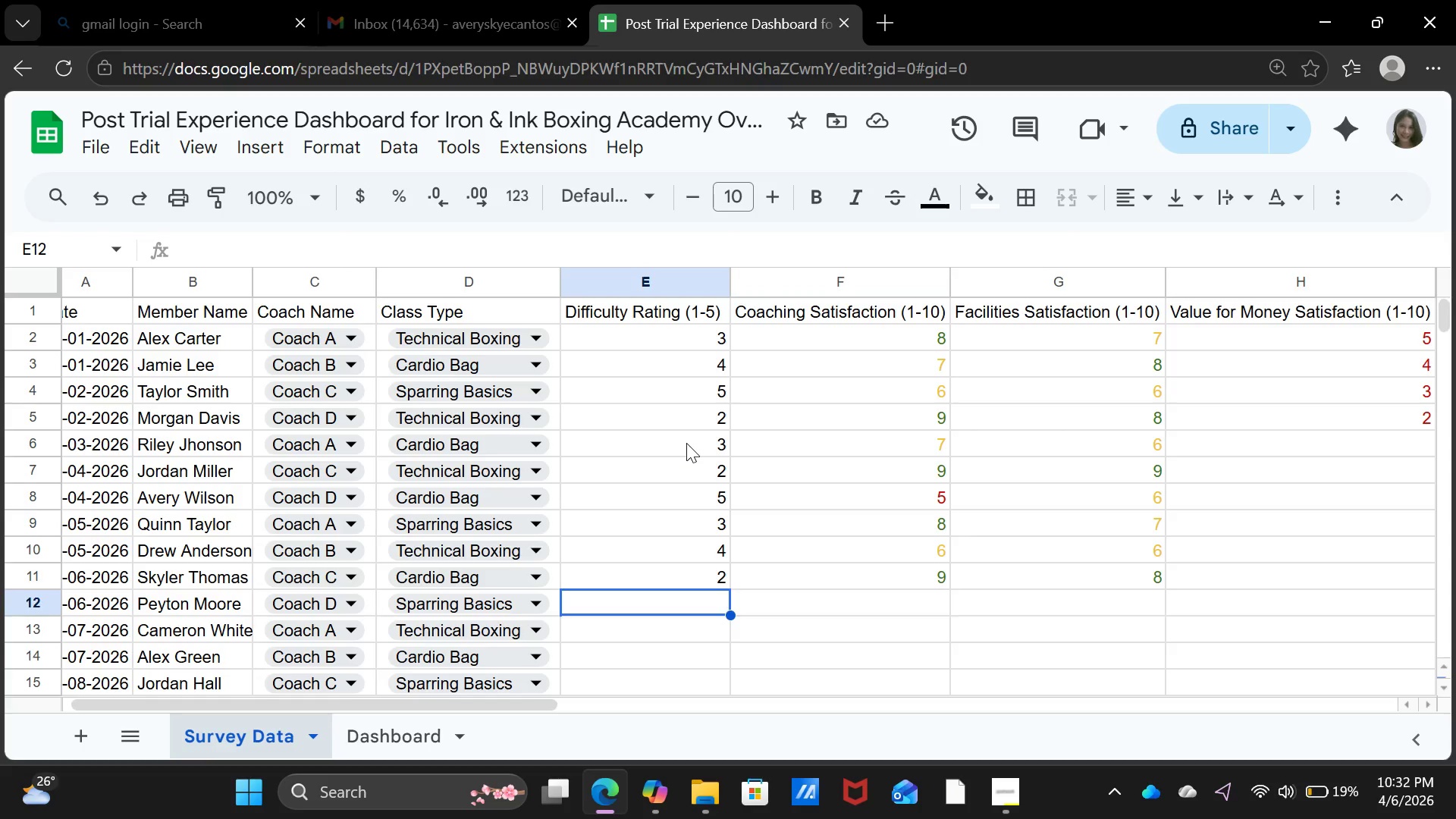 
key(6)
 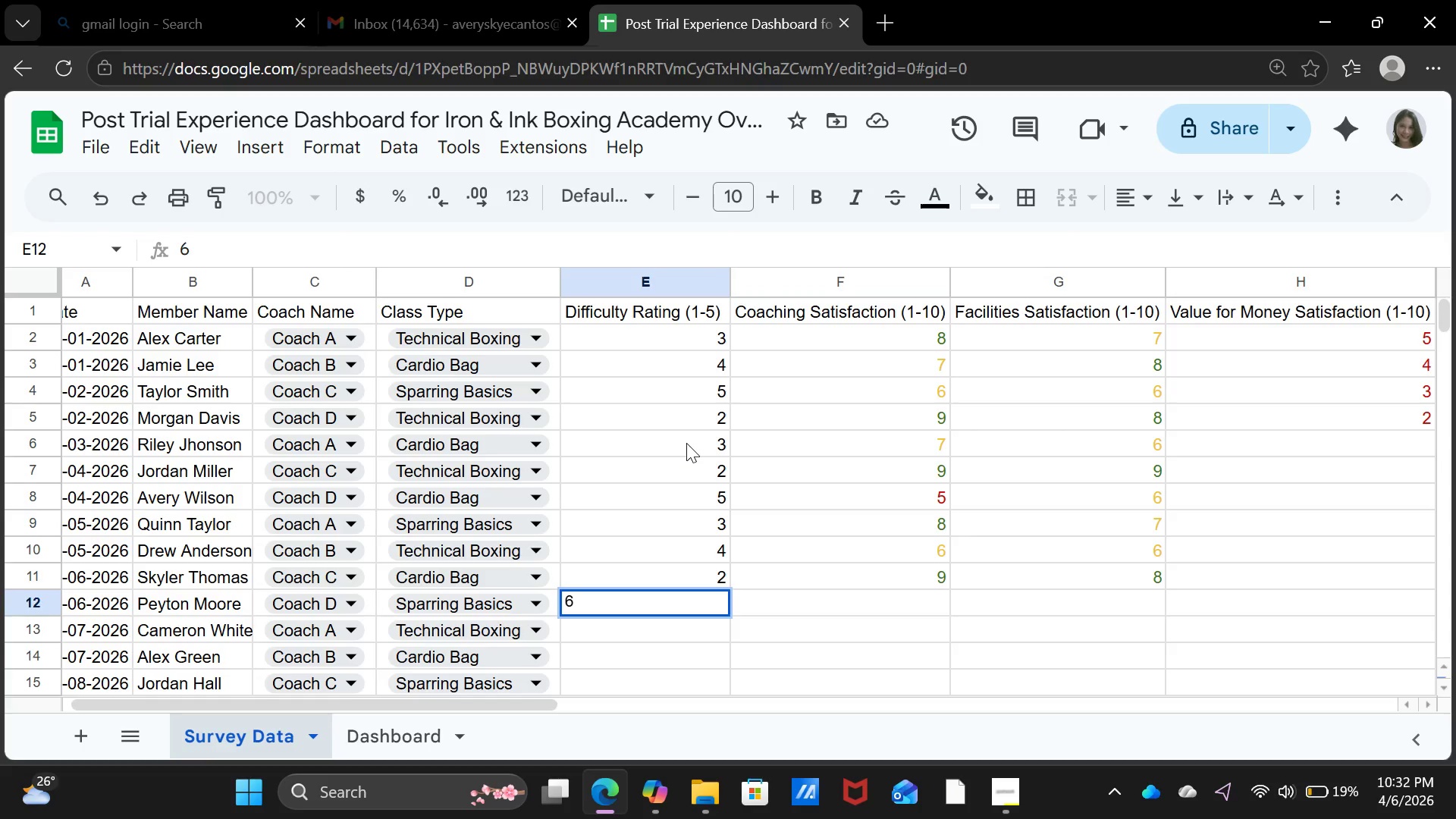 
key(ArrowRight)
 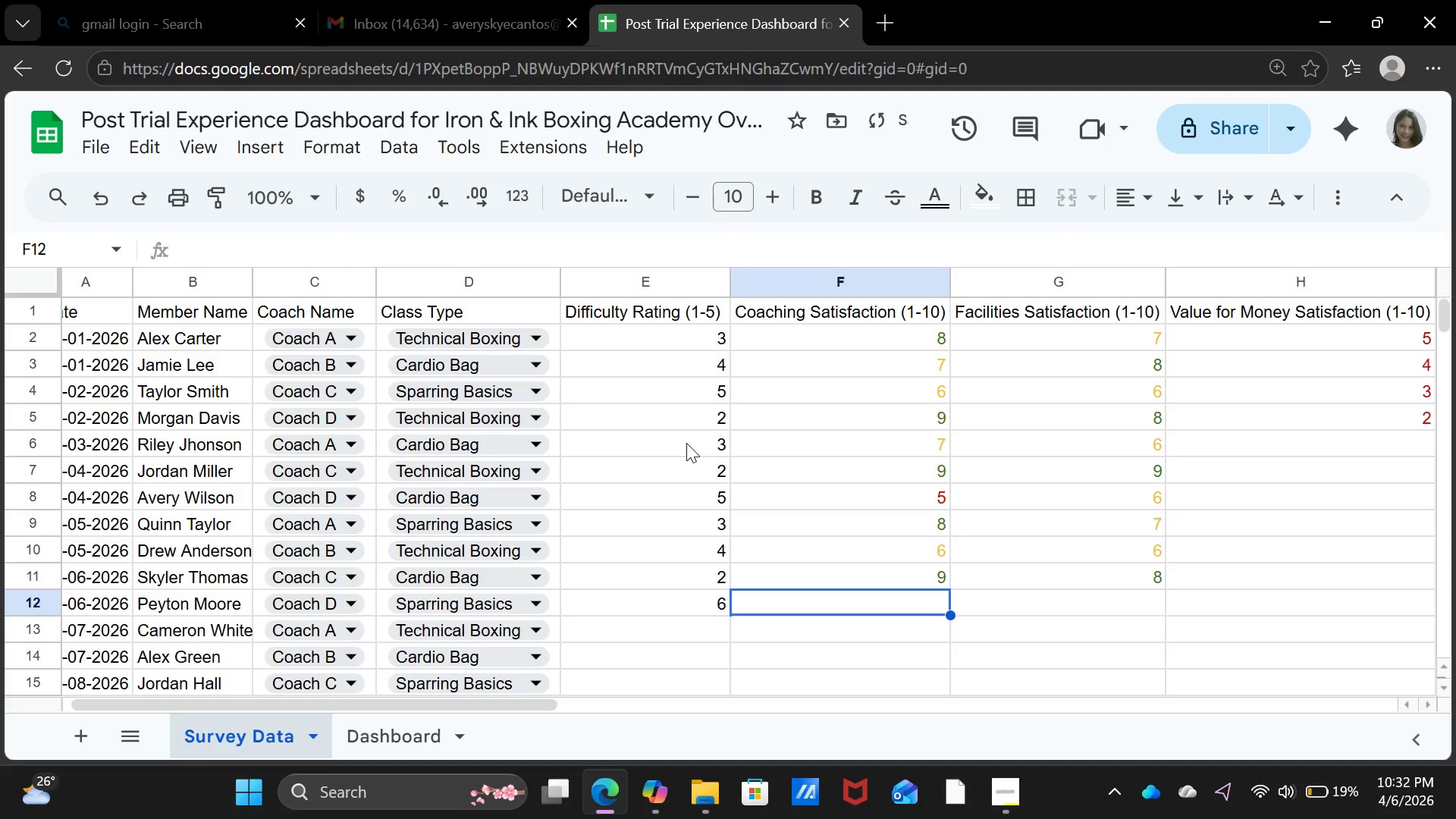 
key(7)
 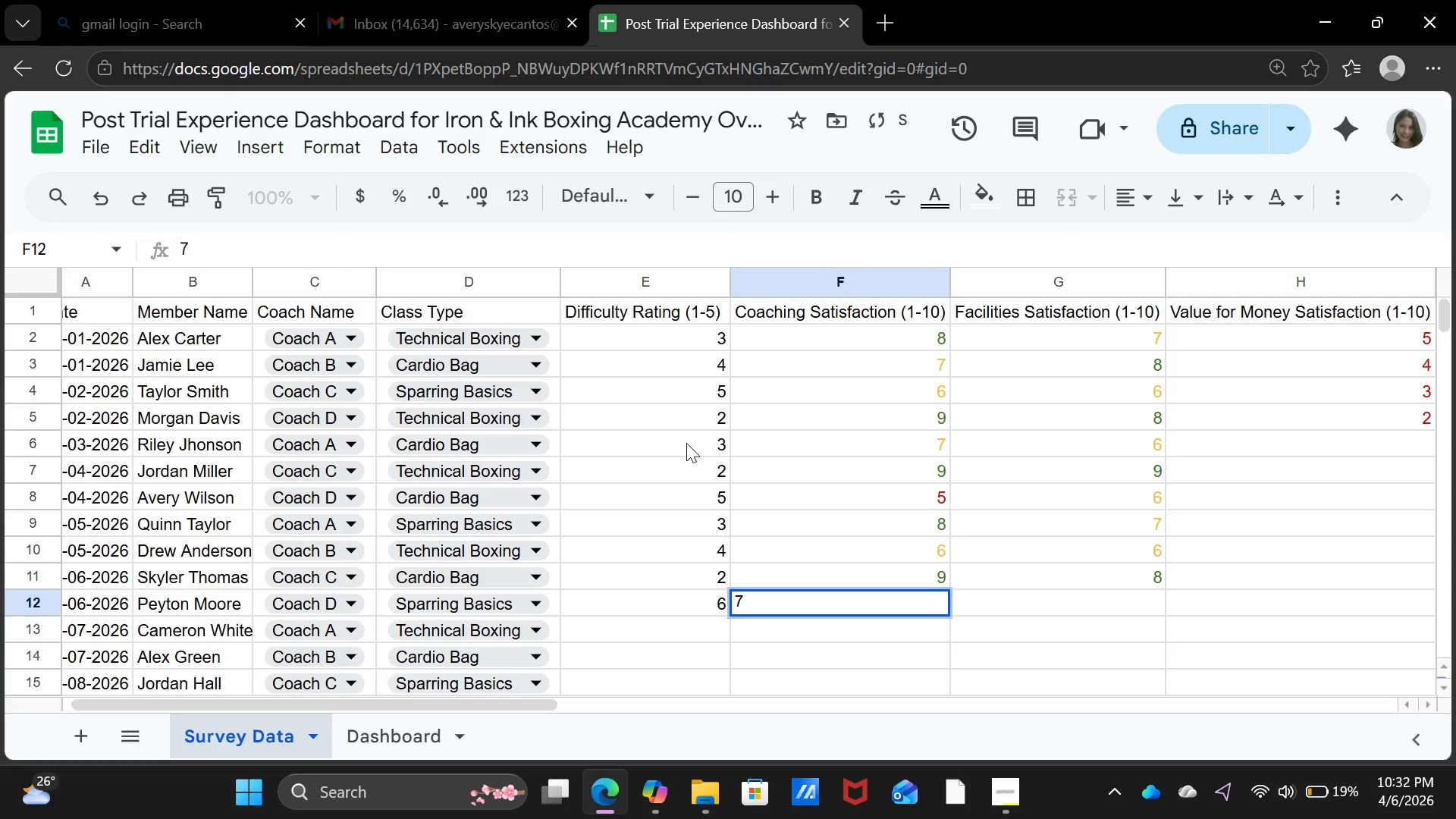 
key(ArrowRight)
 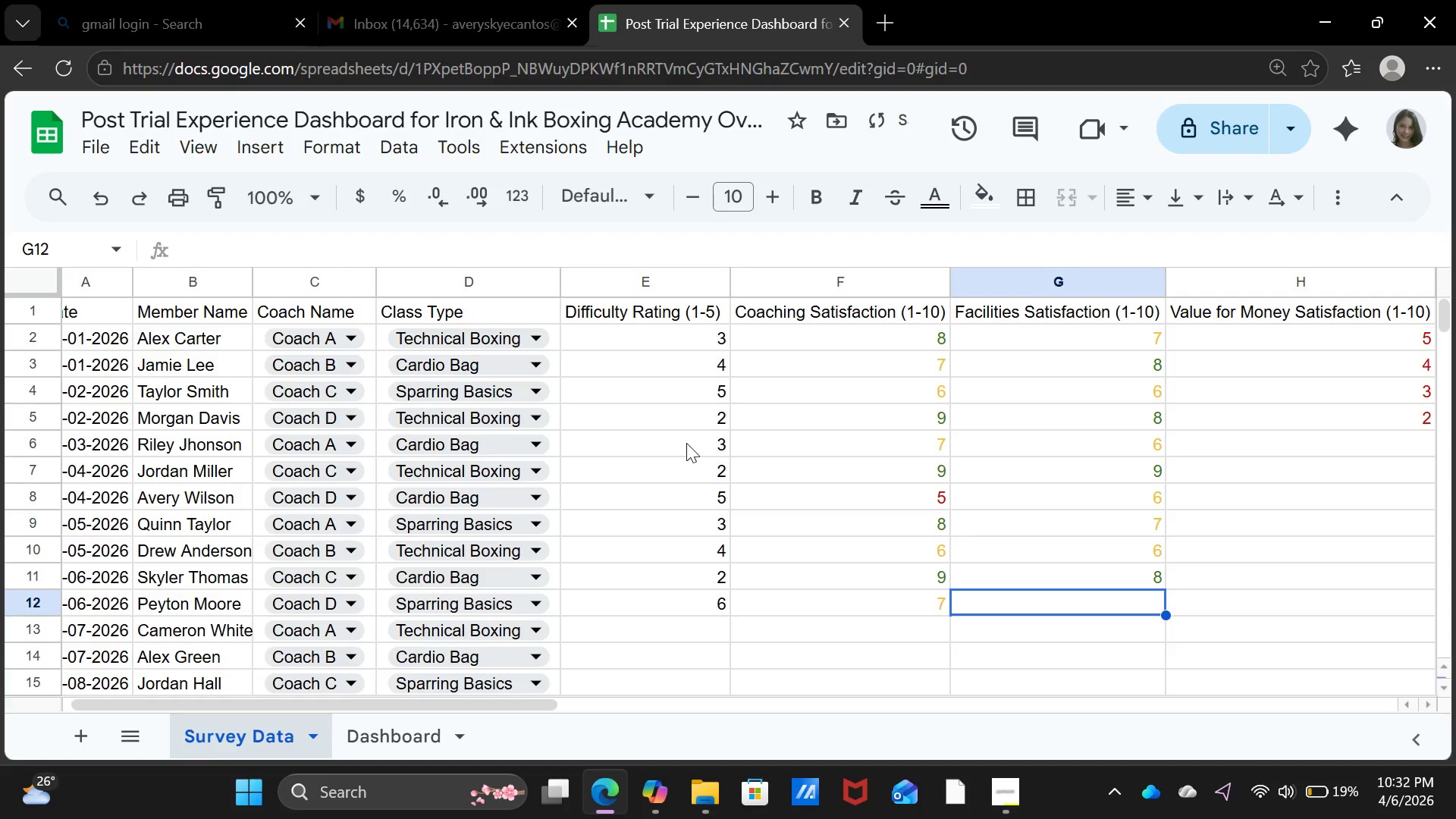 
key(6)
 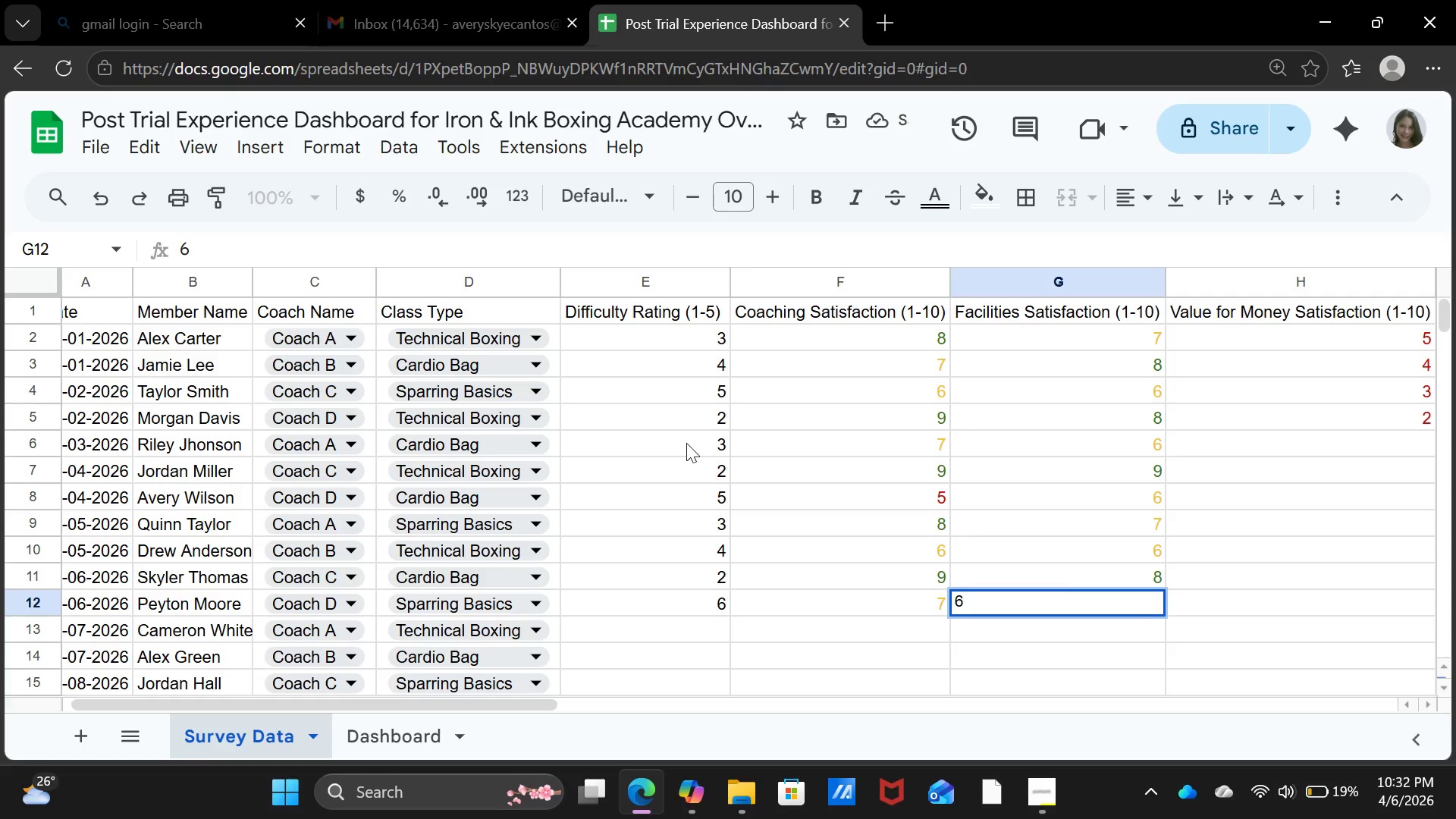 
key(ArrowDown)
 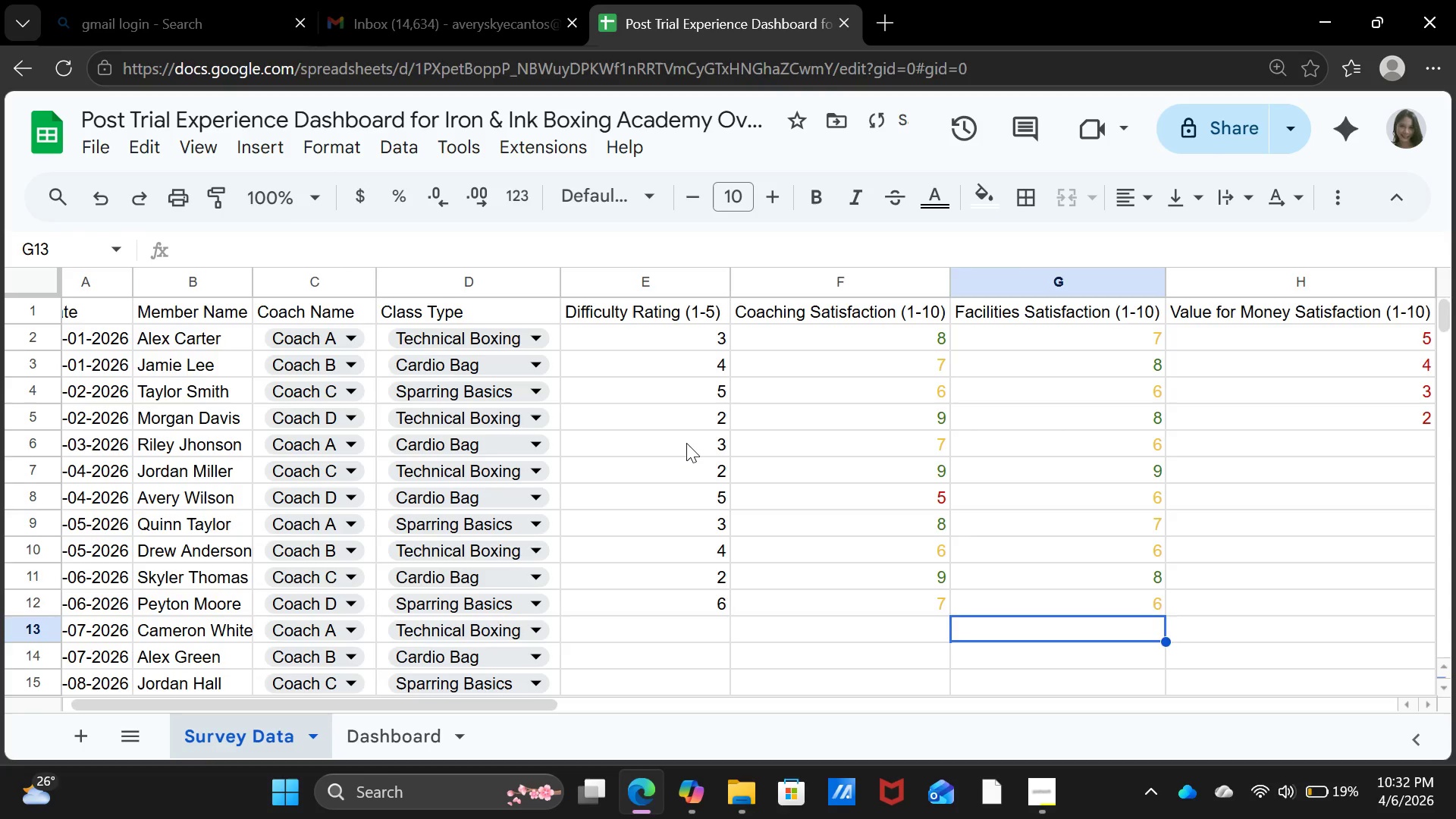 
key(ArrowLeft)
 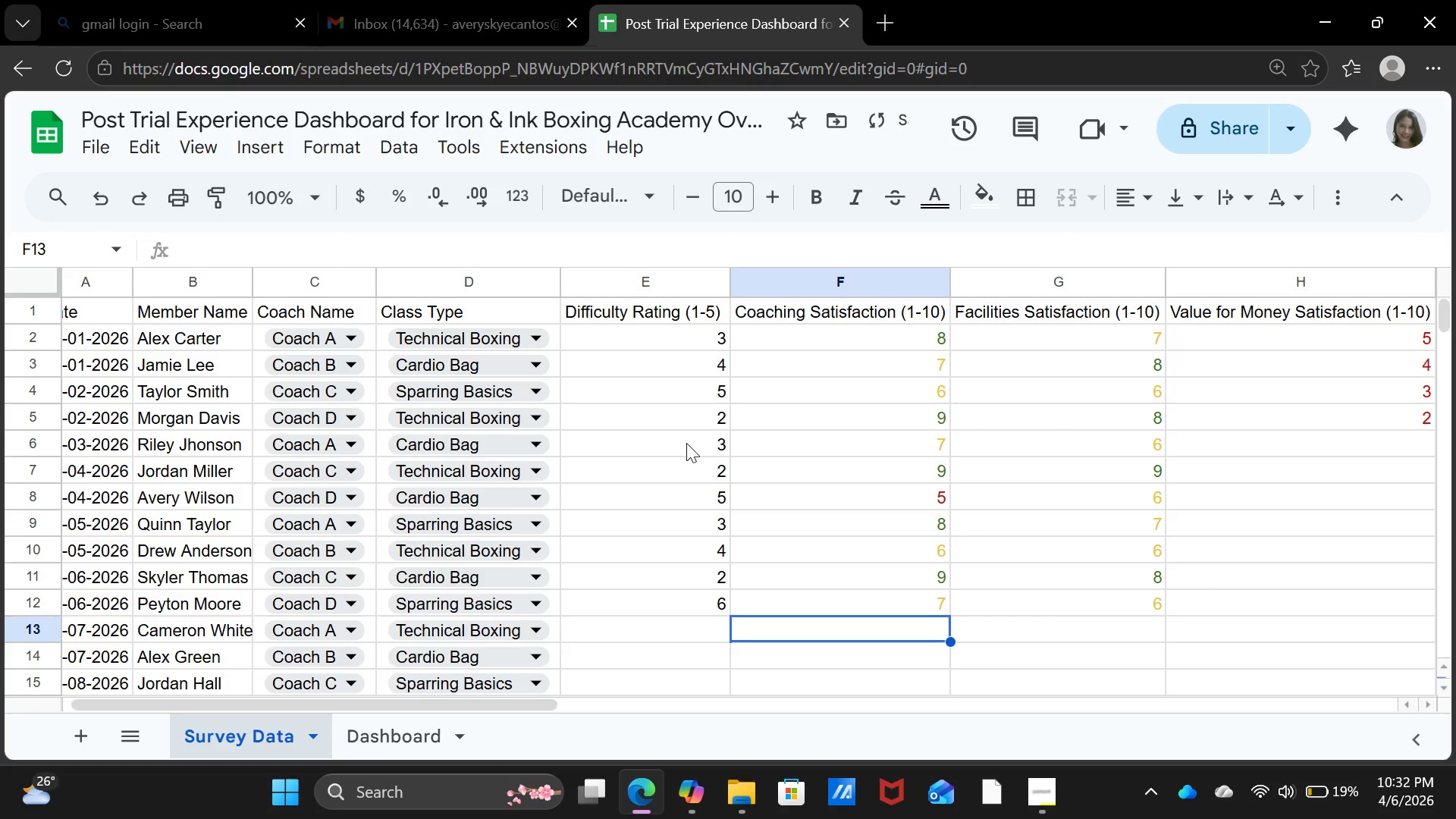 
key(ArrowLeft)
 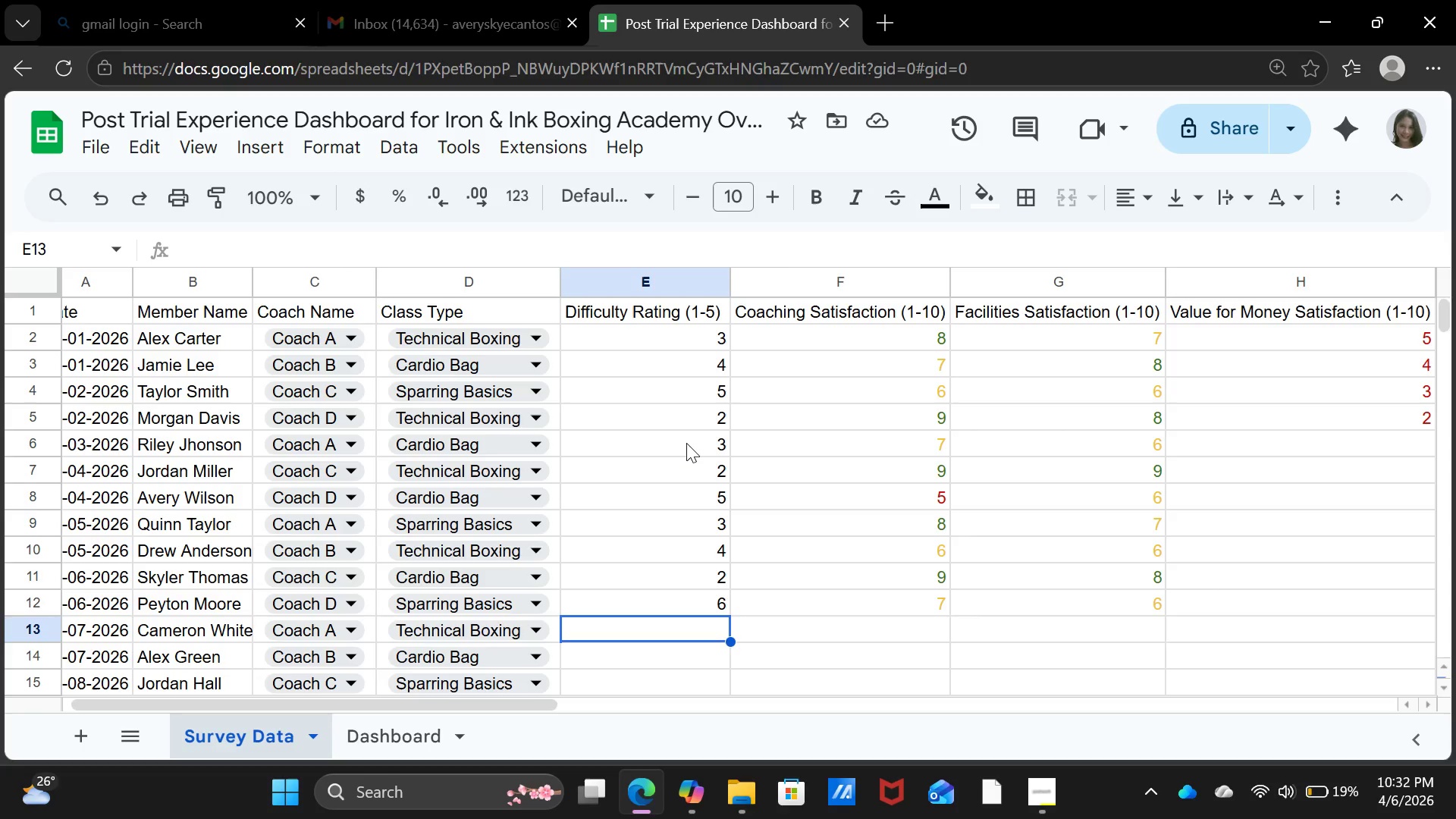 
wait(5.27)
 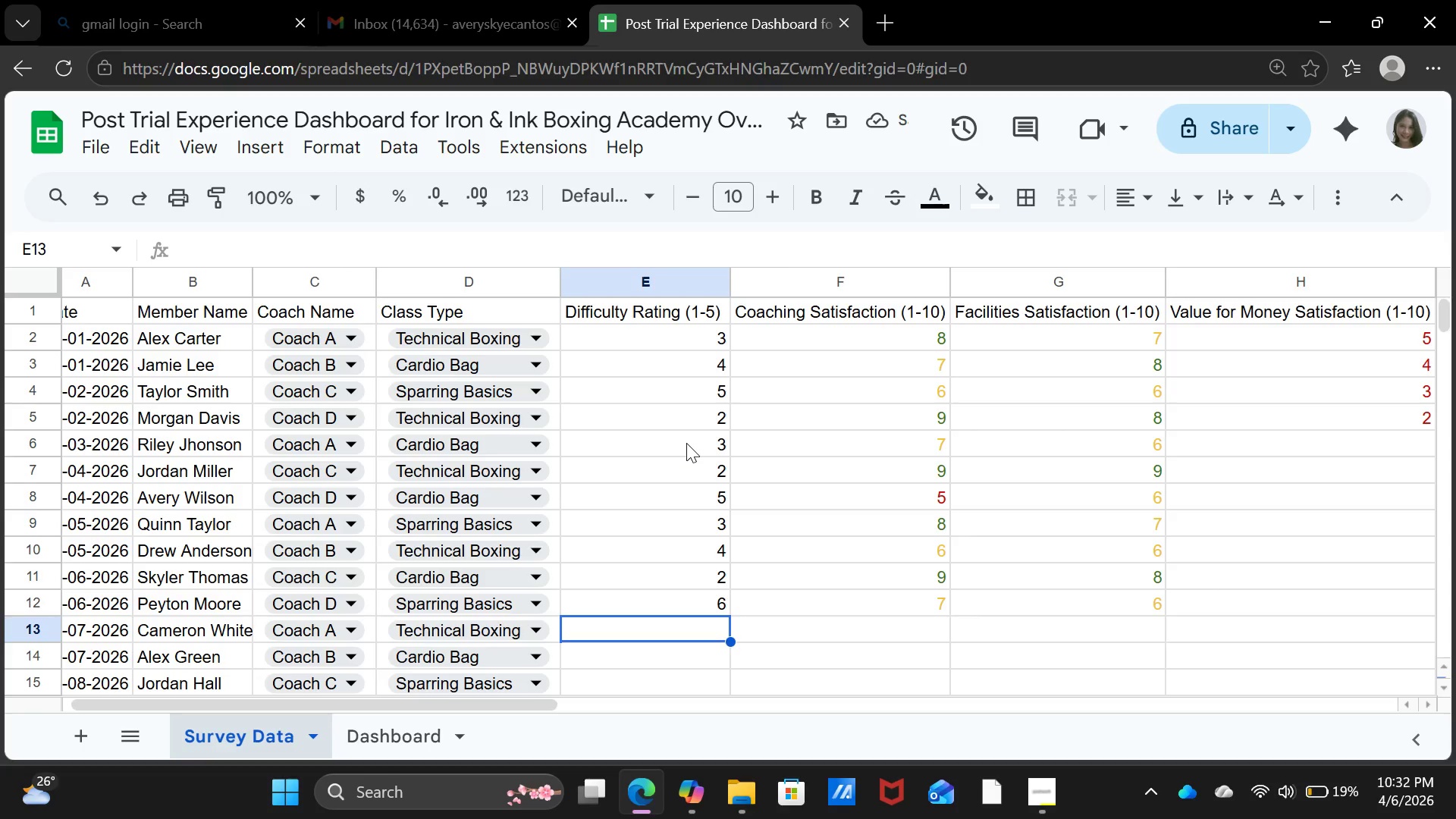 
key(ArrowUp)
 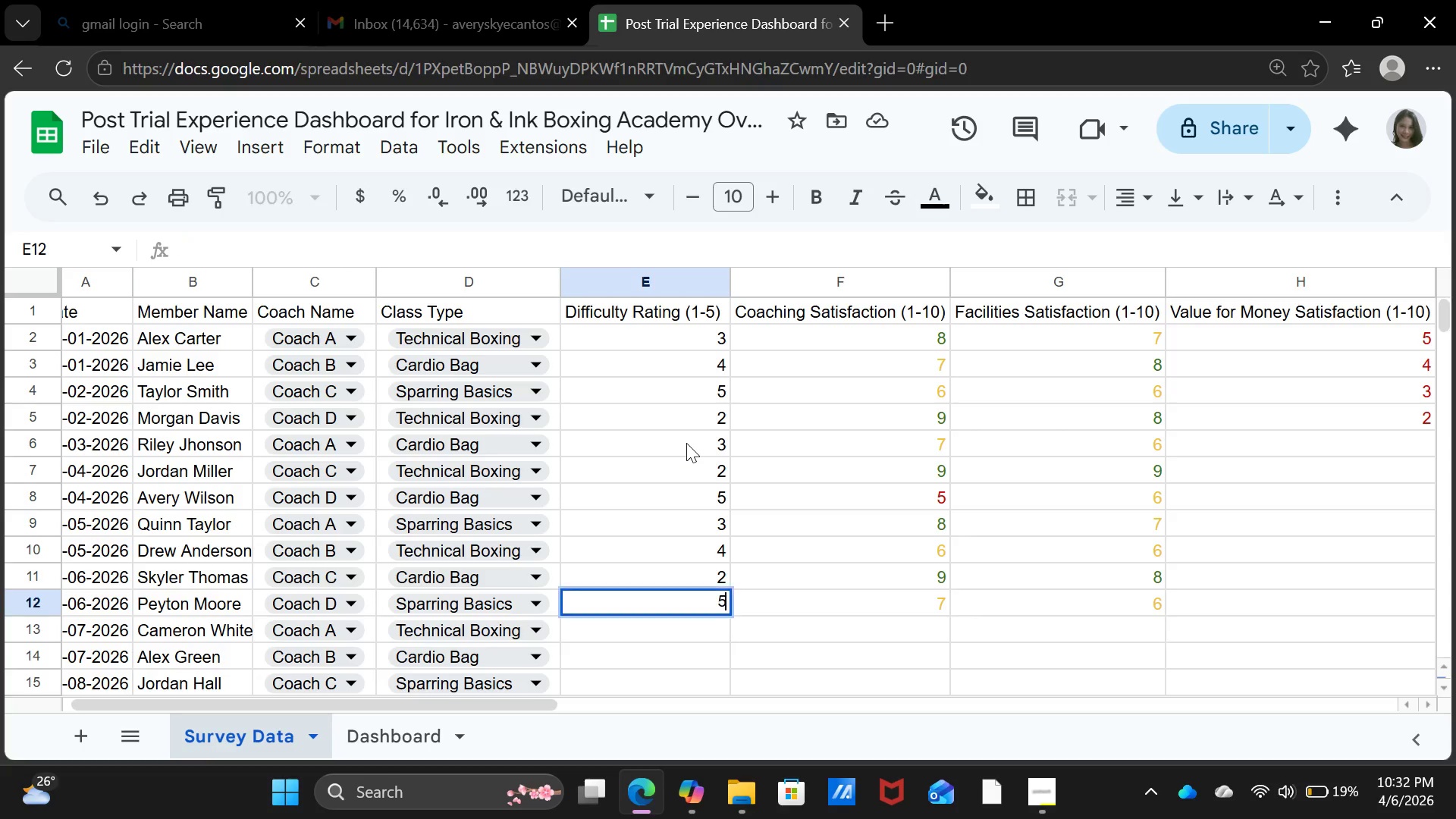 
key(5)
 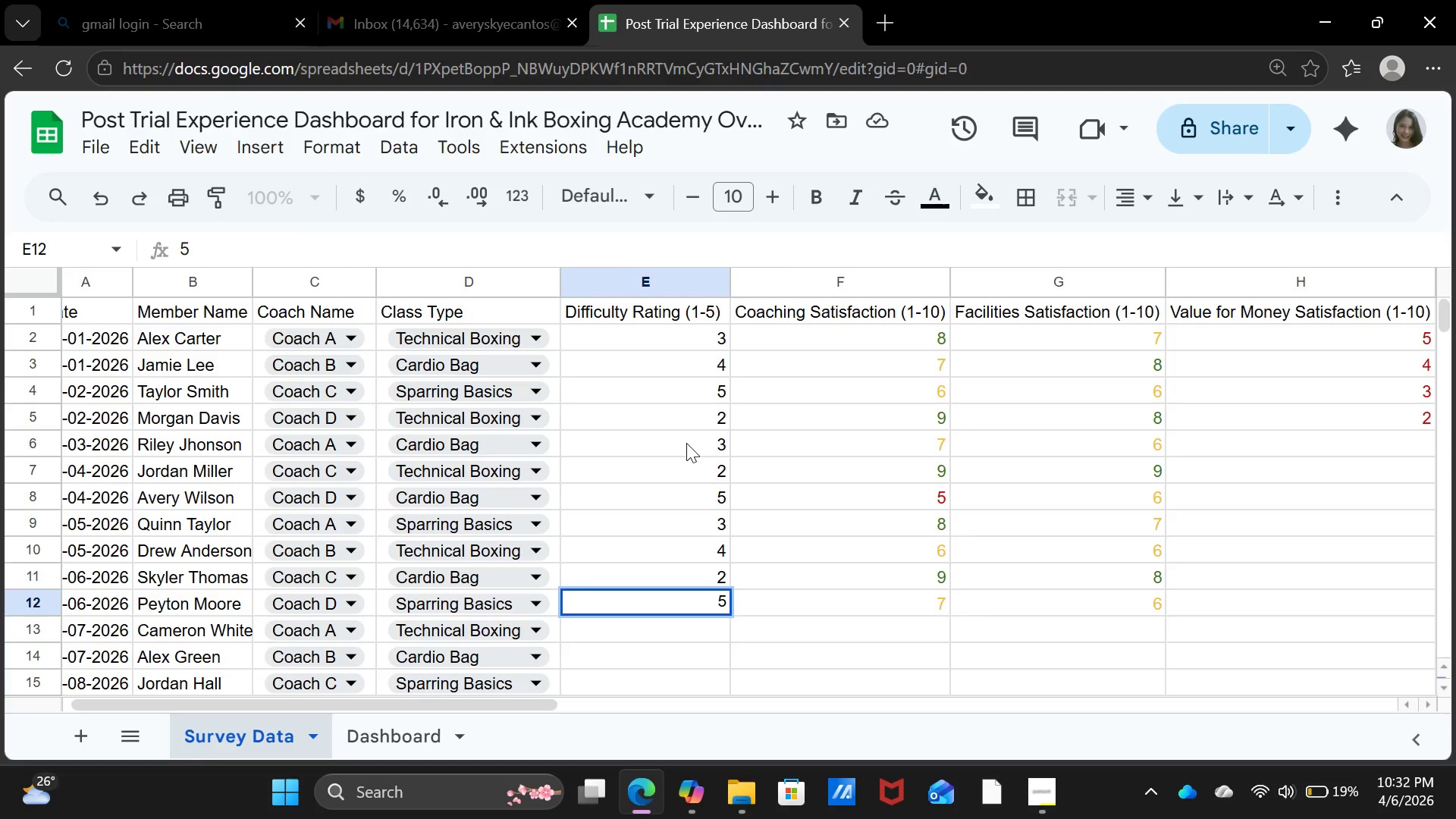 
key(ArrowDown)
 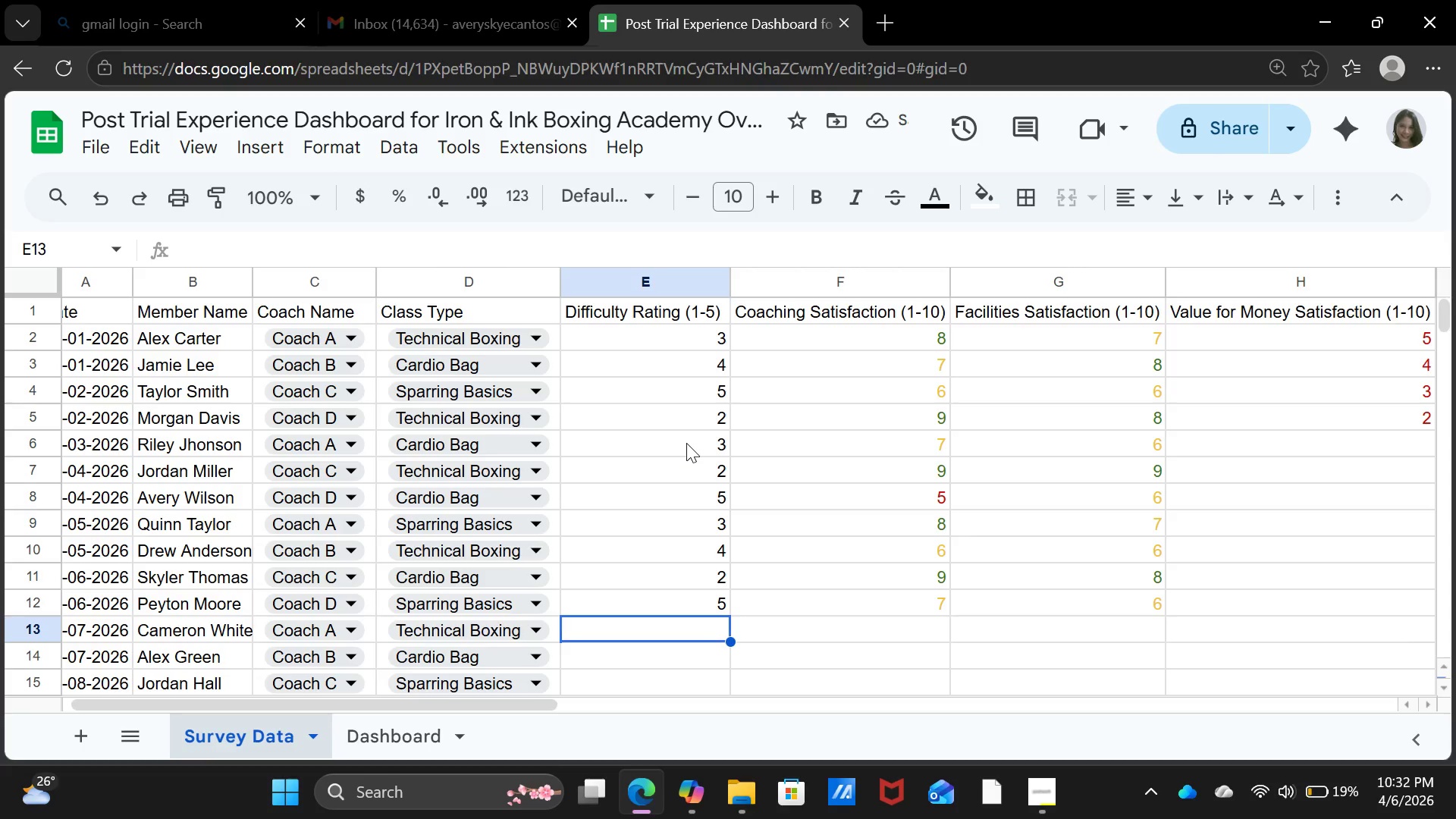 
key(3)
 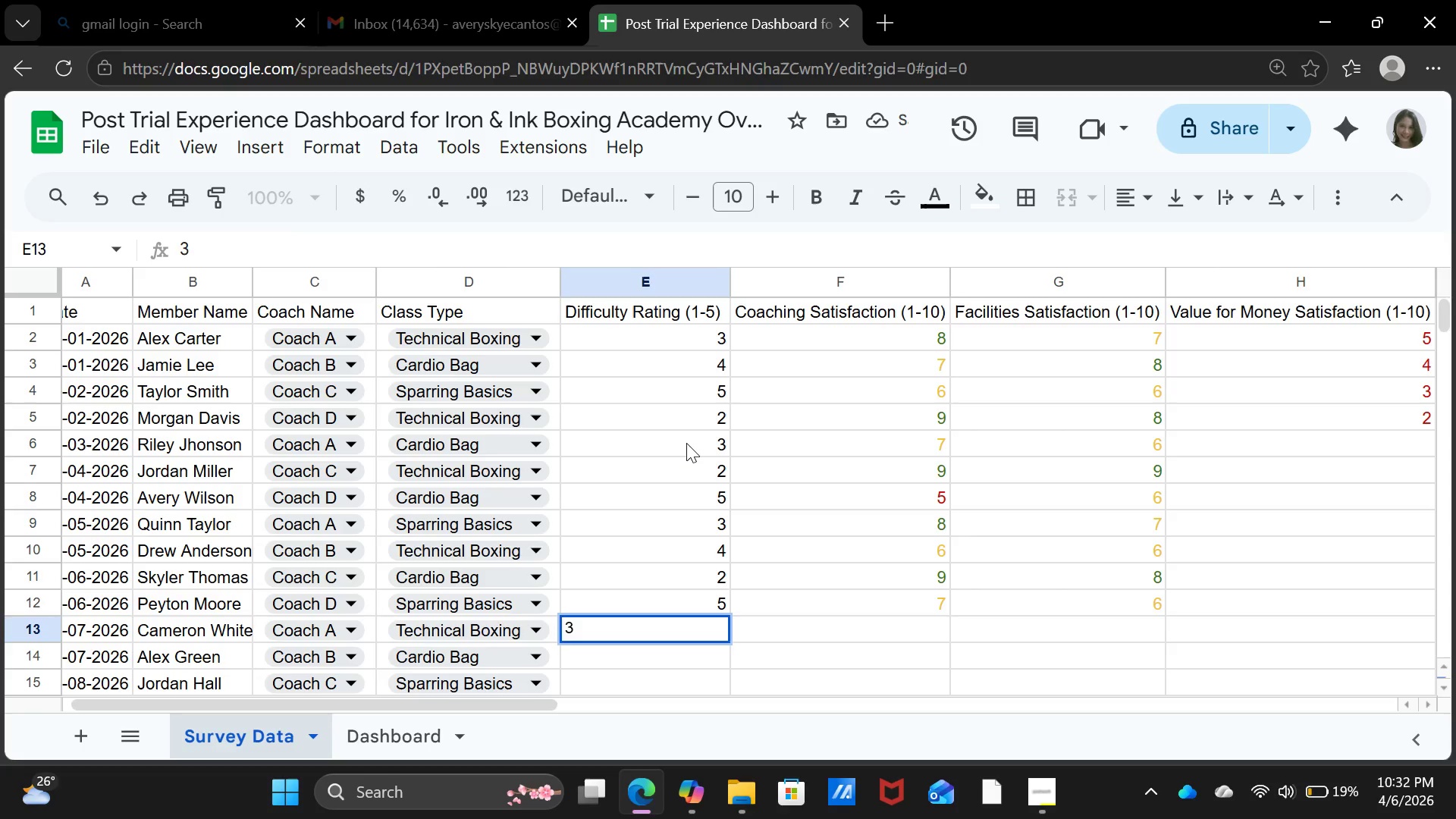 
key(ArrowRight)
 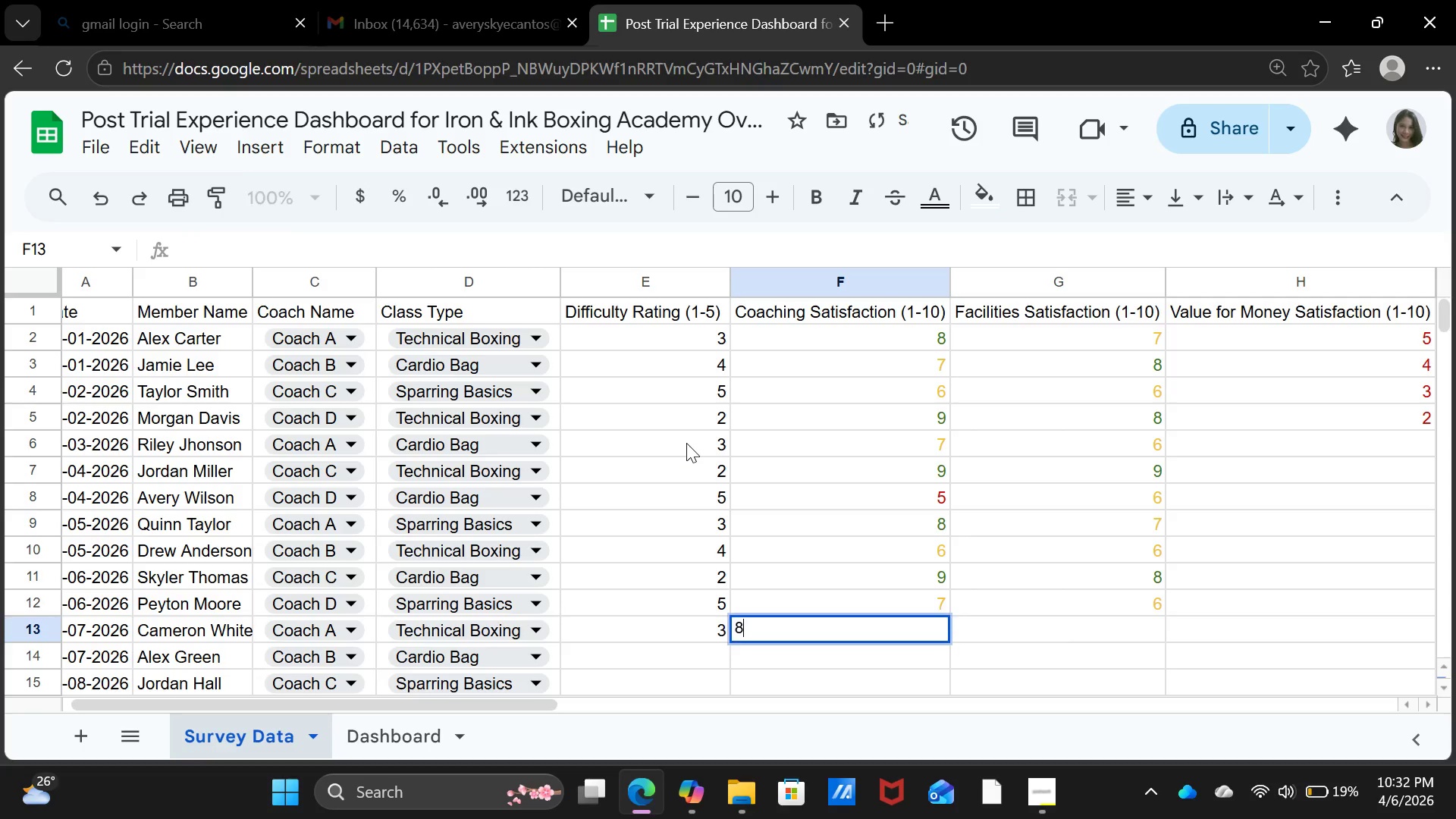 
key(8)
 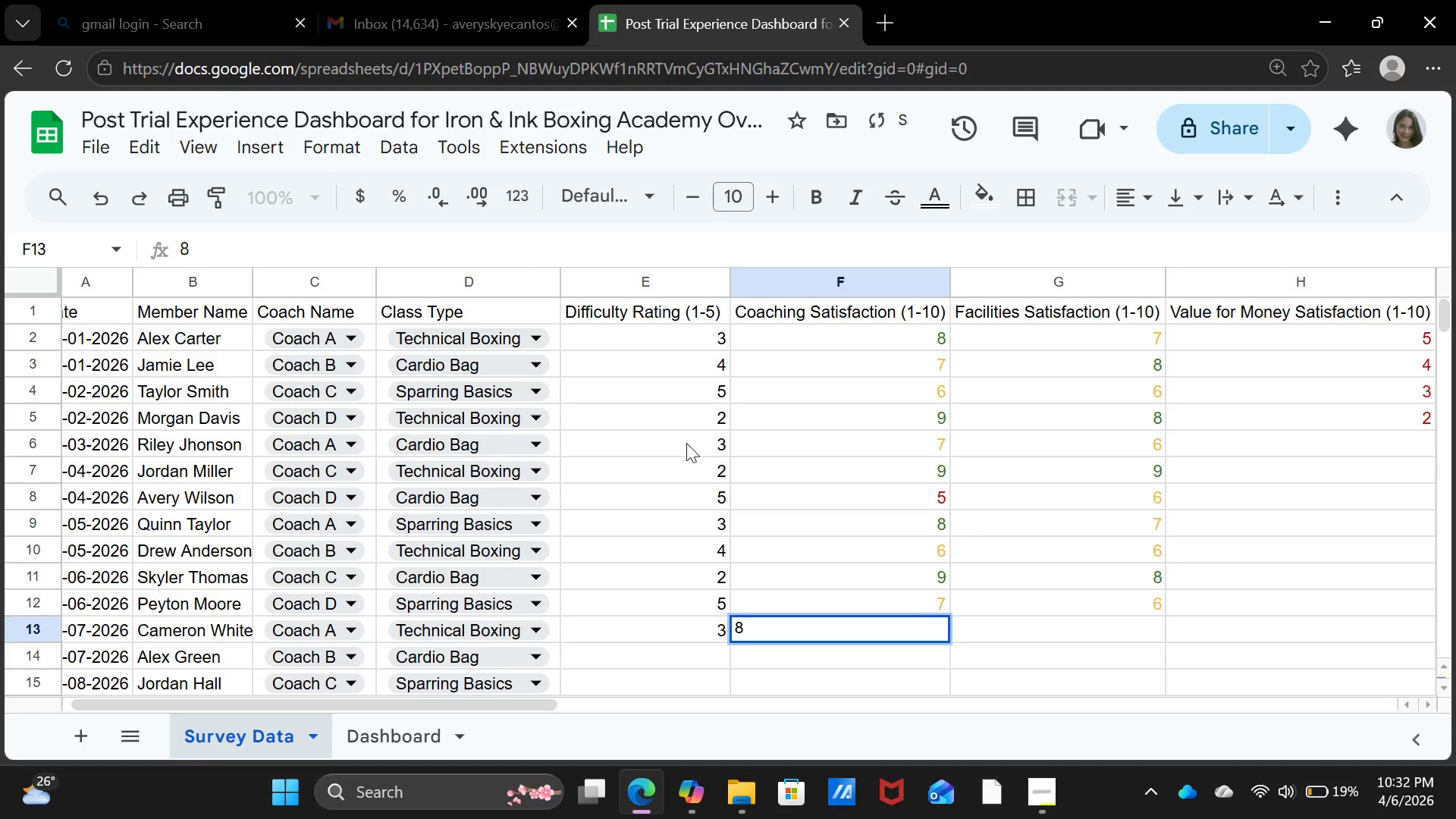 
key(ArrowRight)
 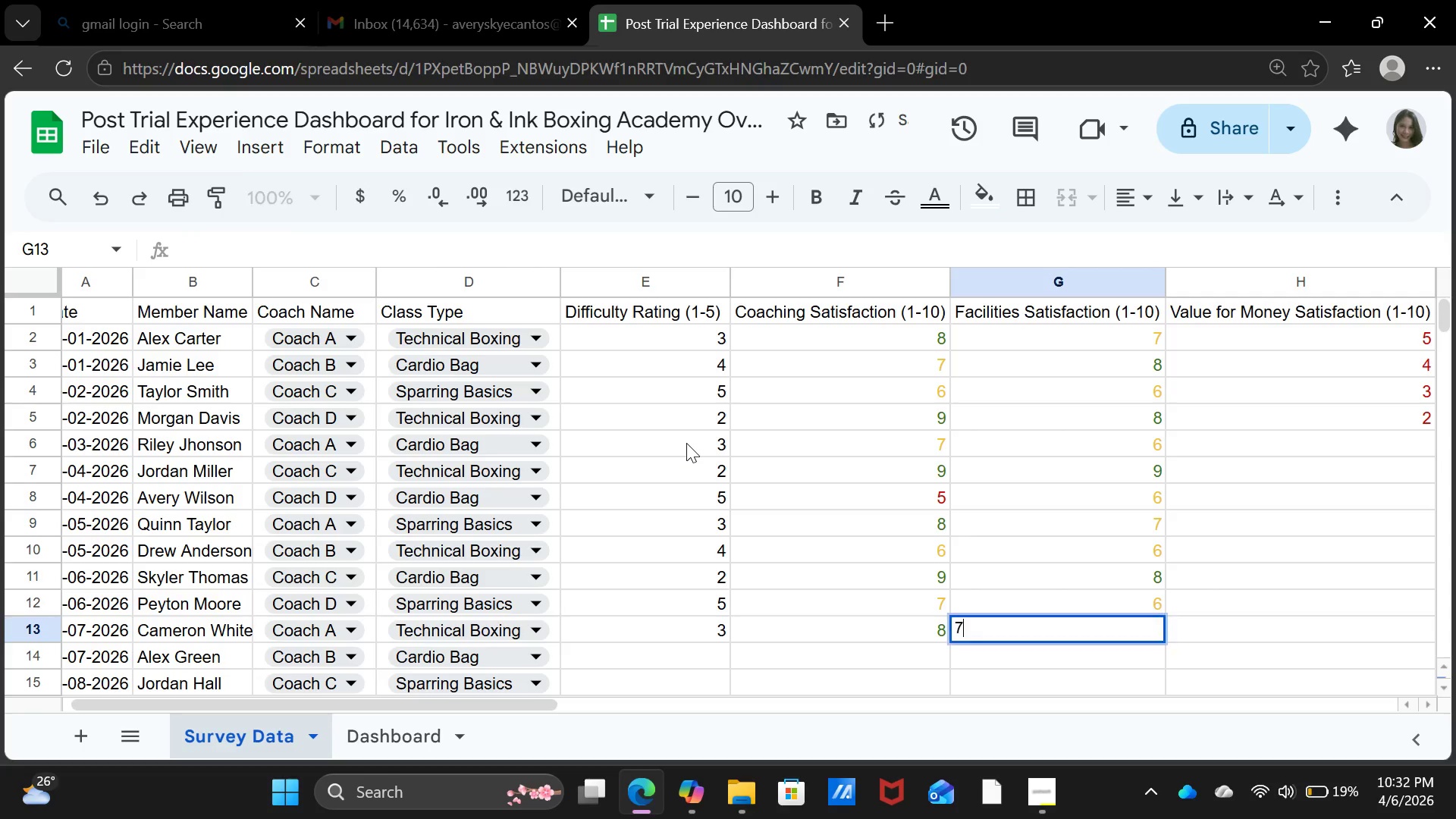 
key(7)
 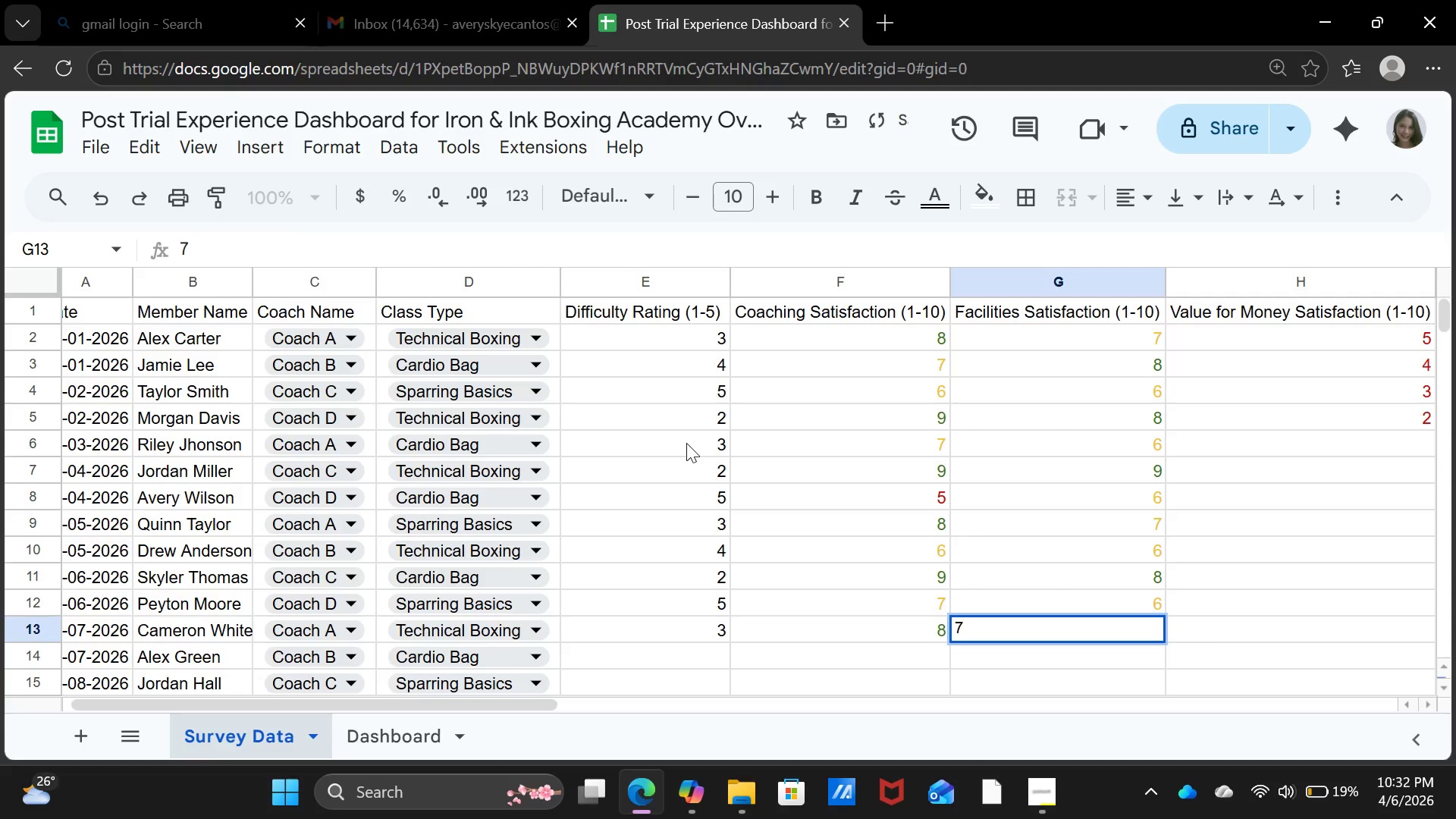 
key(ArrowDown)
 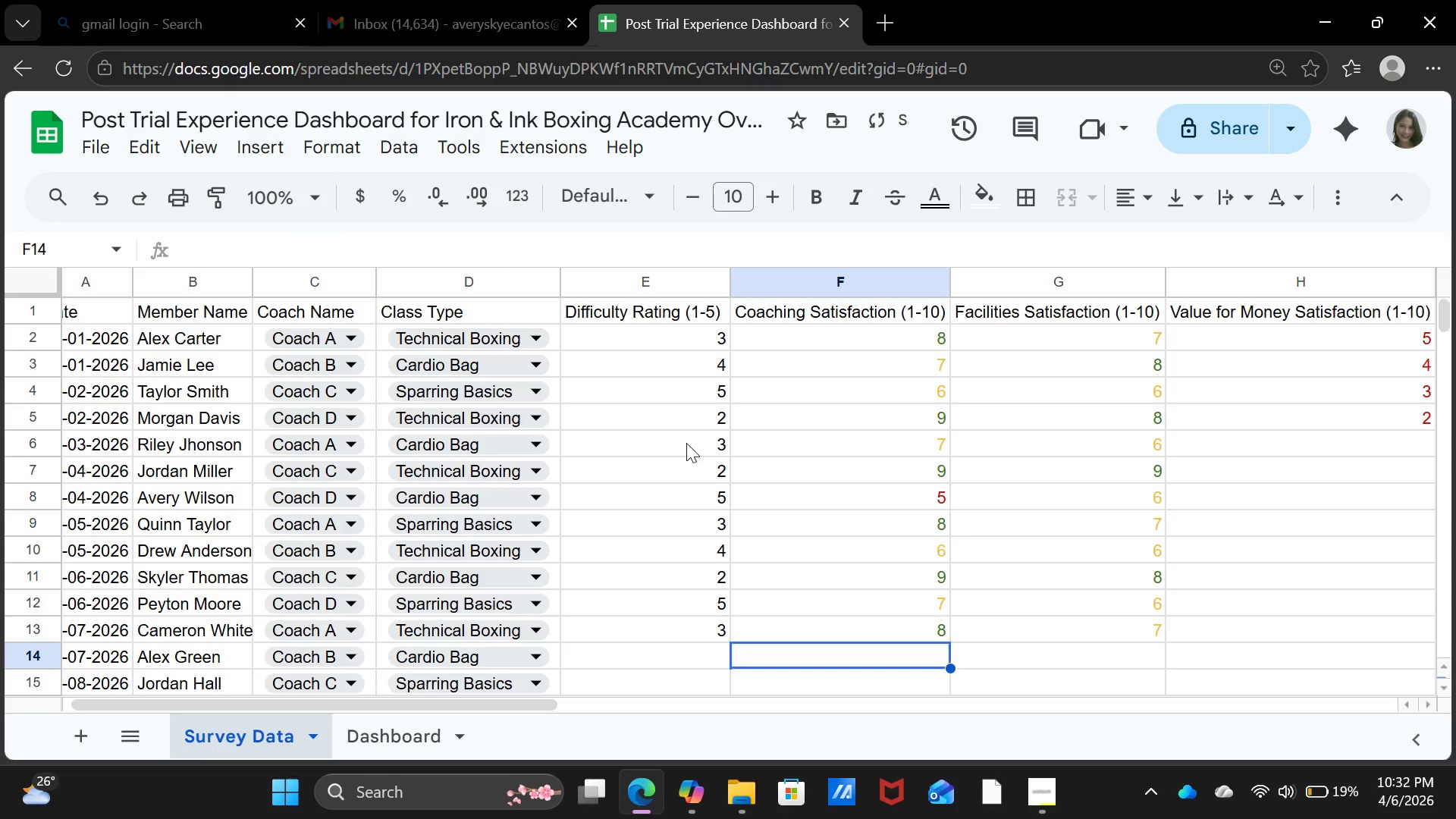 
key(ArrowLeft)
 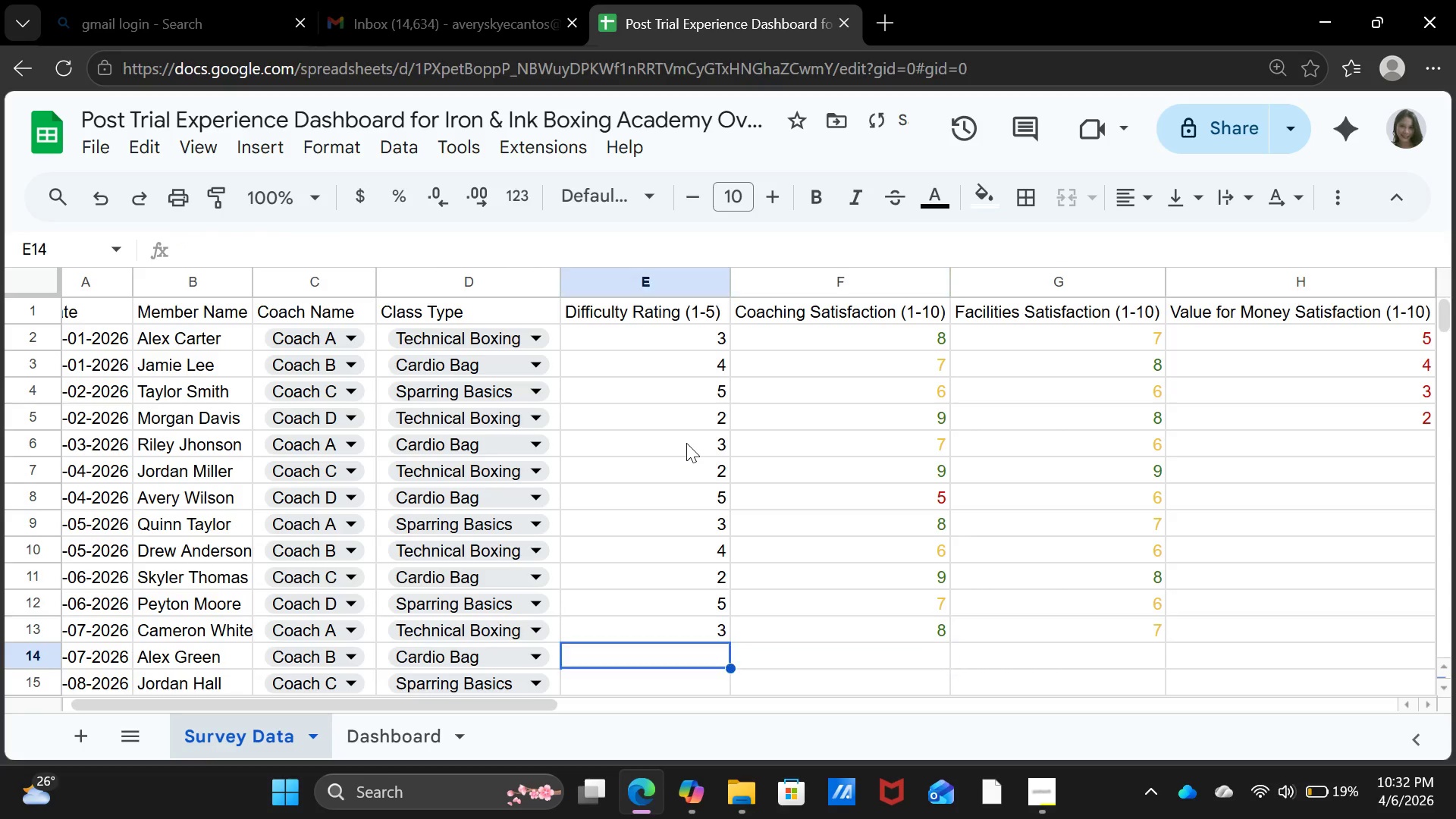 
key(ArrowLeft)
 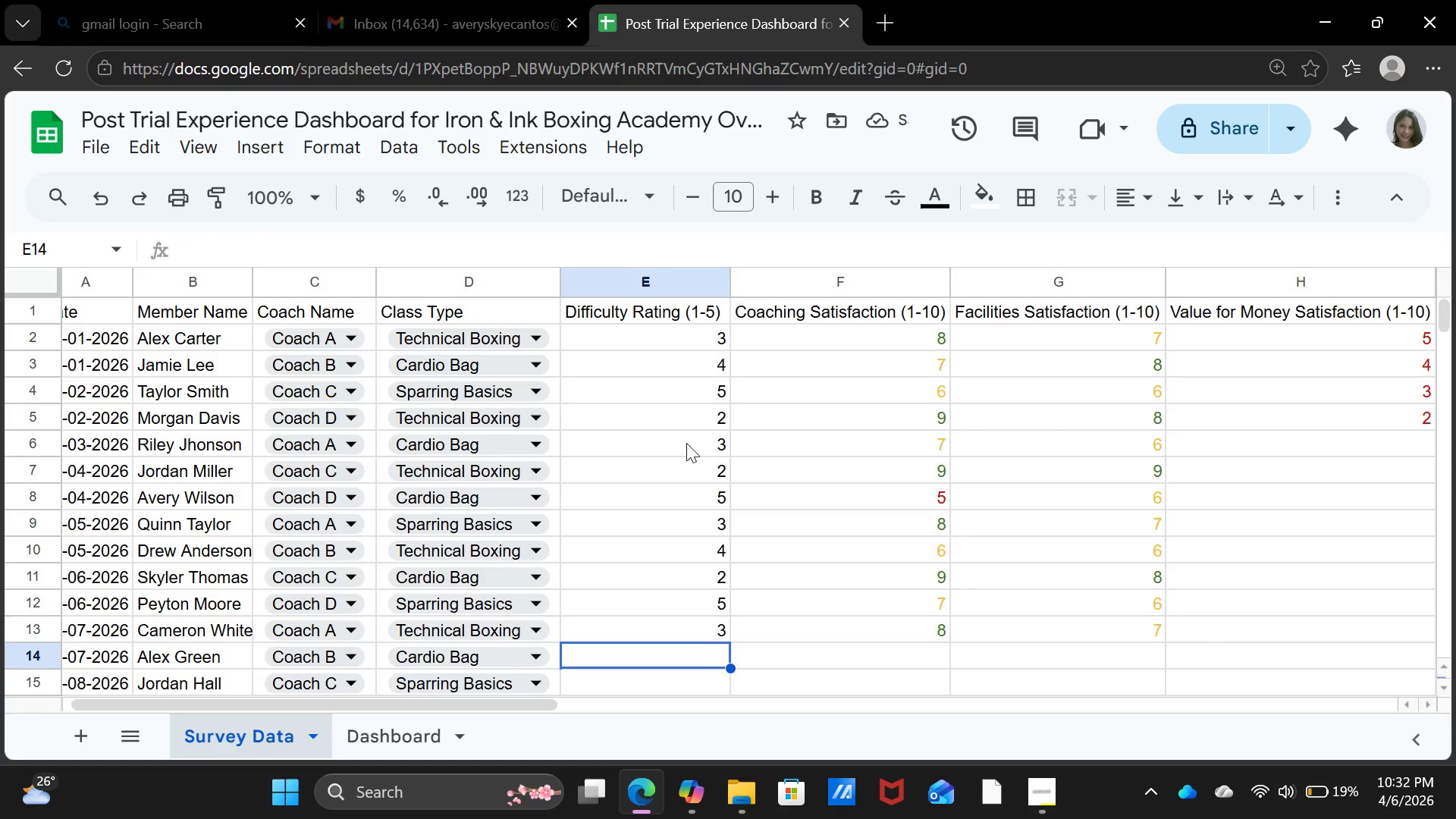 
wait(5.31)
 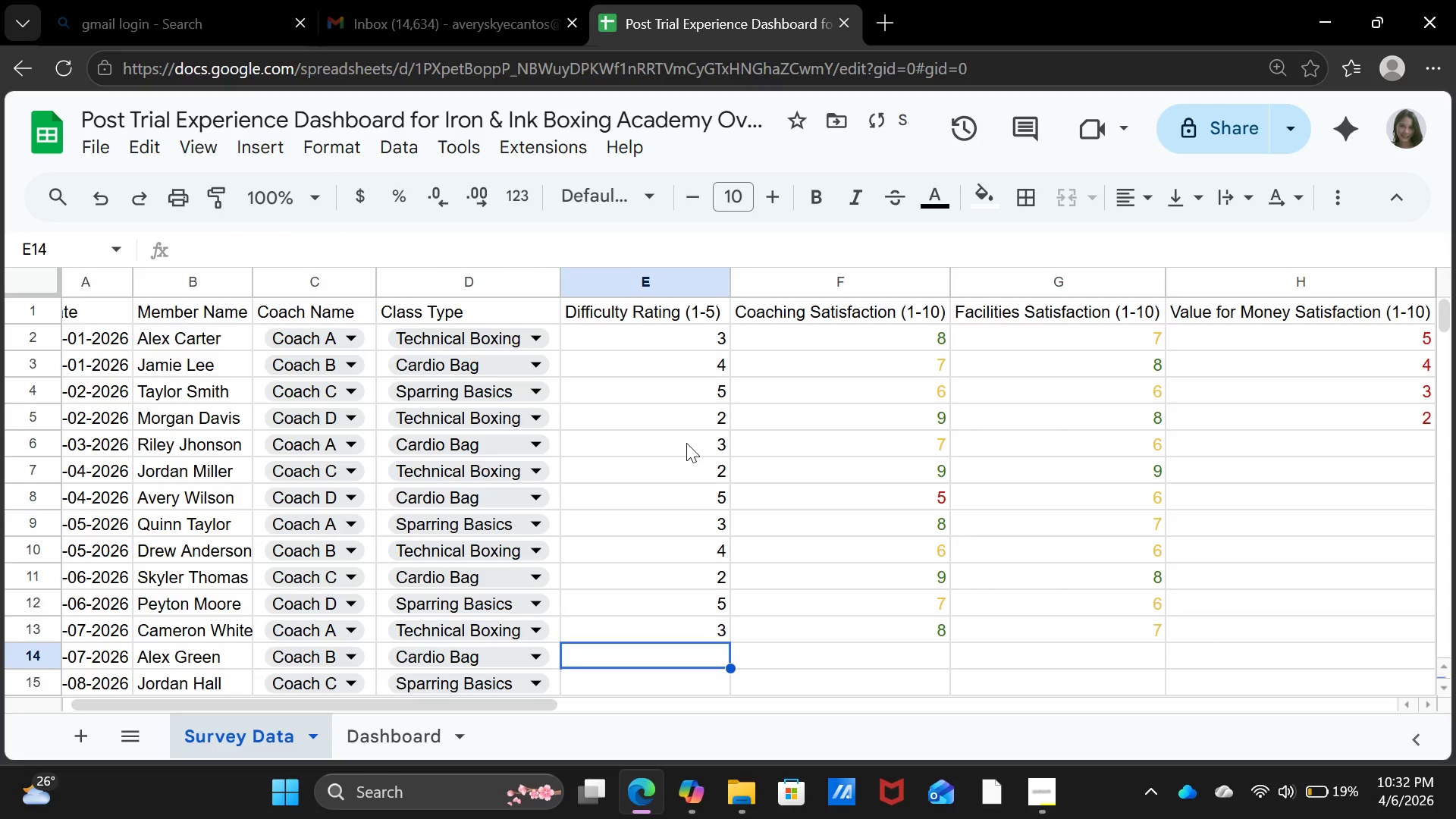 
key(4)
 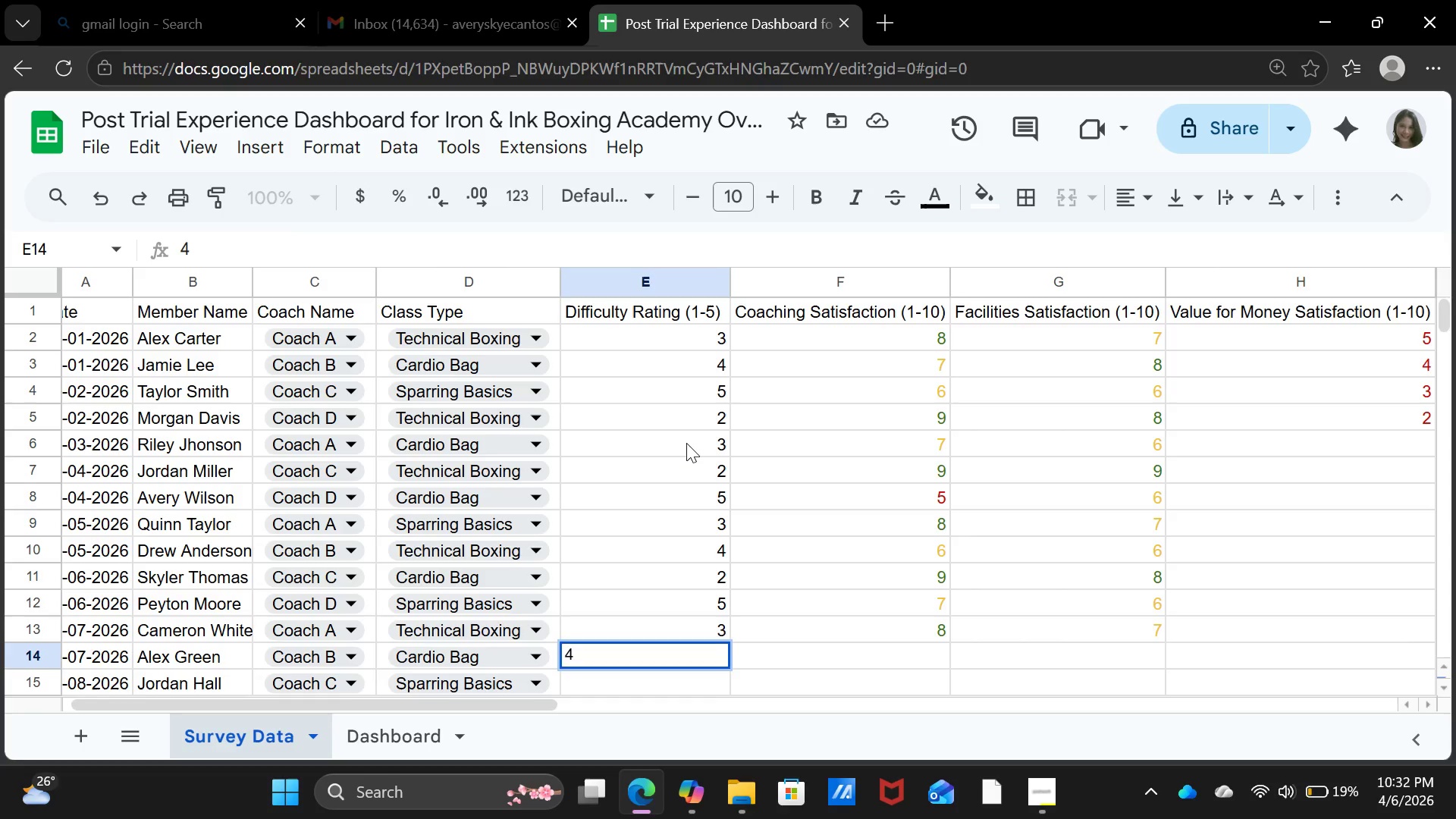 
key(ArrowRight)
 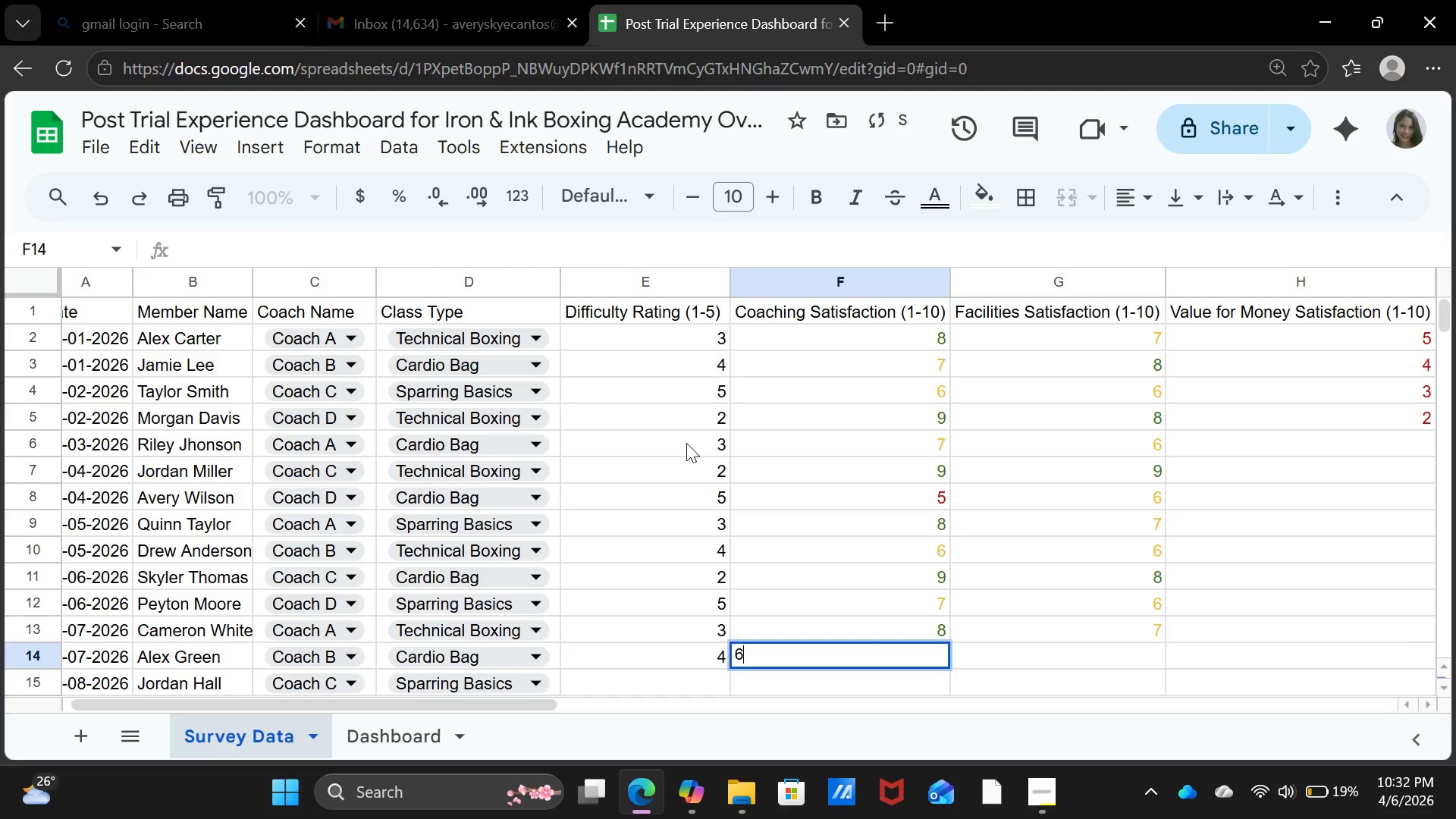 
key(6)
 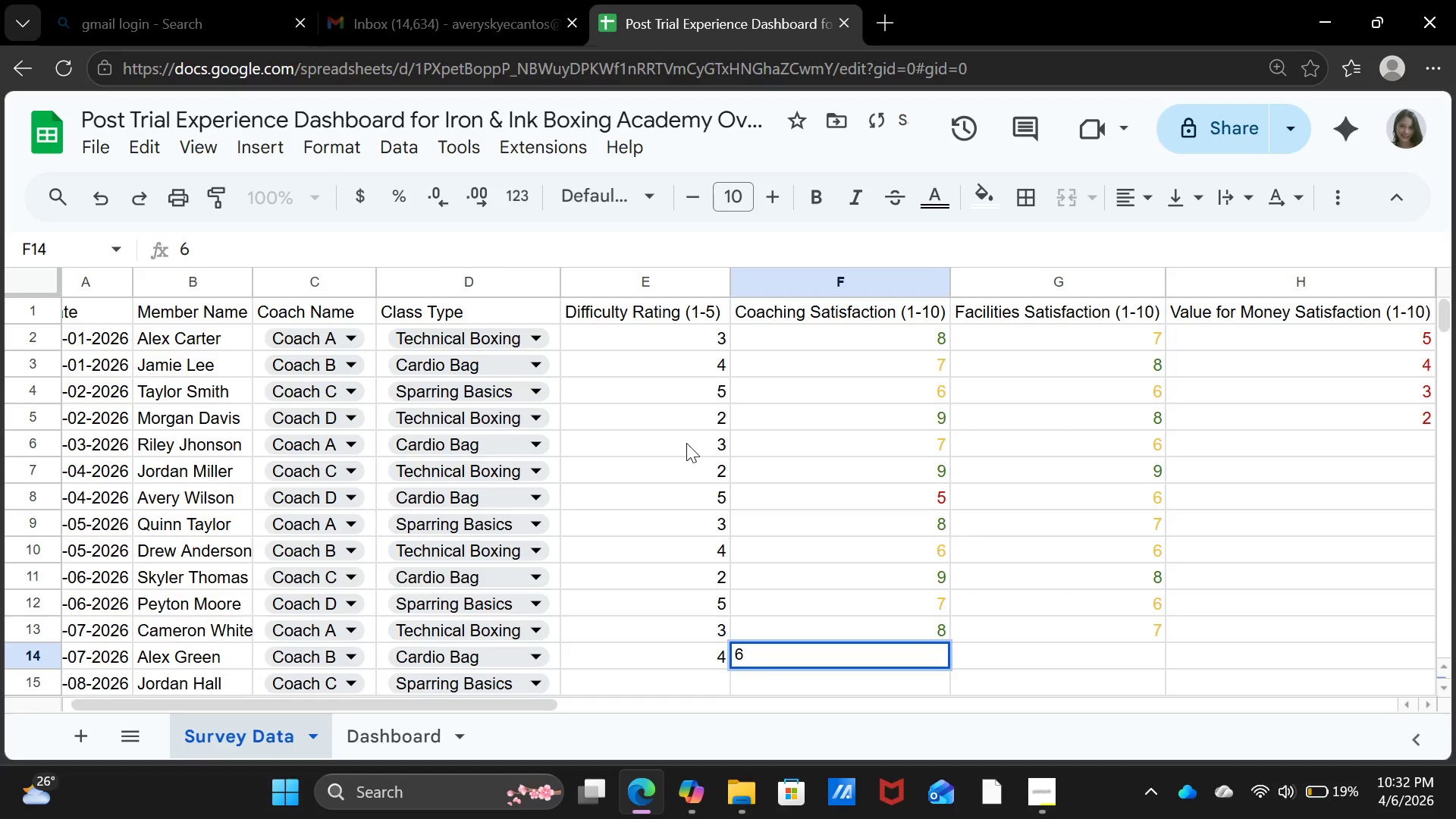 
key(ArrowRight)
 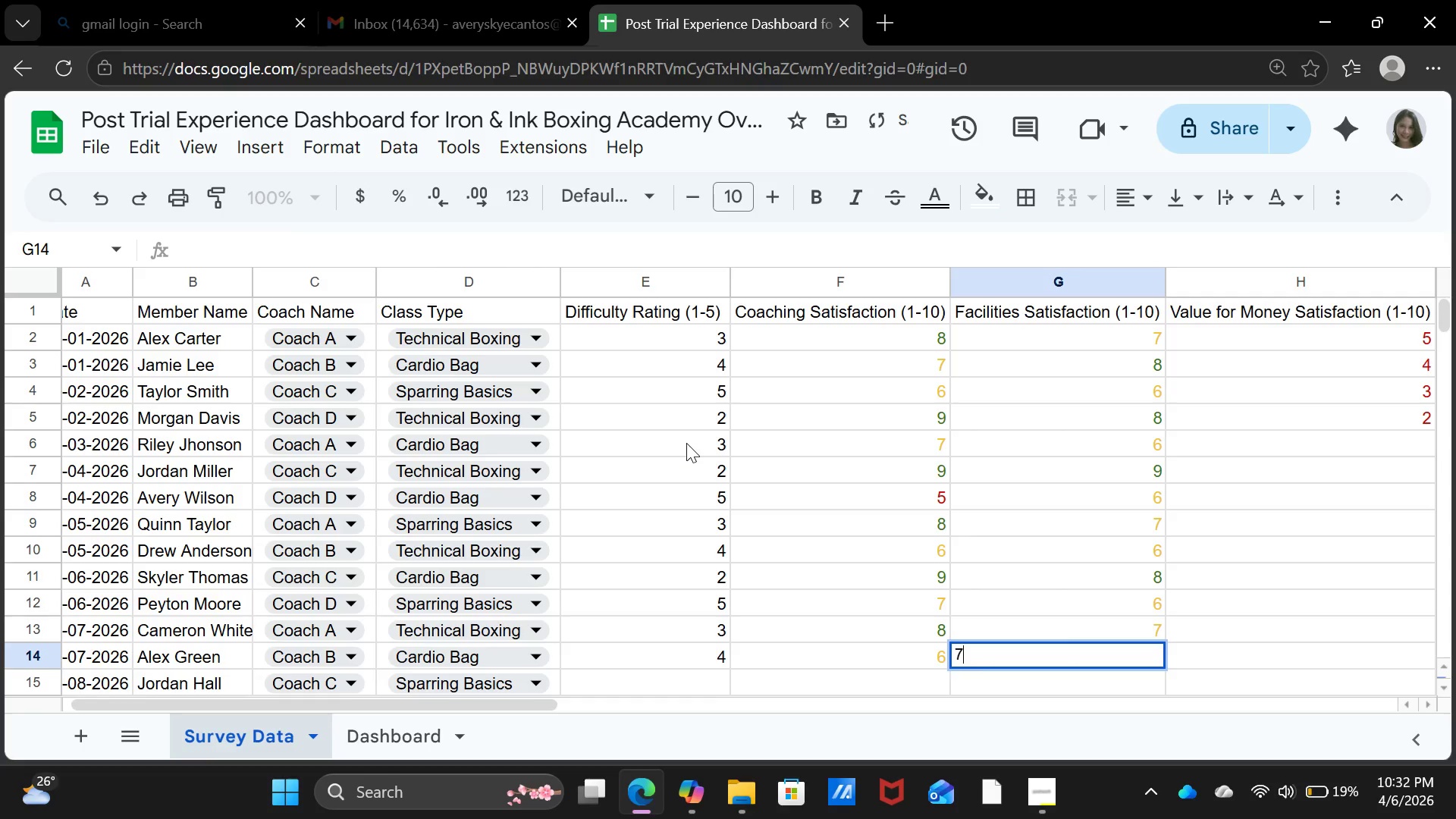 
key(7)
 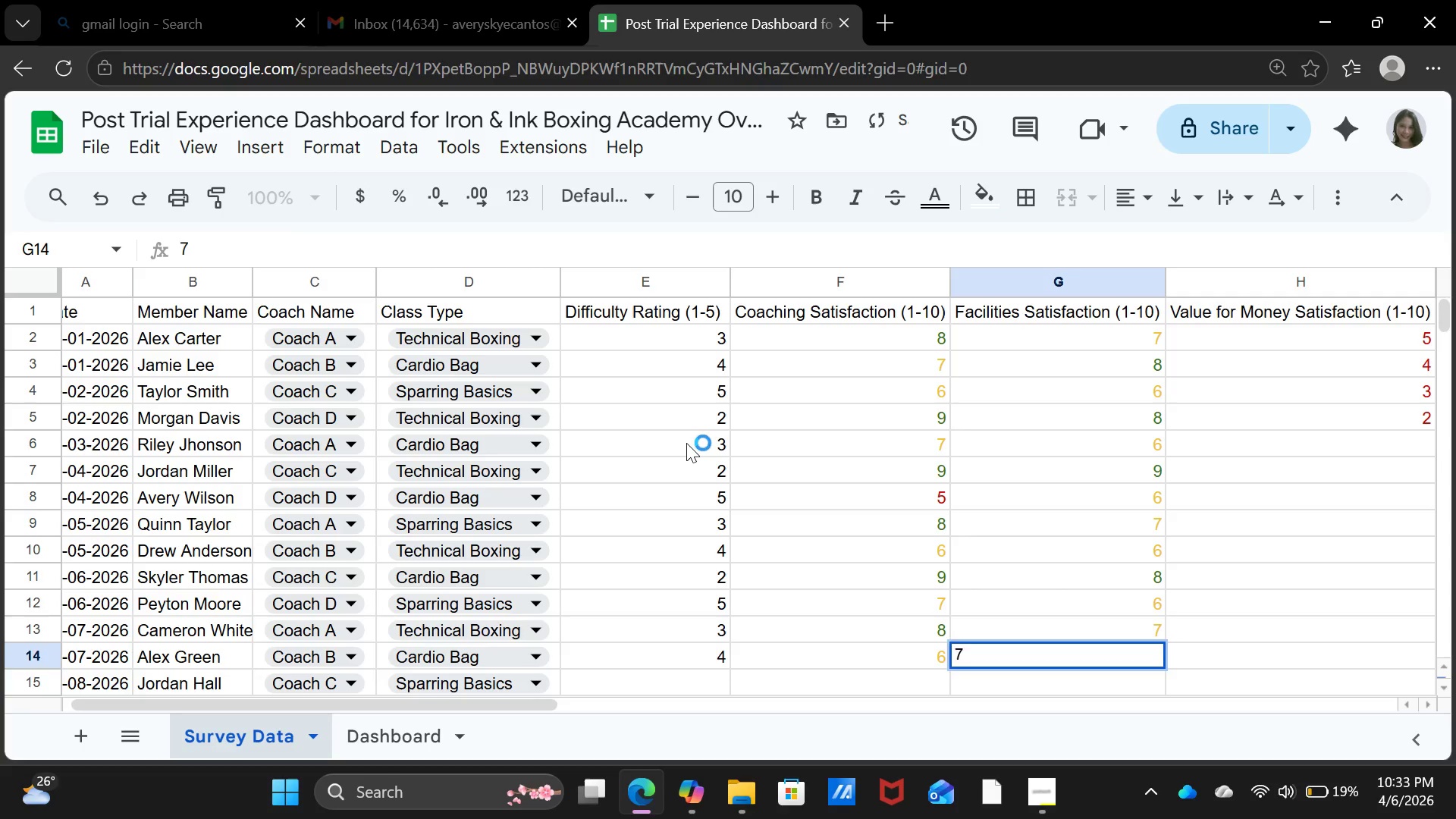 
key(ArrowDown)
 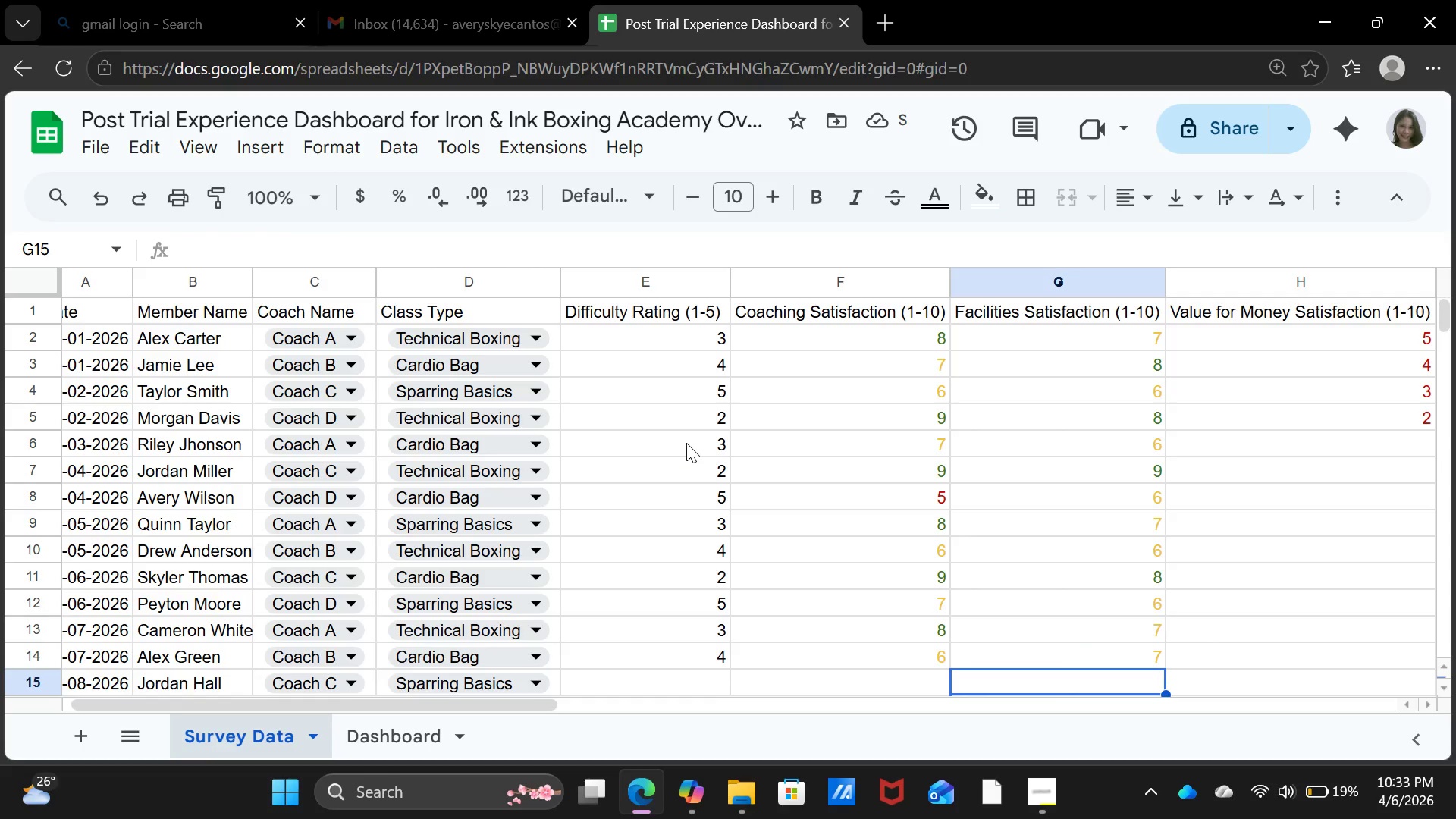 
key(ArrowLeft)
 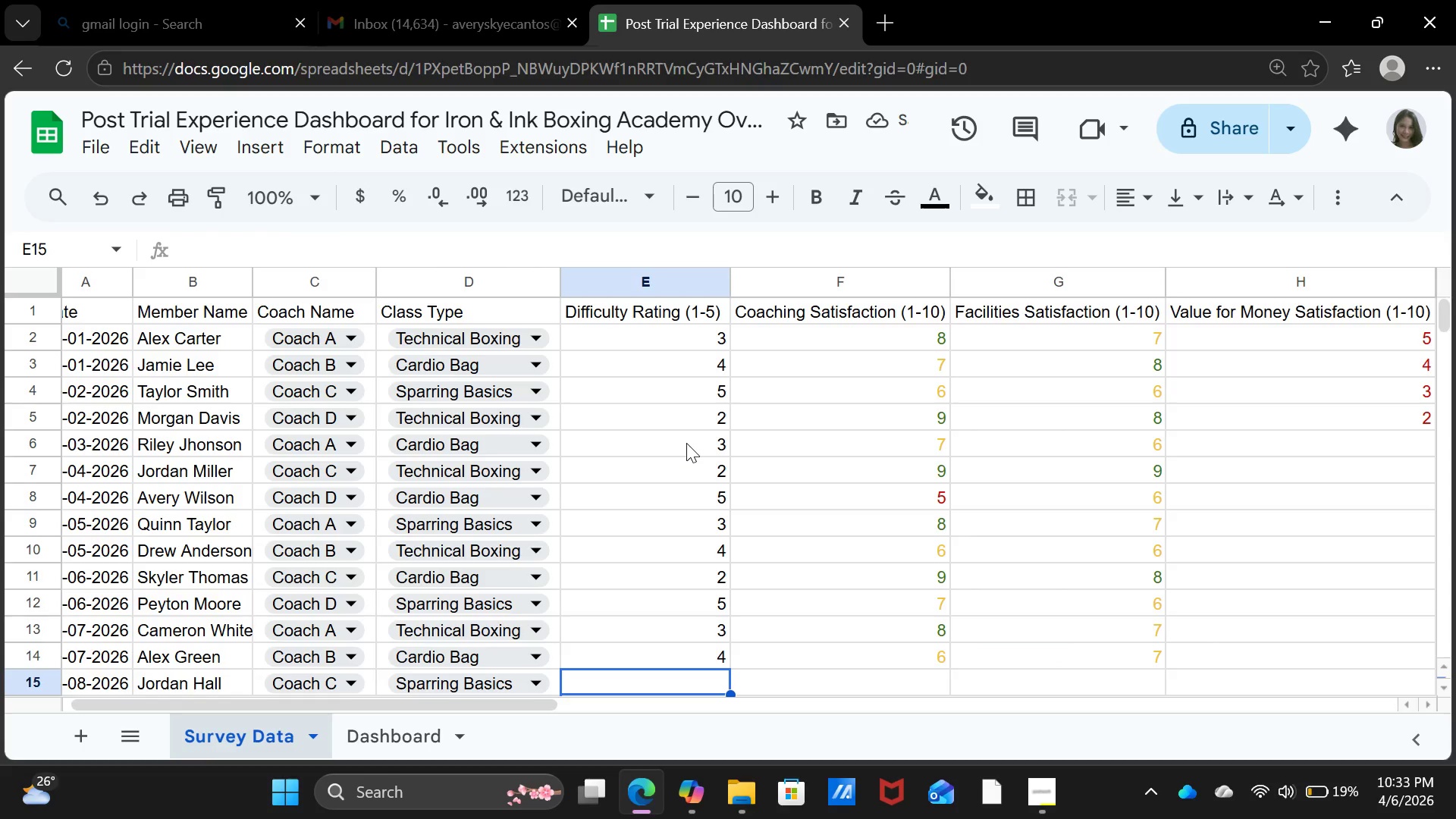 
key(ArrowLeft)
 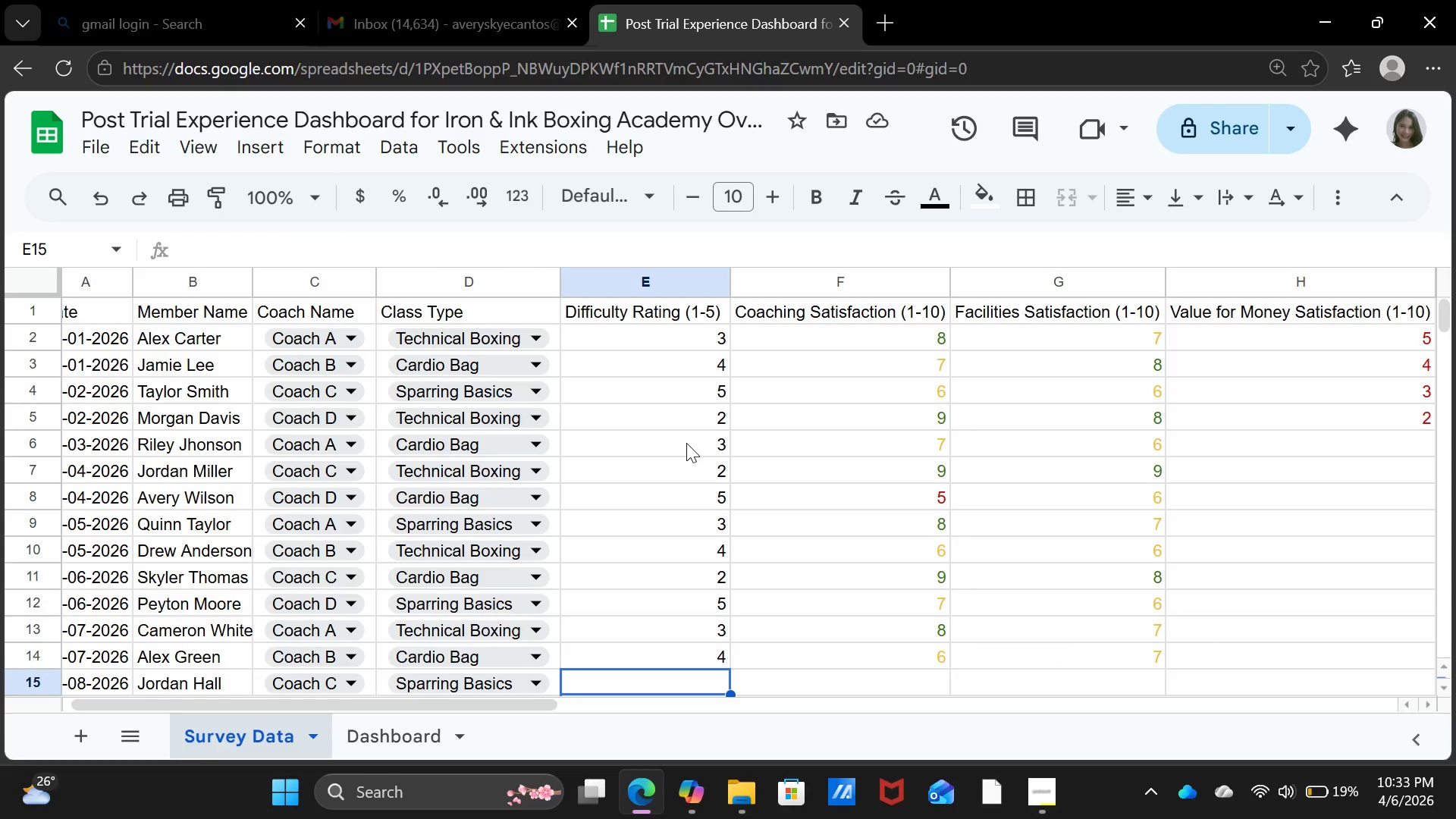 
key(2)
 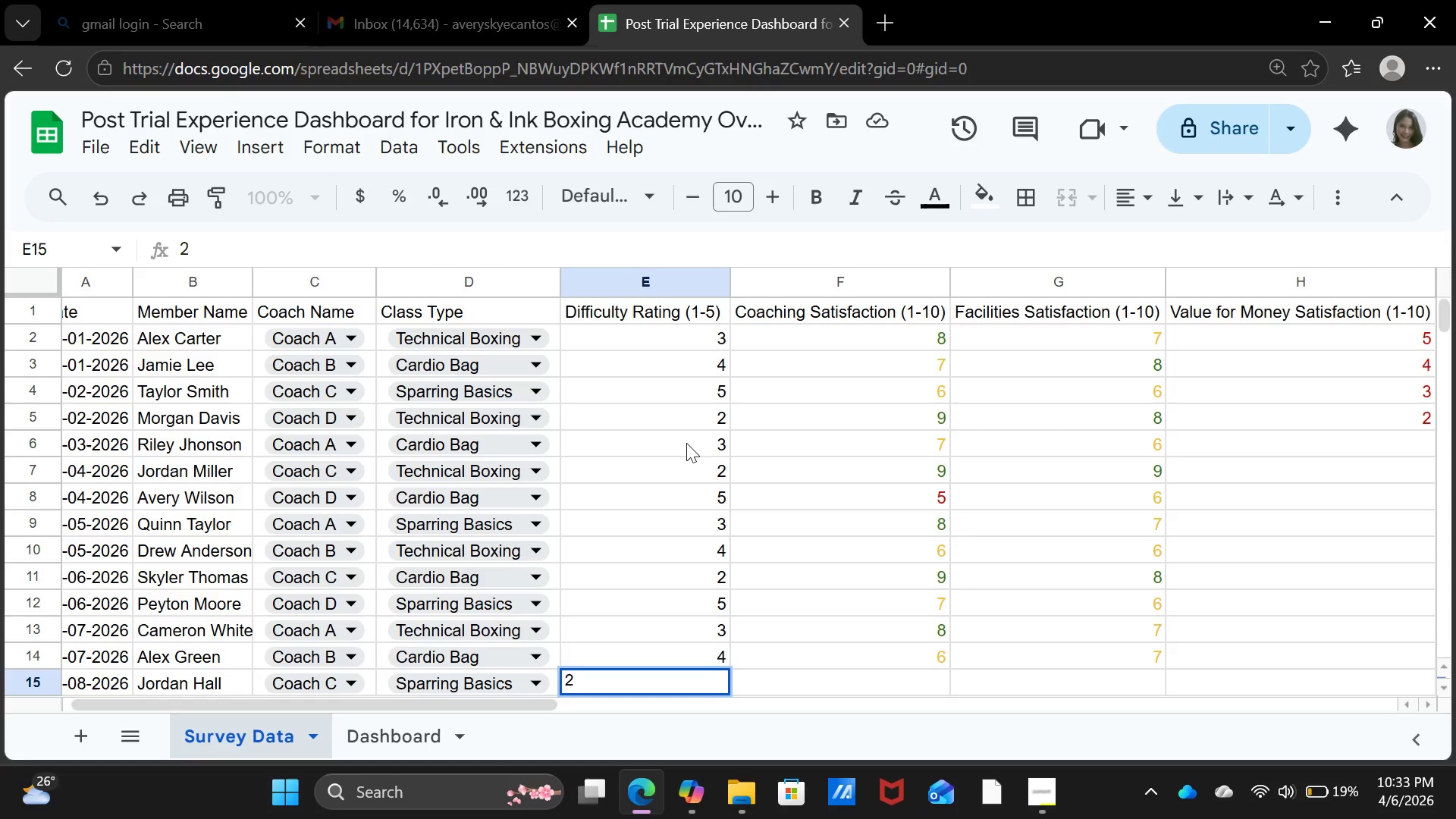 
key(ArrowRight)
 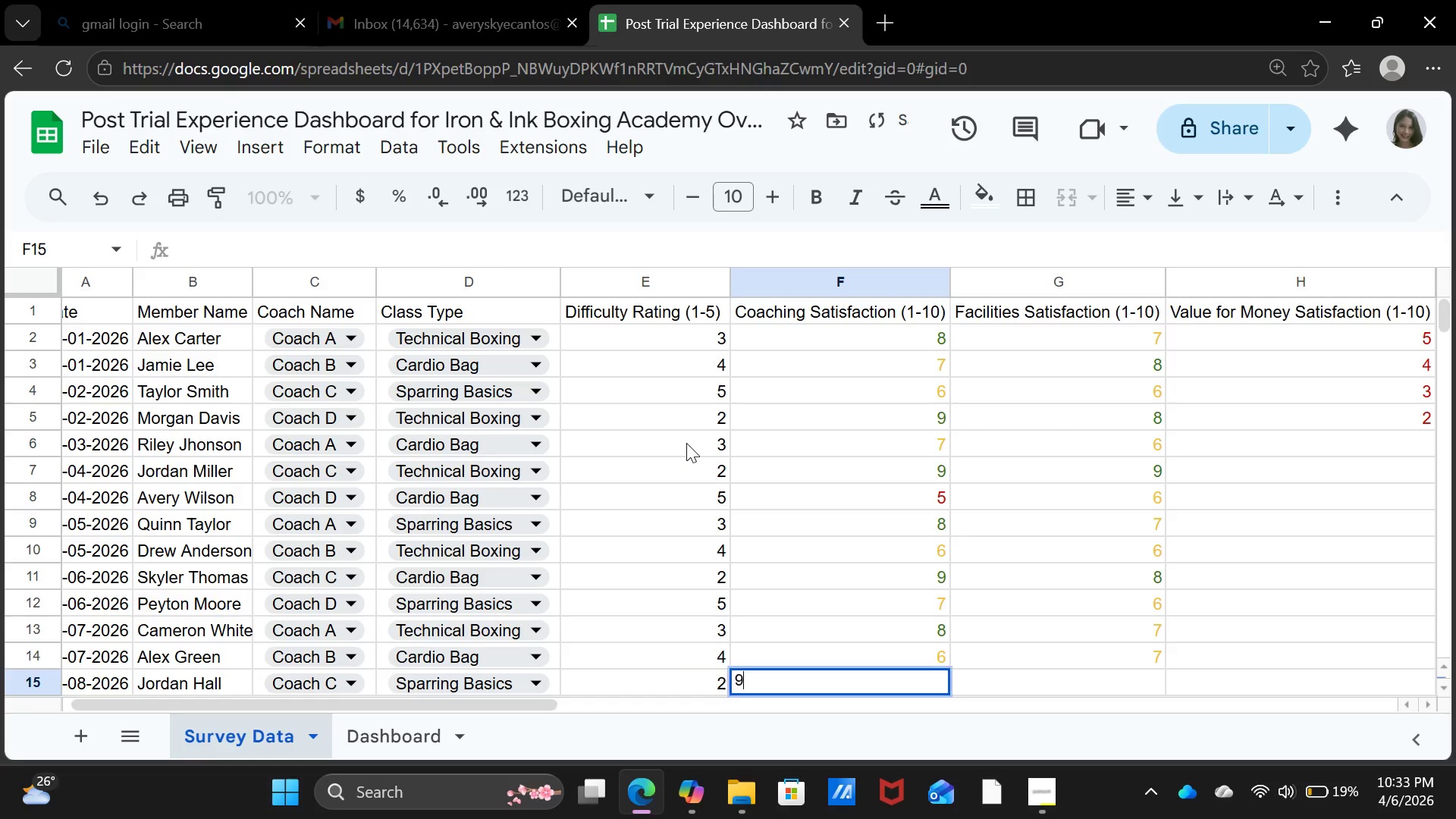 
key(9)
 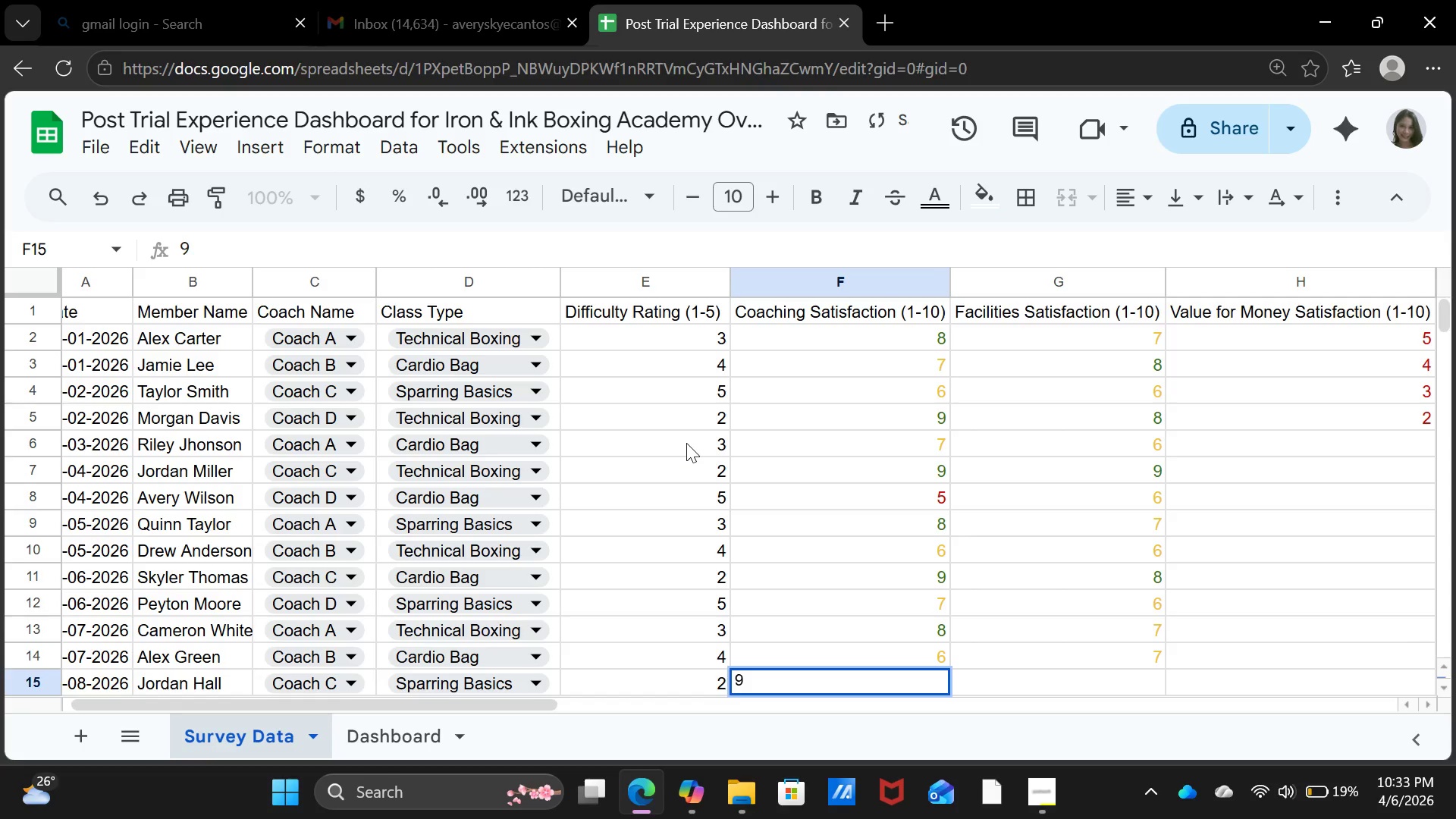 
key(ArrowRight)
 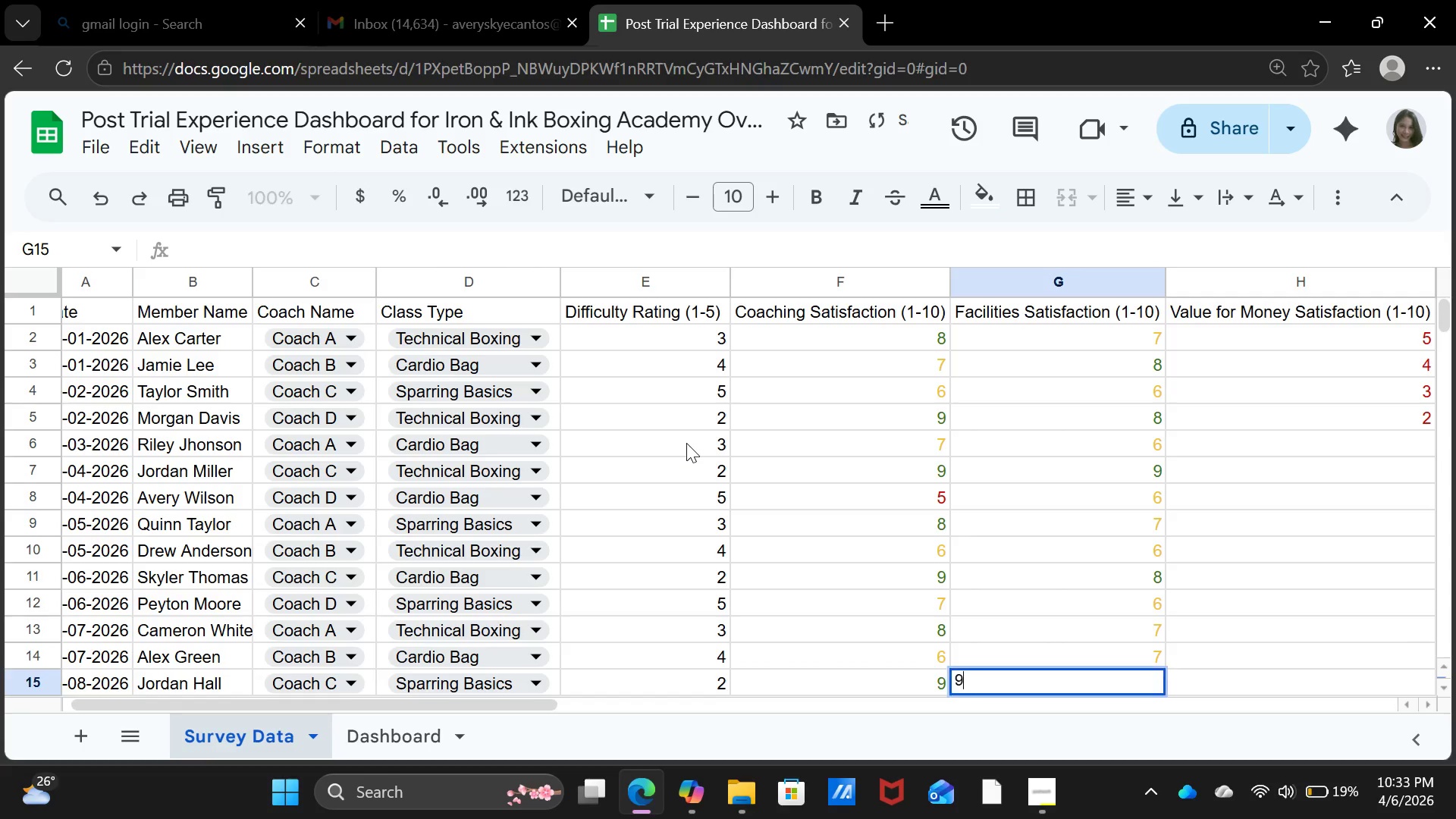 
key(9)
 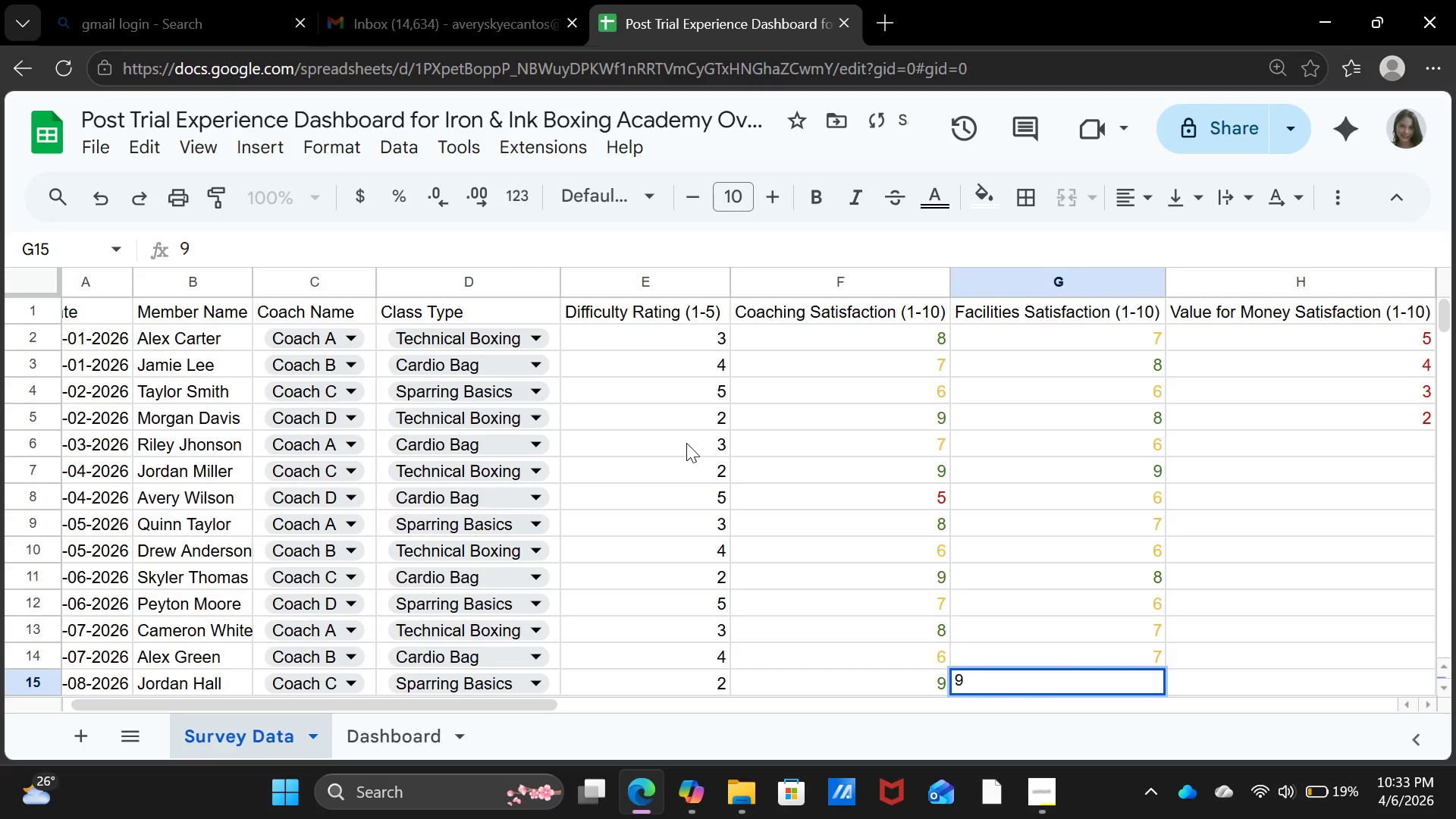 
key(ArrowDown)
 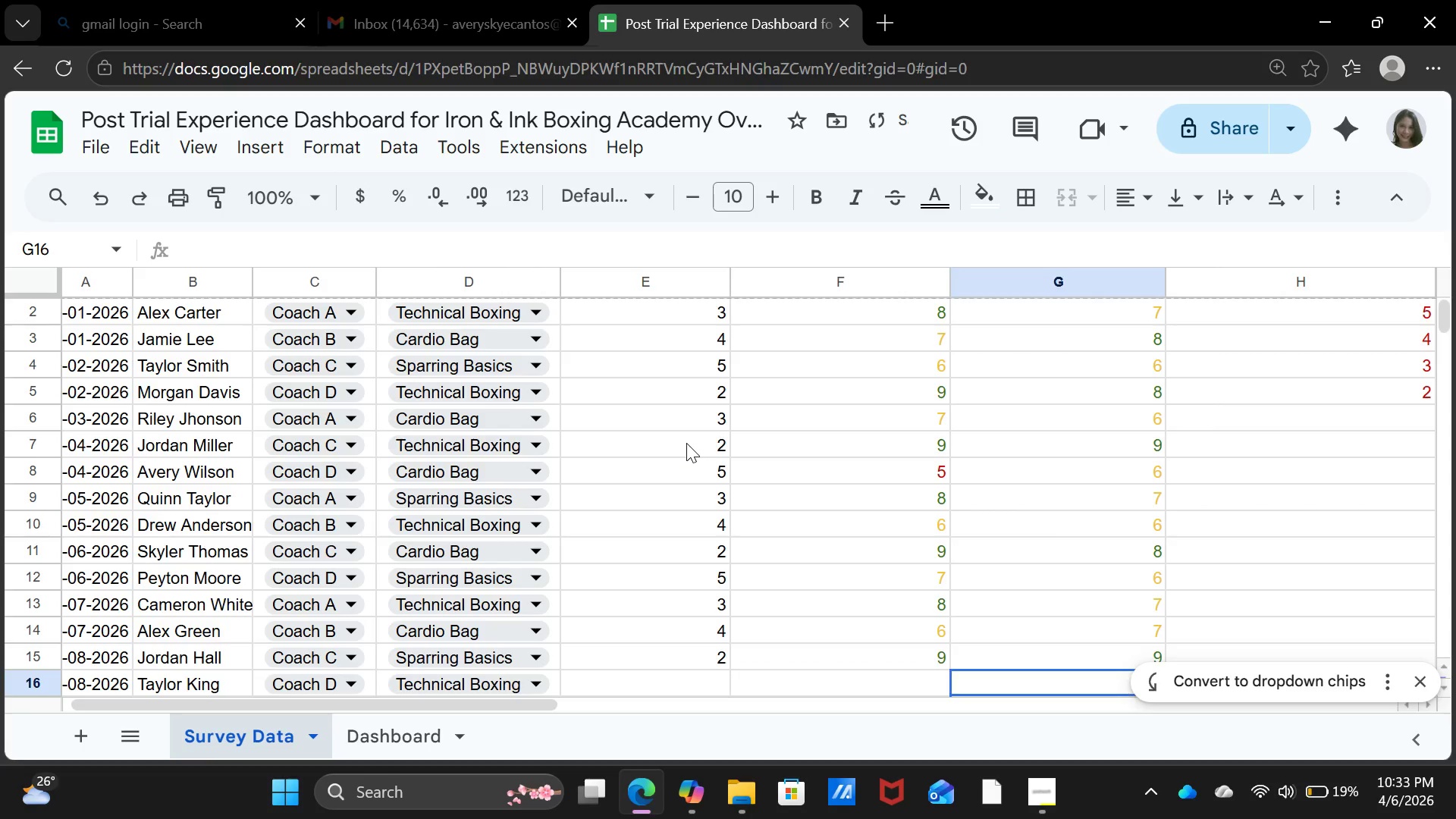 
key(ArrowLeft)
 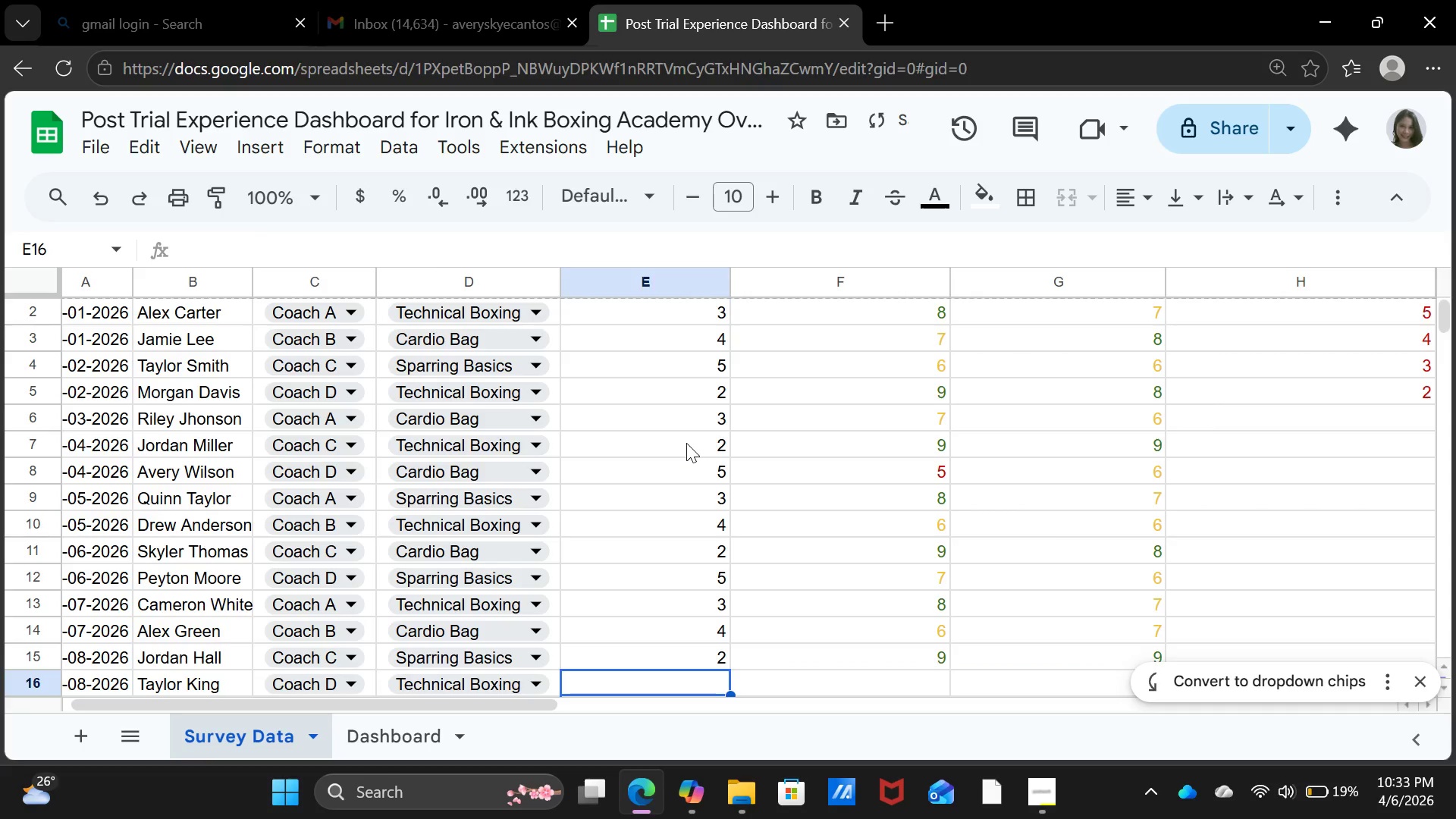 
key(ArrowLeft)
 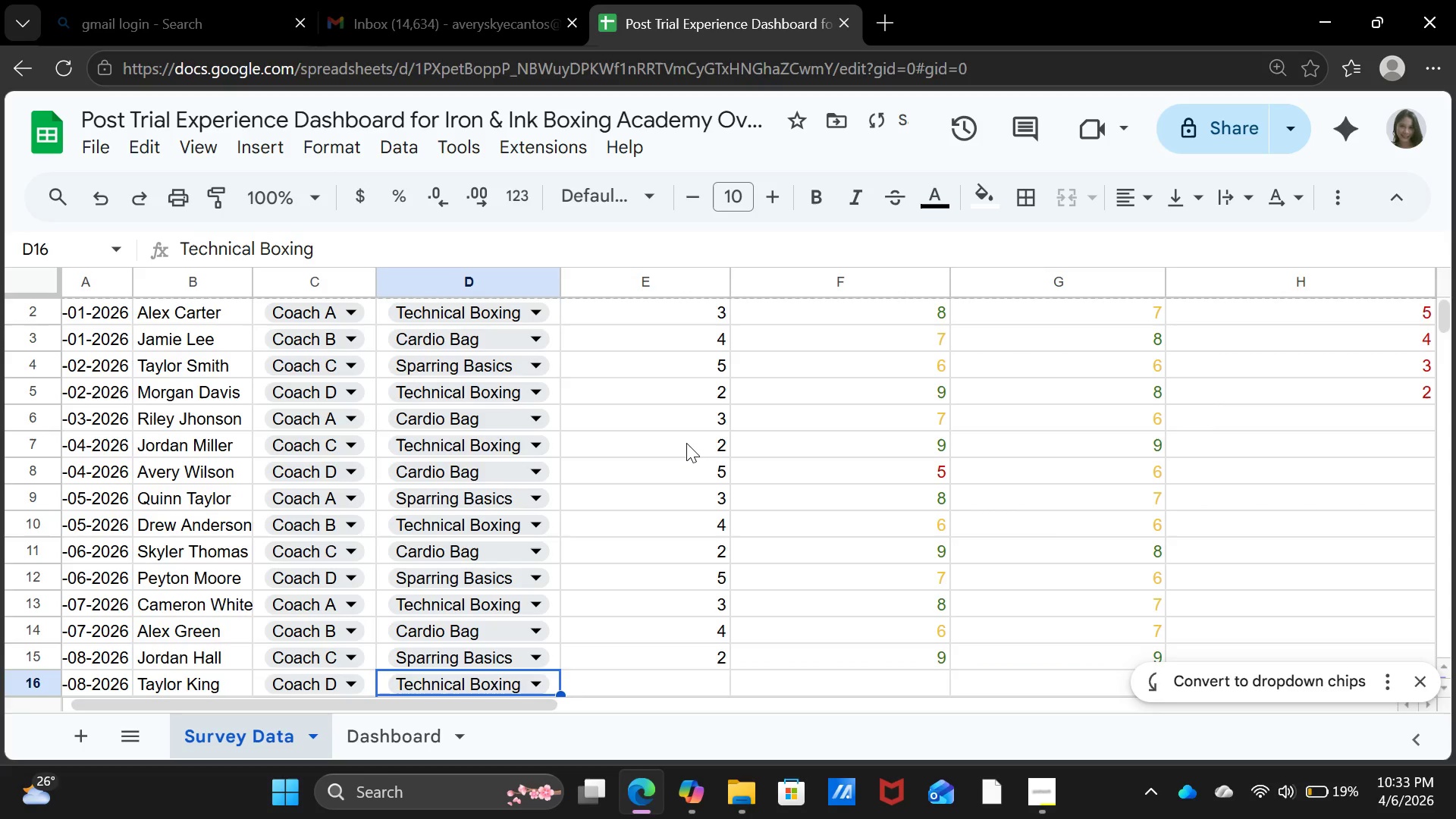 
key(ArrowLeft)
 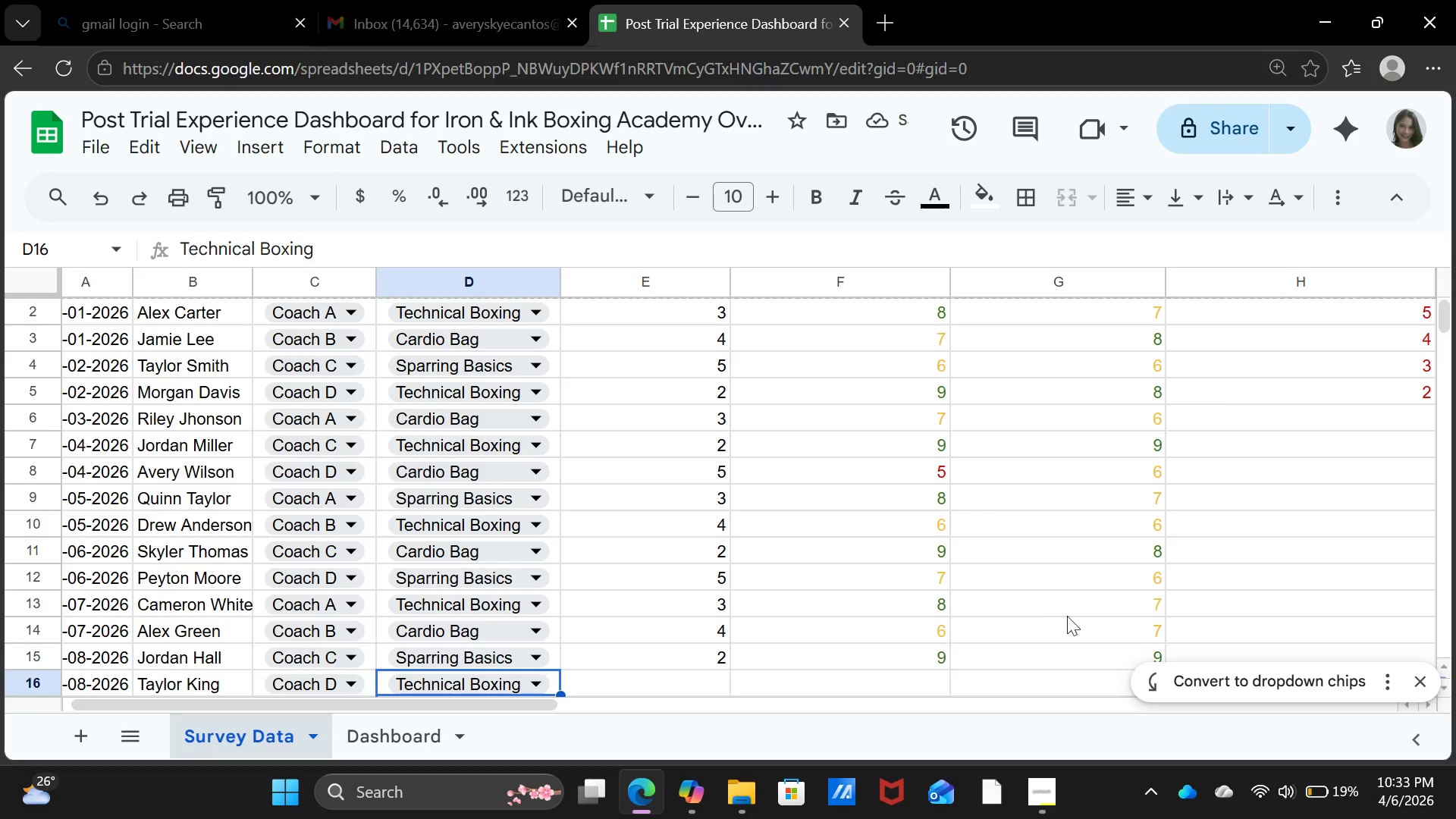 
left_click([1144, 553])
 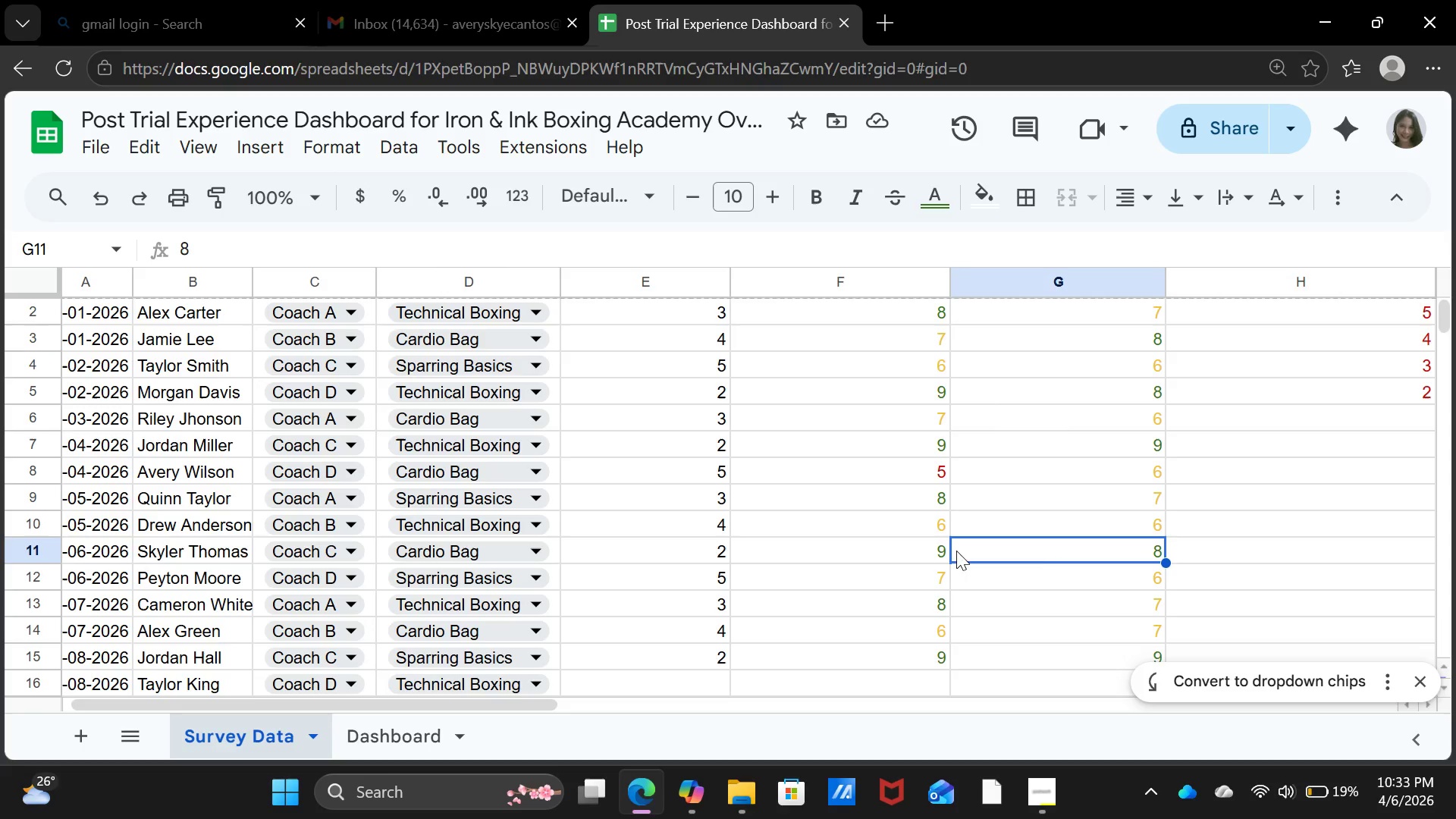 
left_click([940, 564])
 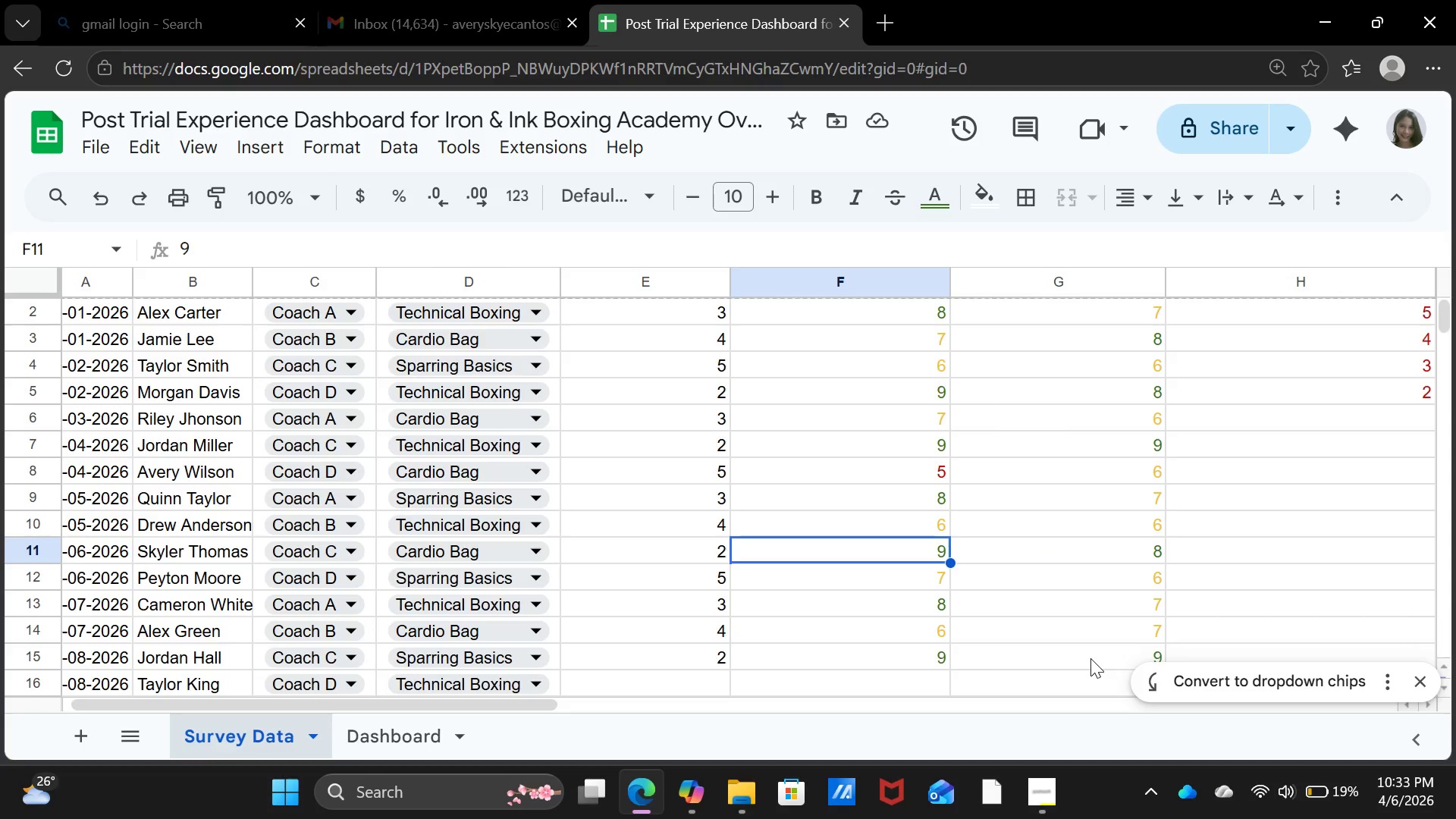 
scroll: coordinate [1090, 658], scroll_direction: down, amount: 3.0
 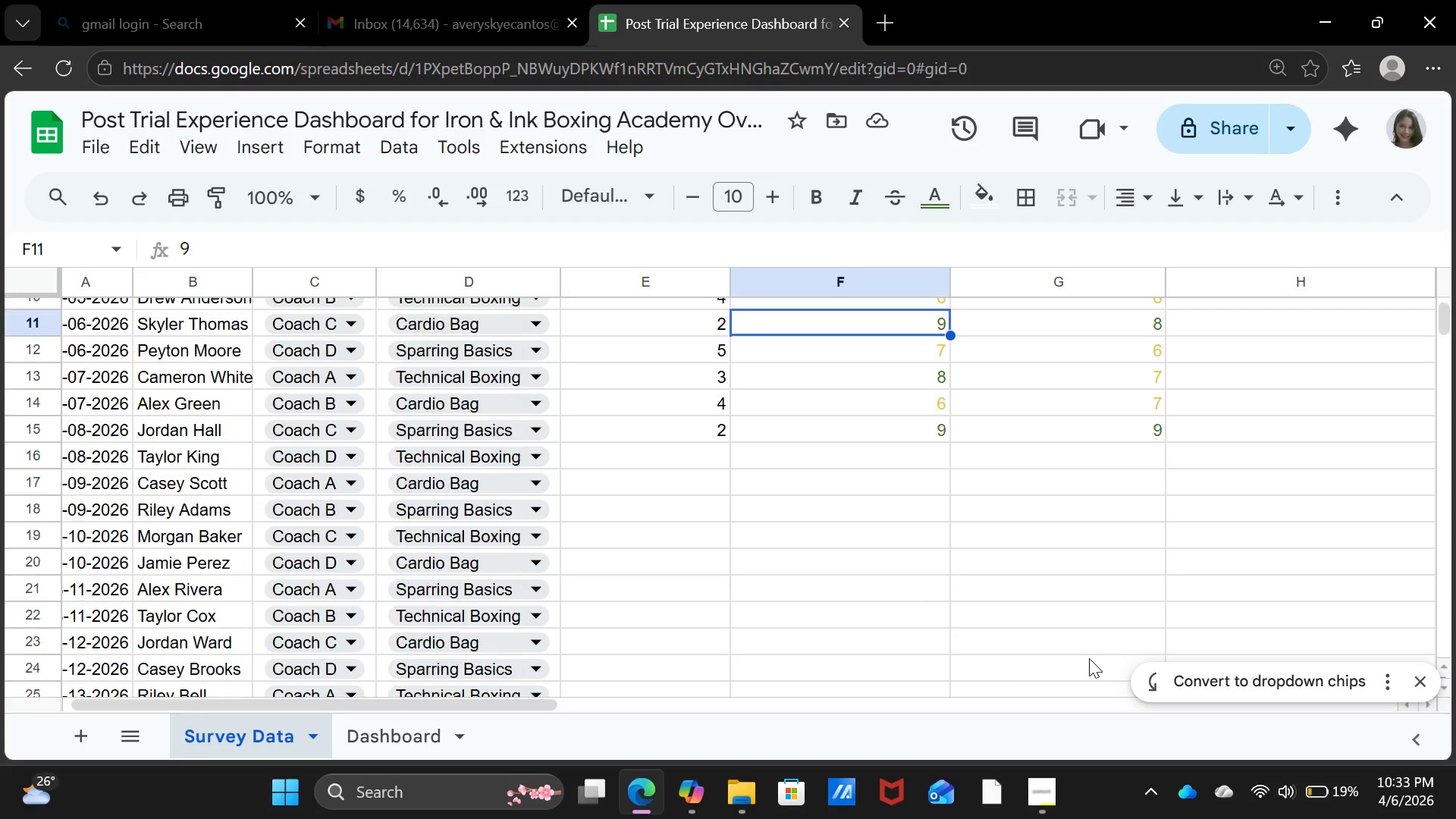 
scroll: coordinate [1089, 658], scroll_direction: up, amount: 1.0
 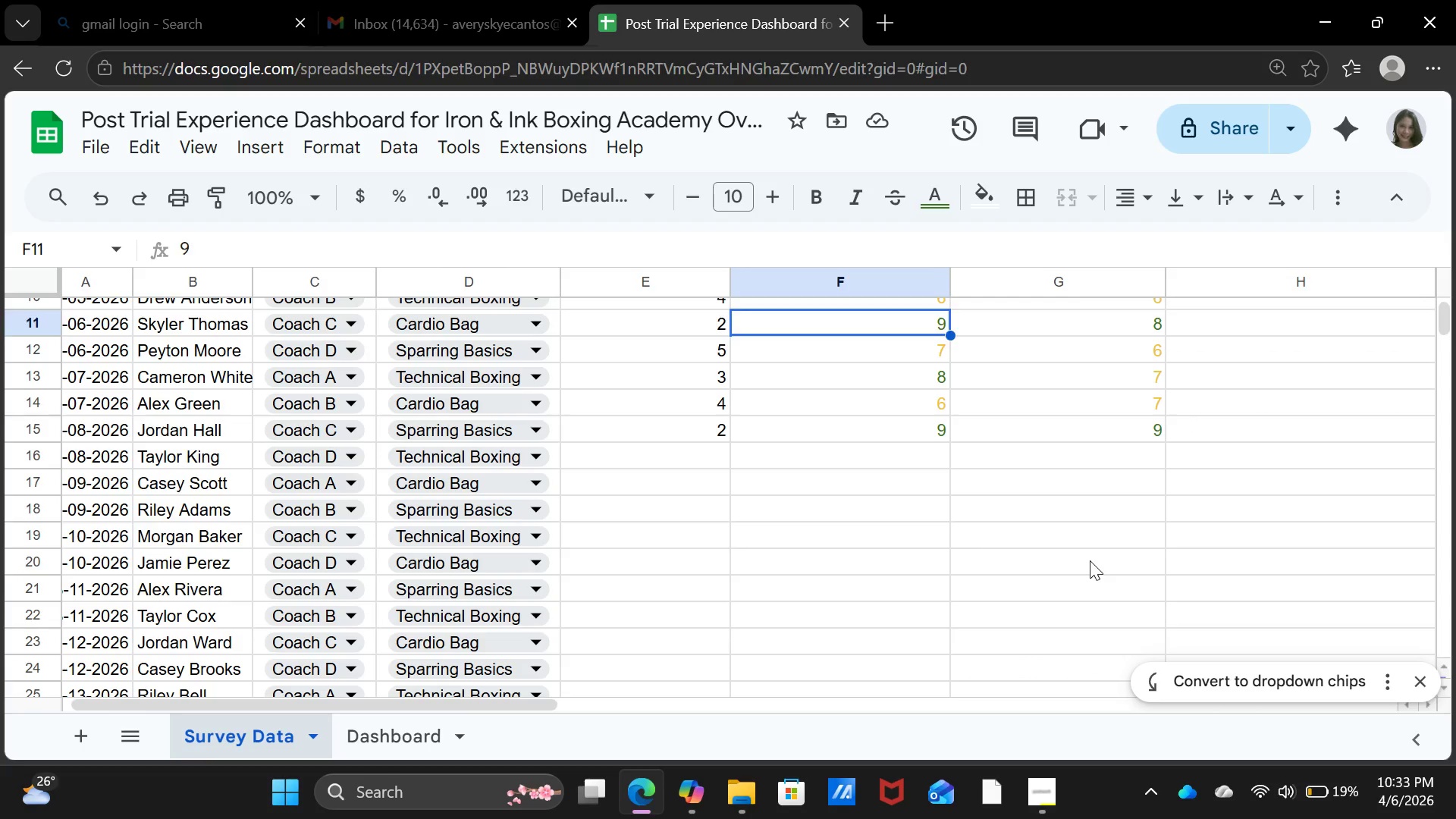 
left_click([1090, 560])
 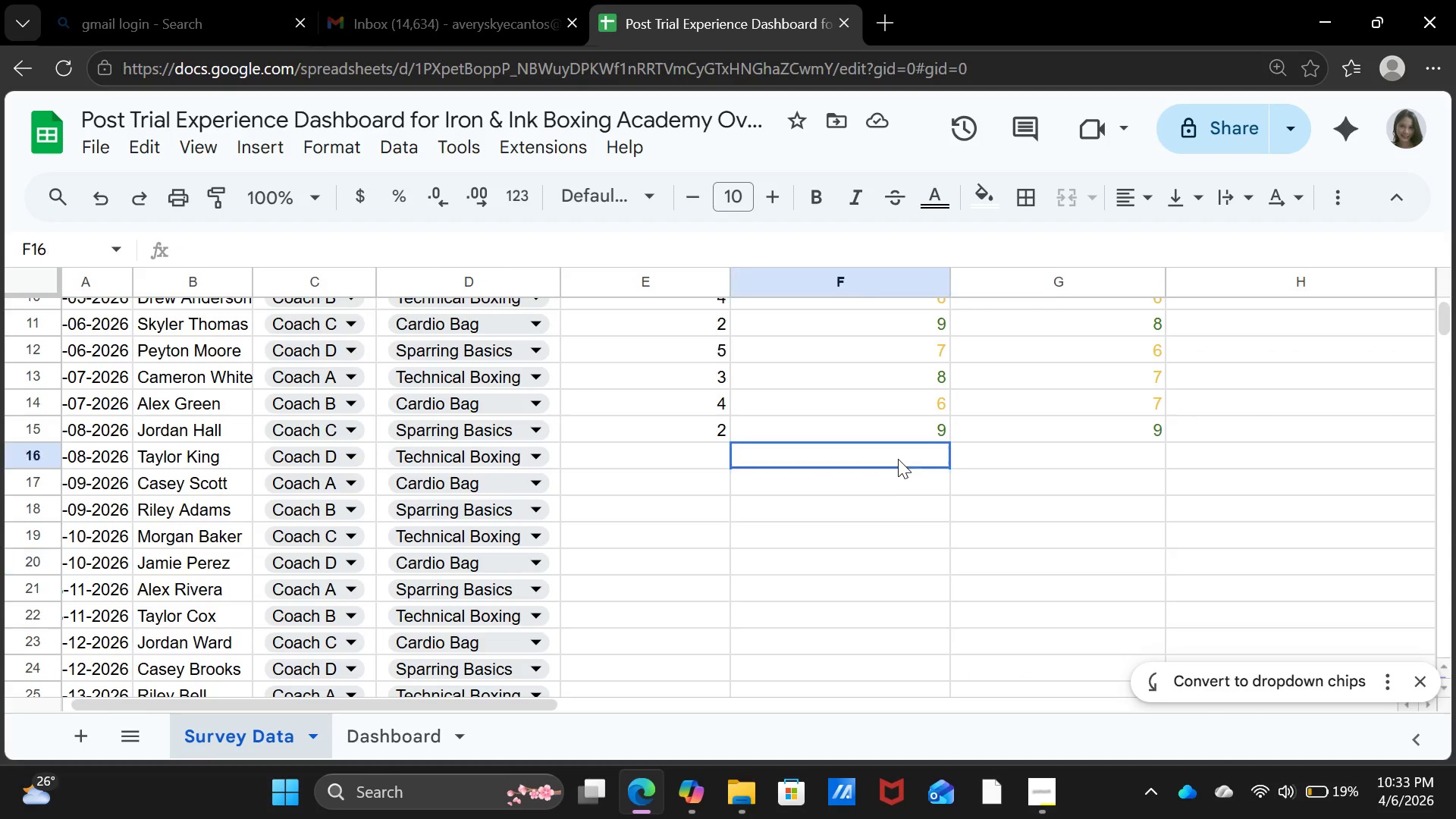 
left_click([898, 459])
 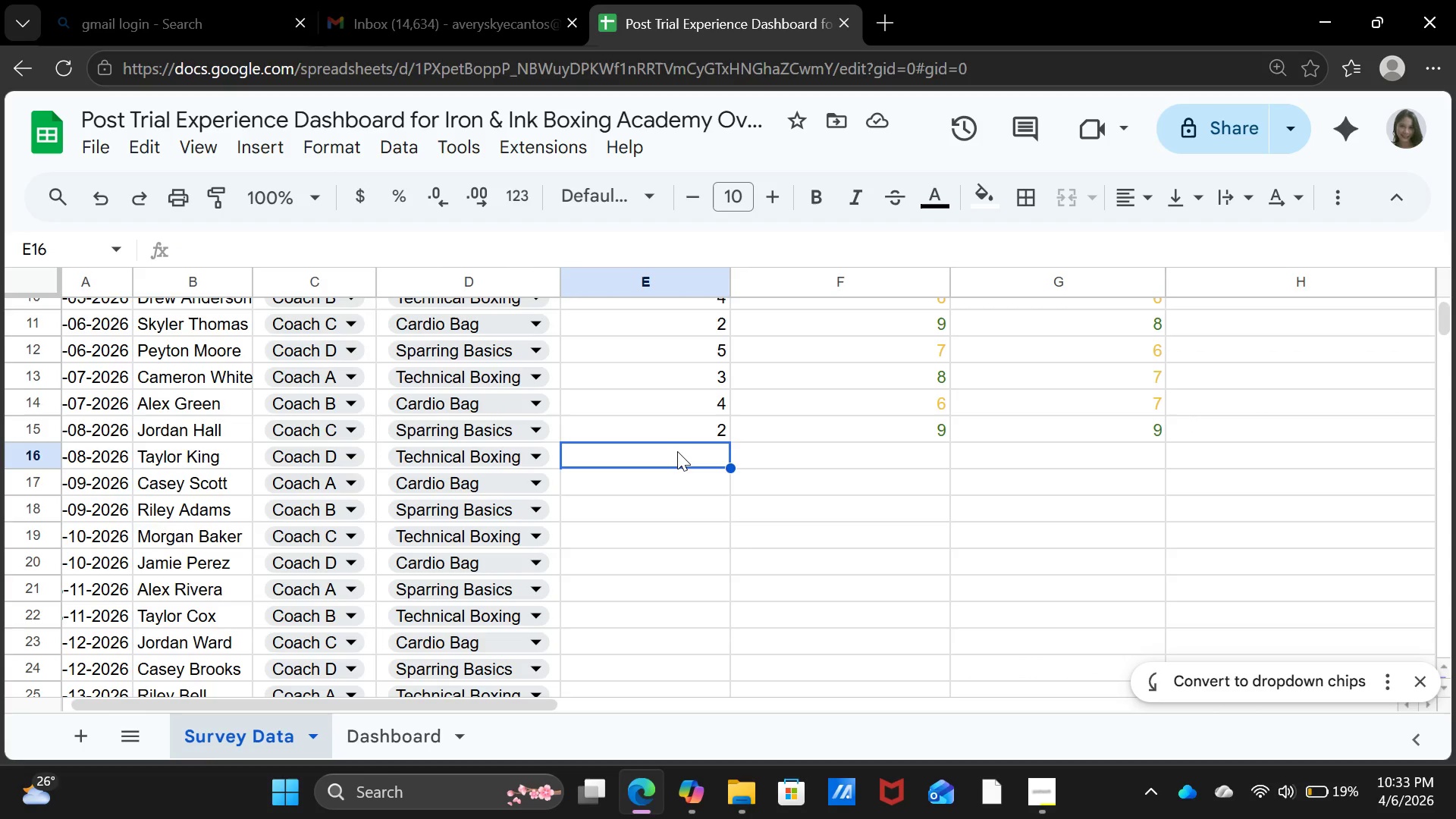 
key(5)
 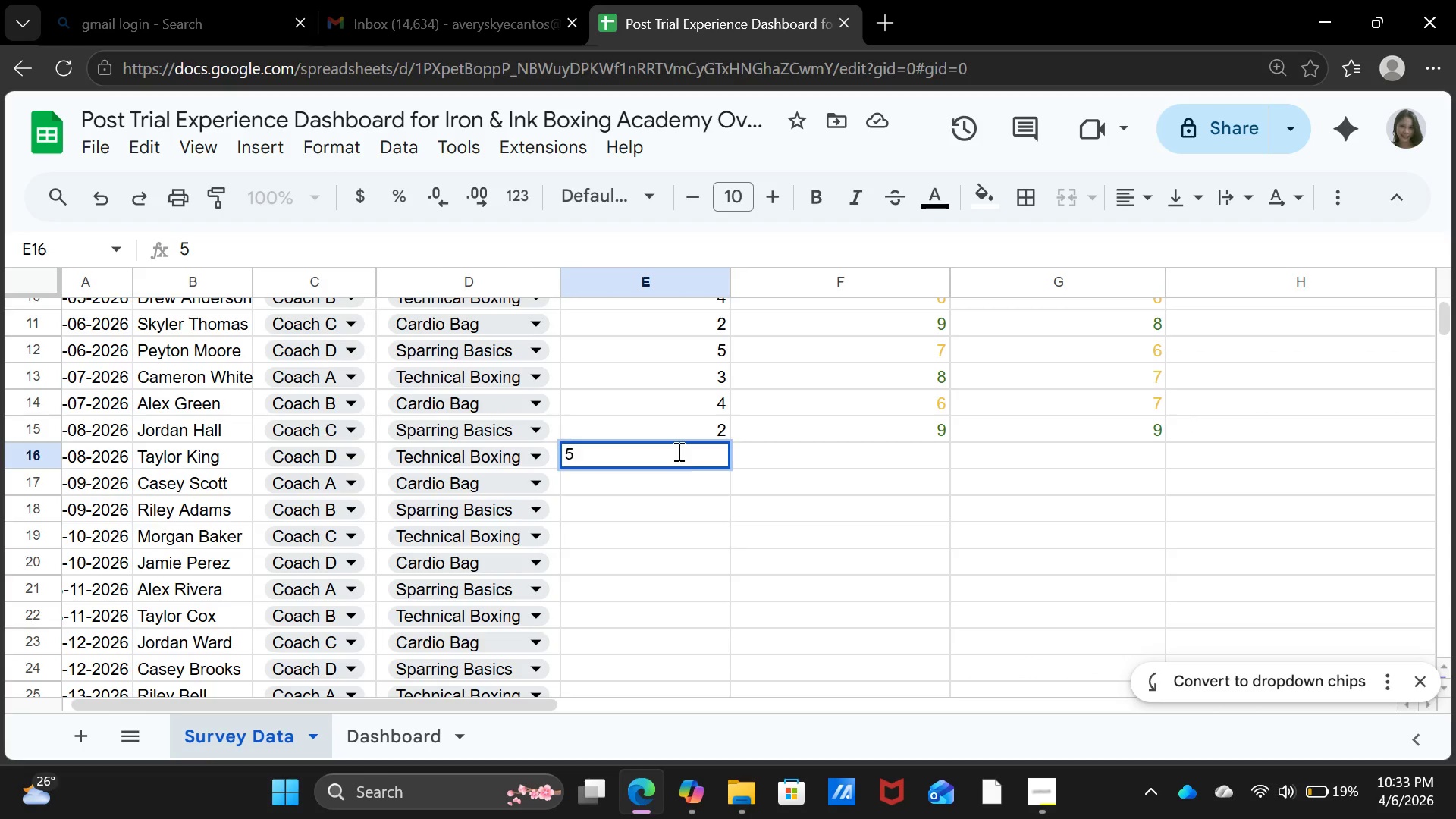 
key(ArrowRight)
 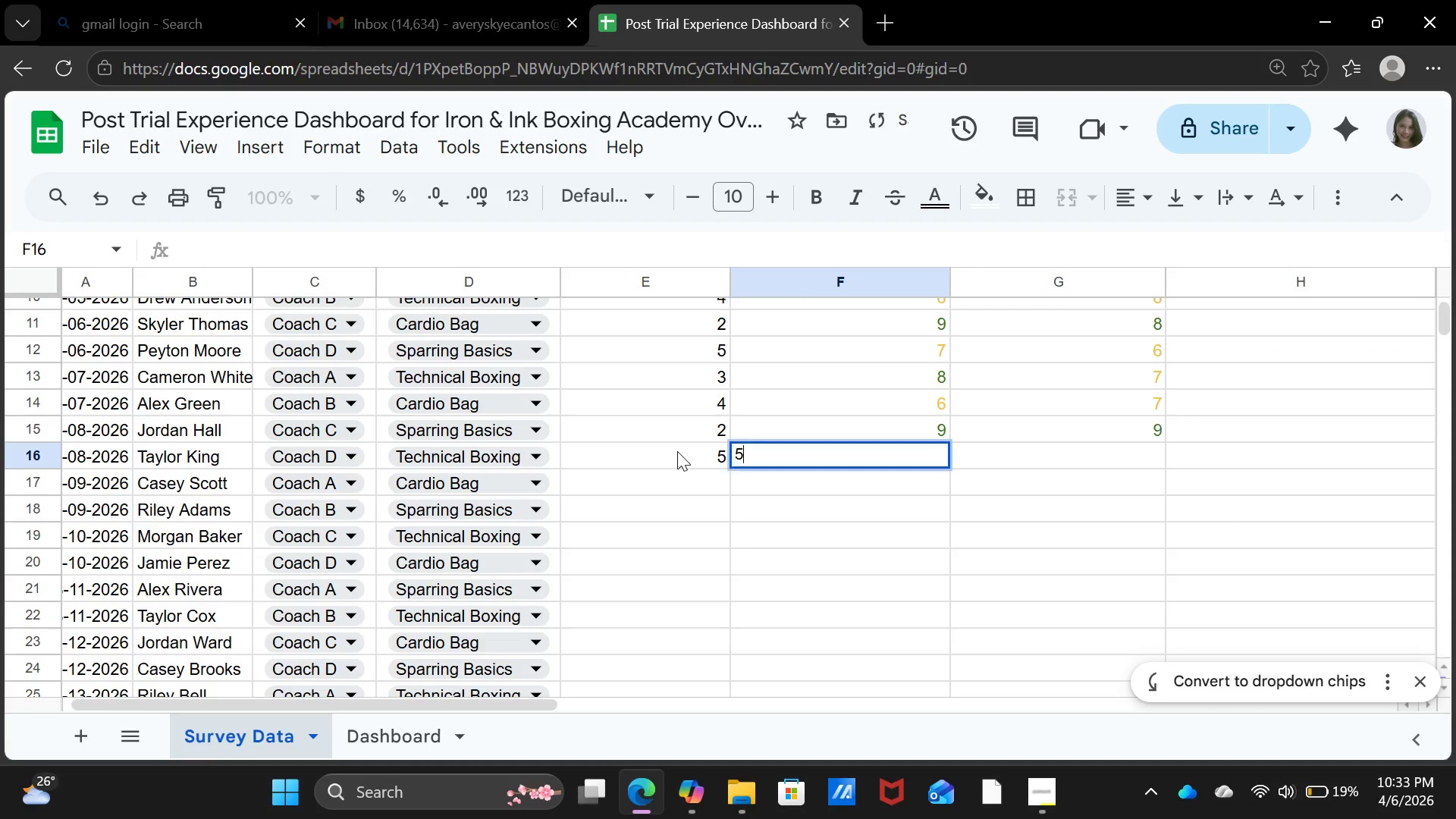 
key(5)
 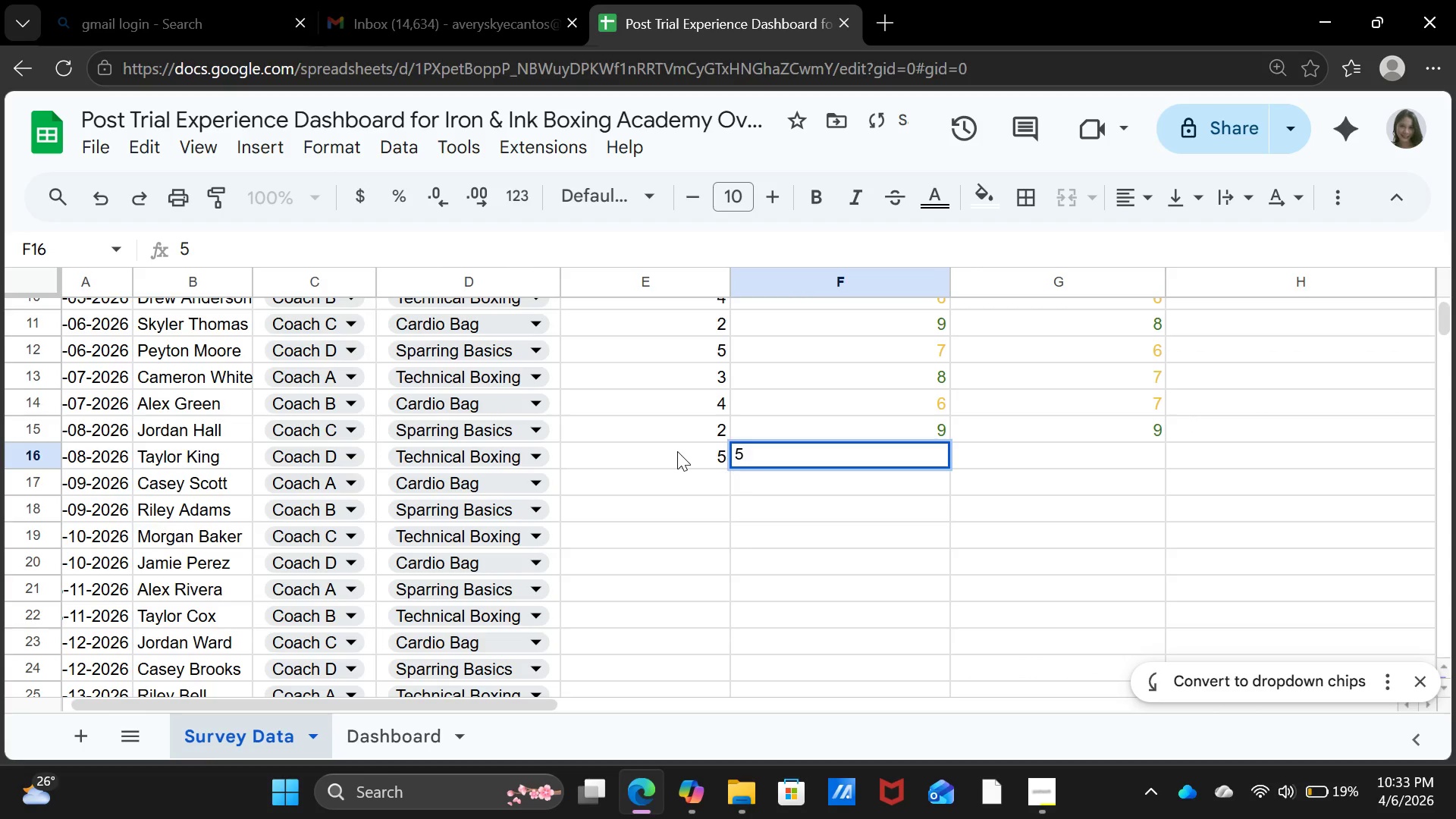 
key(ArrowRight)
 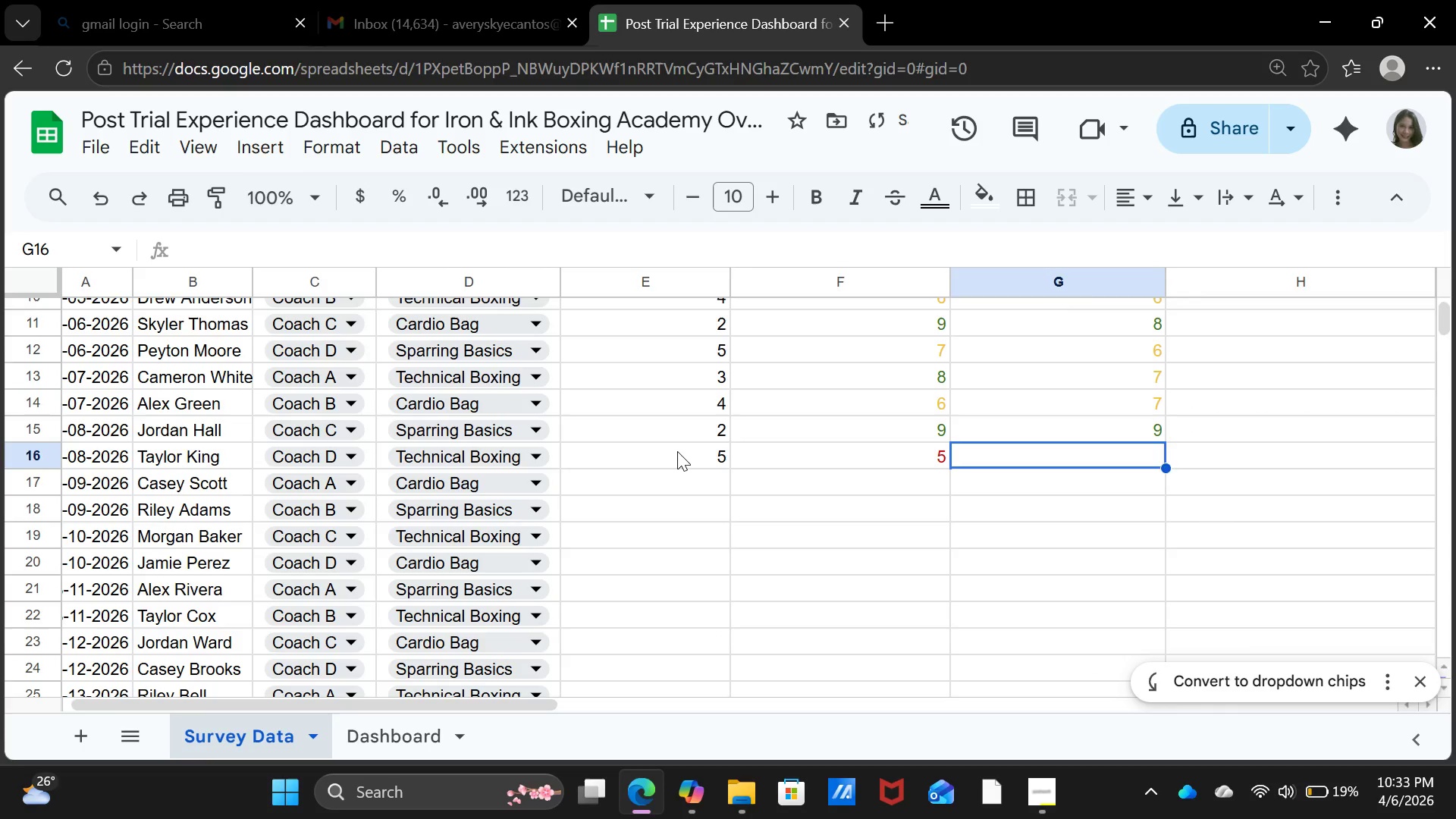 
key(6)
 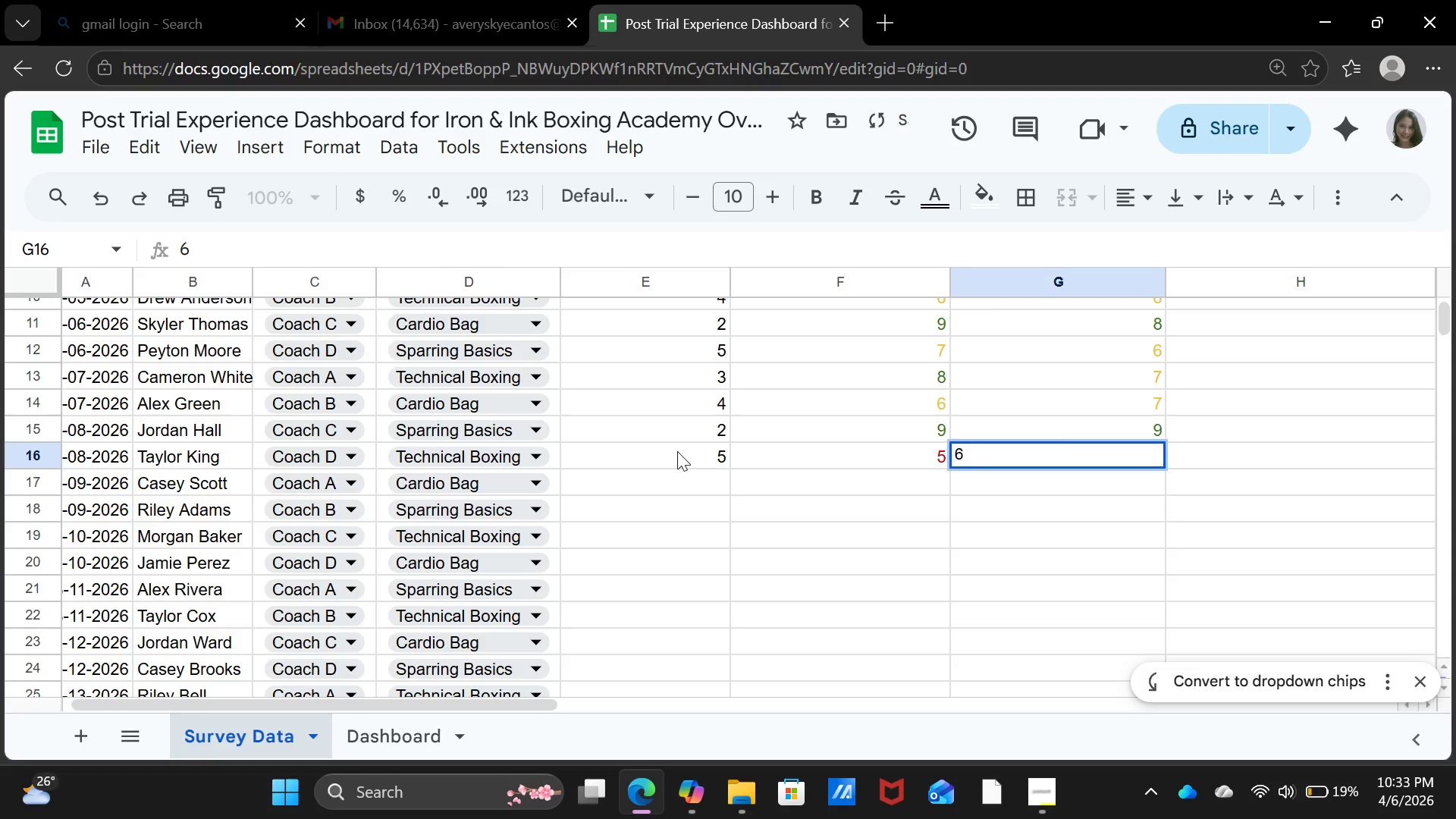 
key(ArrowDown)
 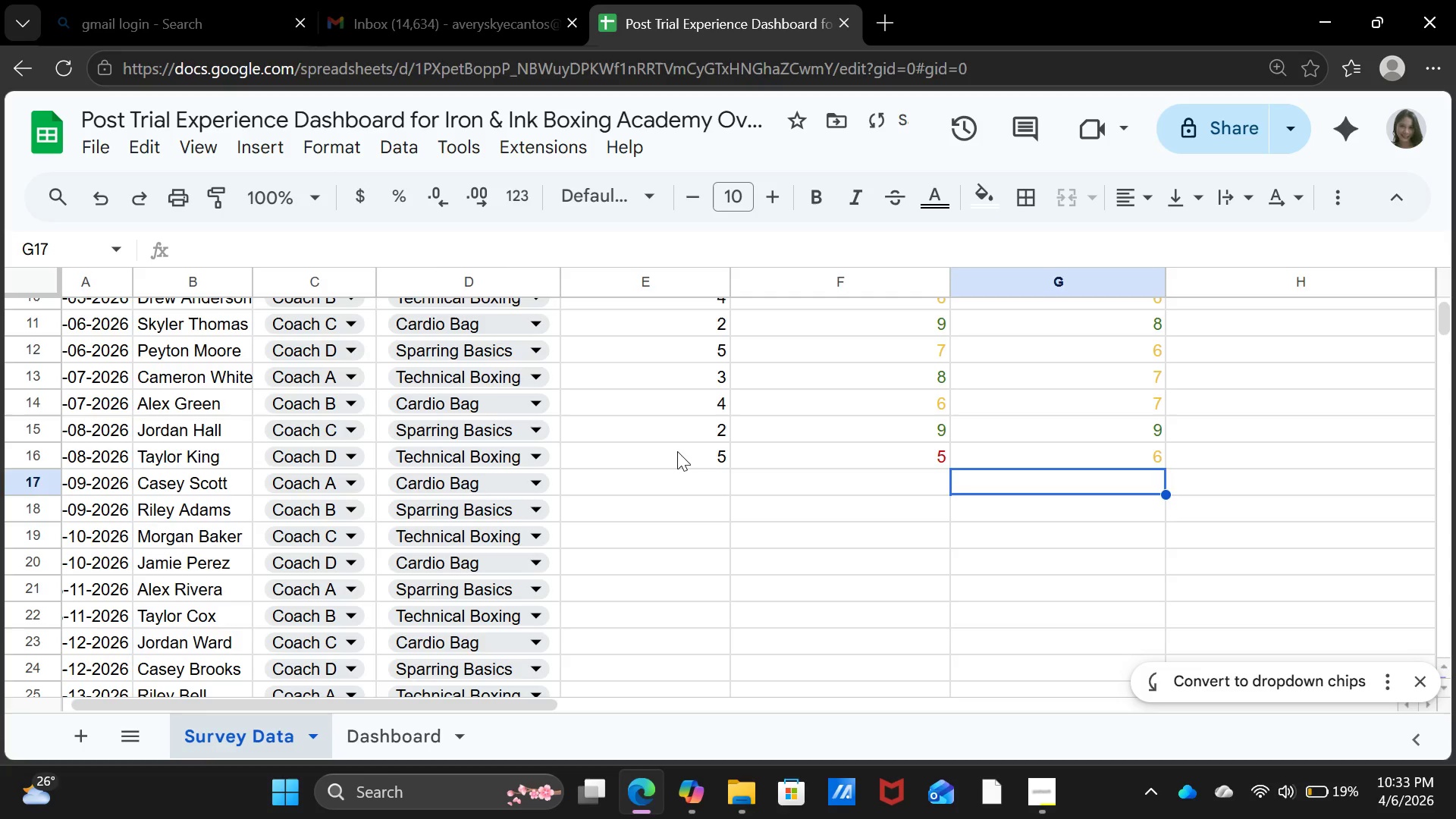 
key(ArrowLeft)
 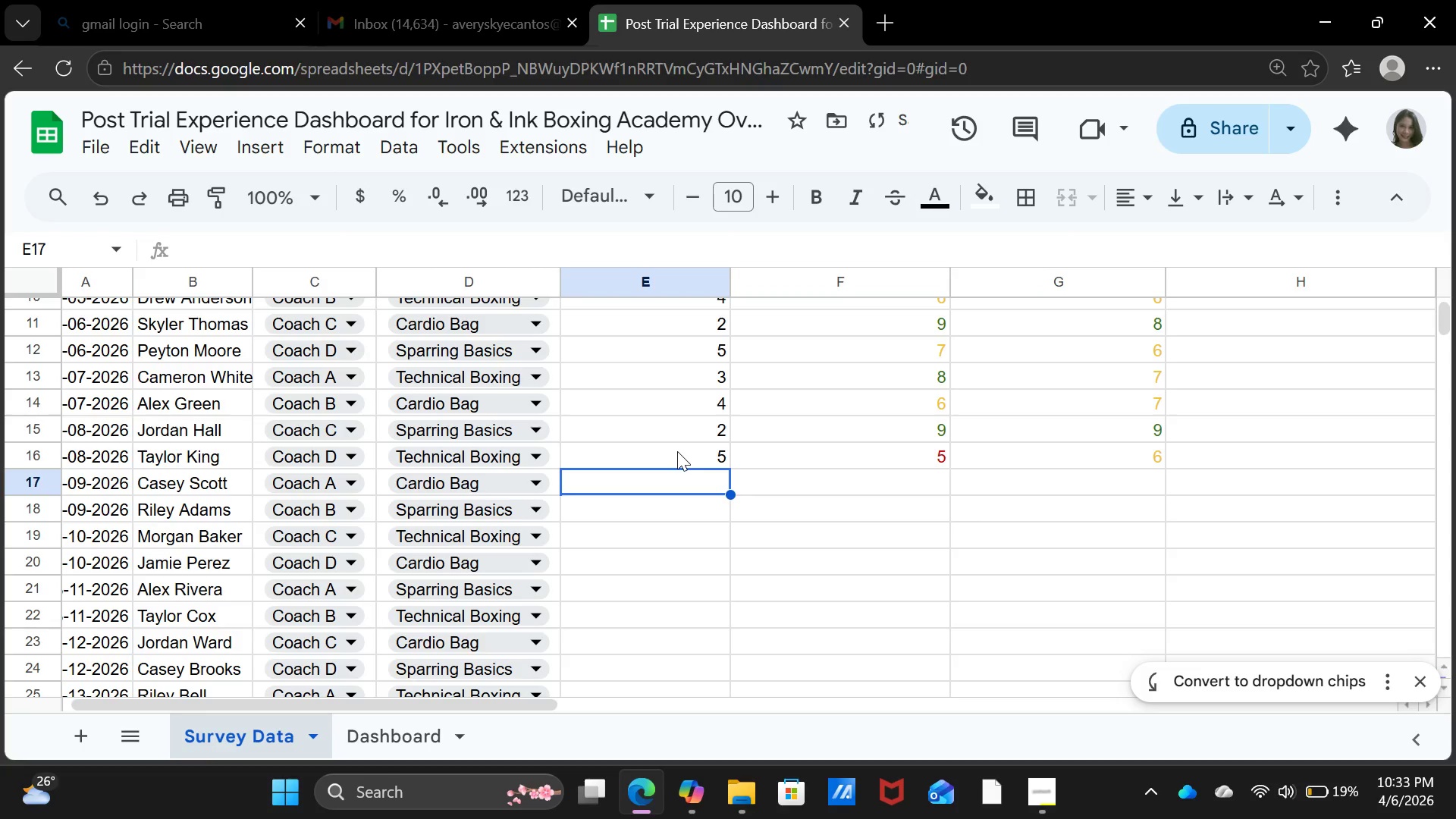 
key(ArrowLeft)
 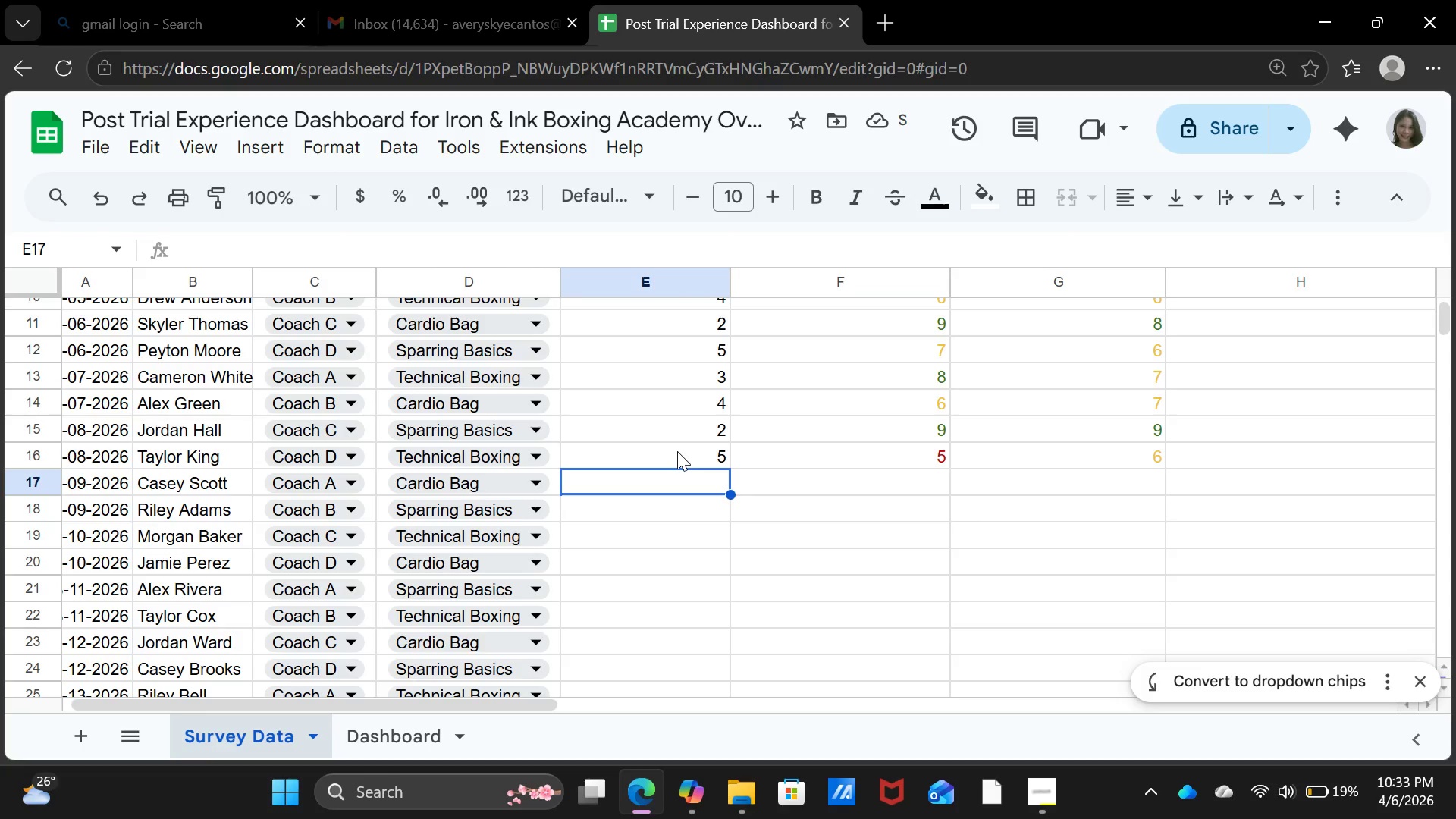 
key(3)
 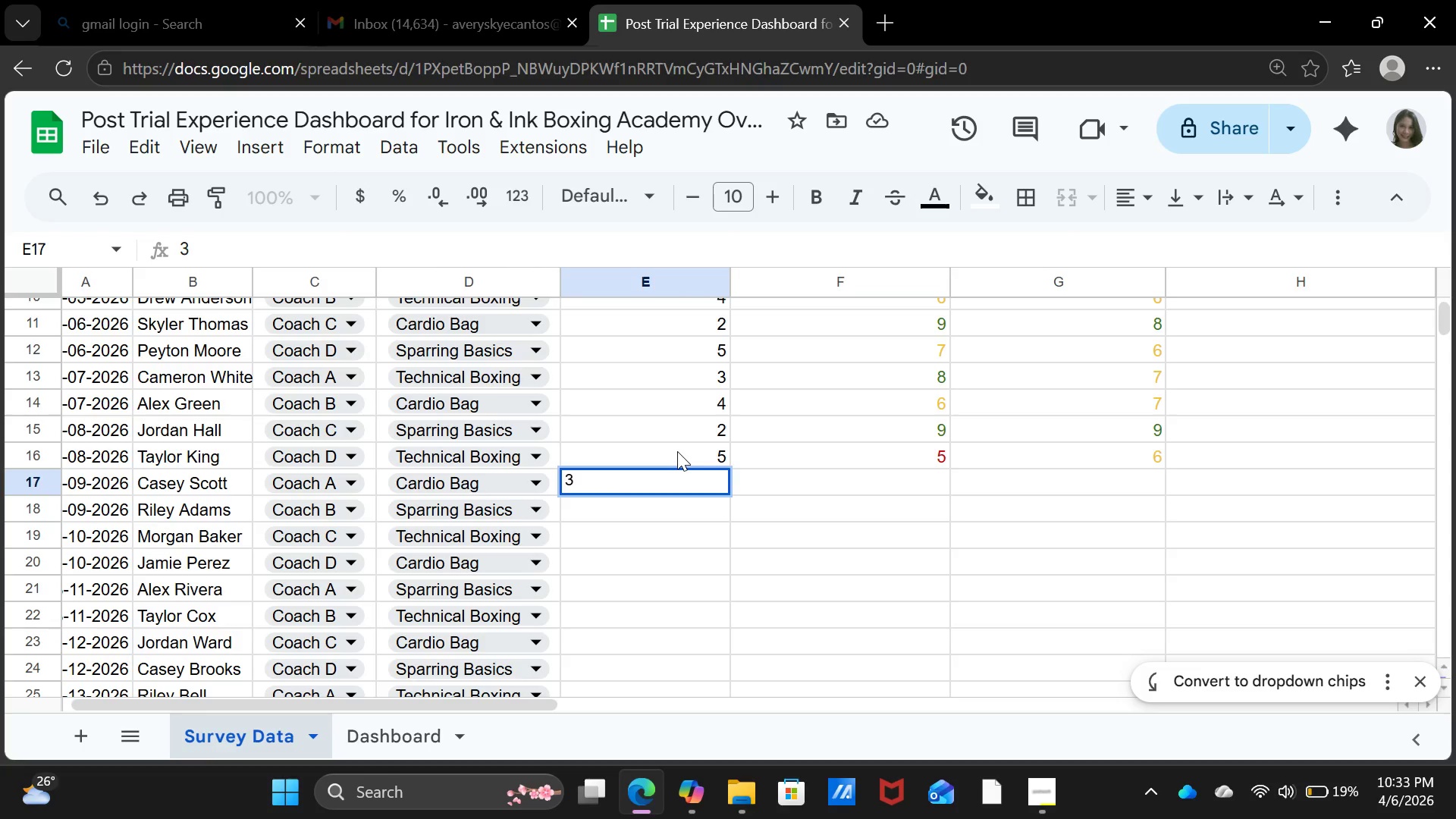 
key(ArrowRight)
 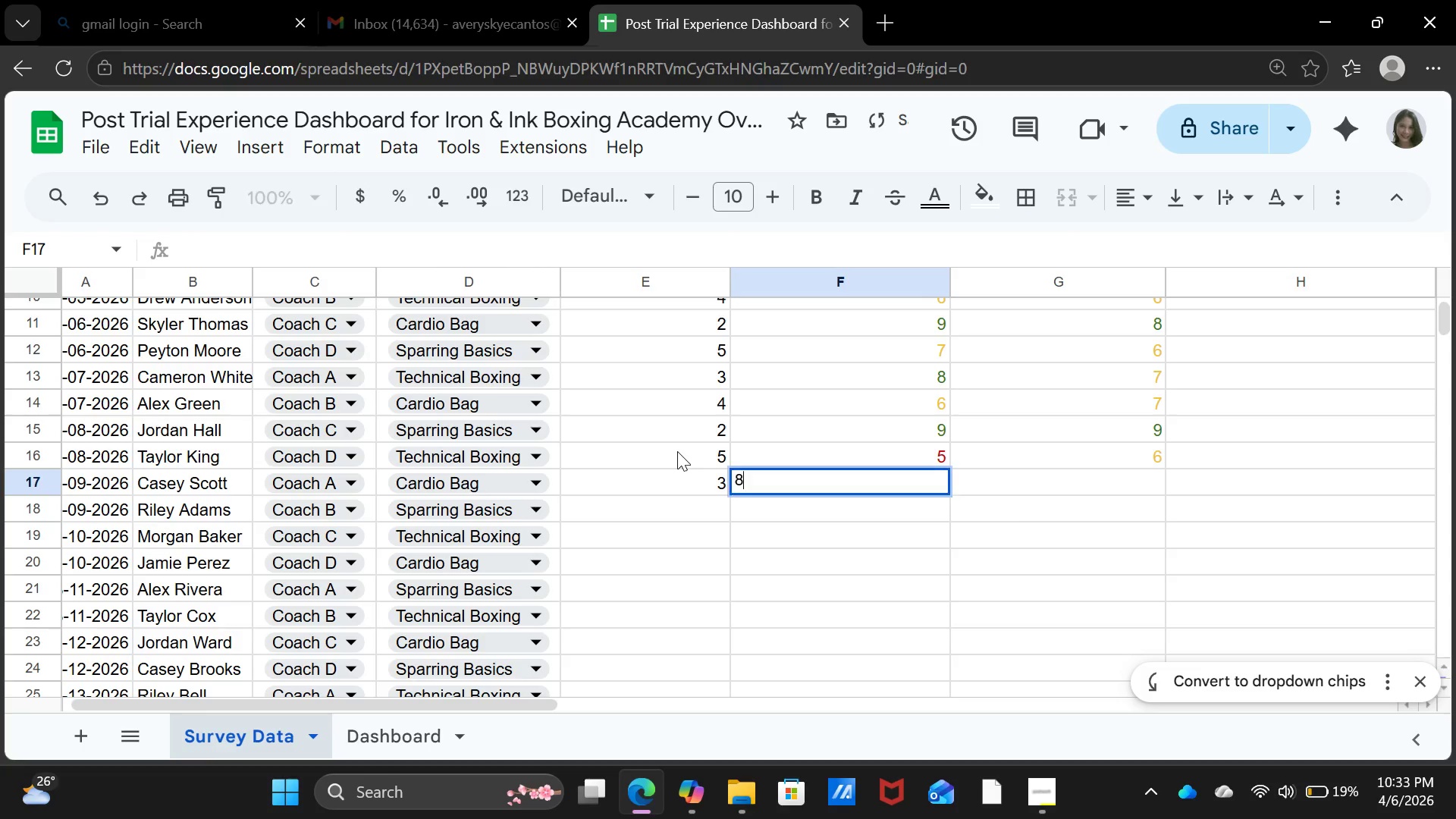 
key(8)
 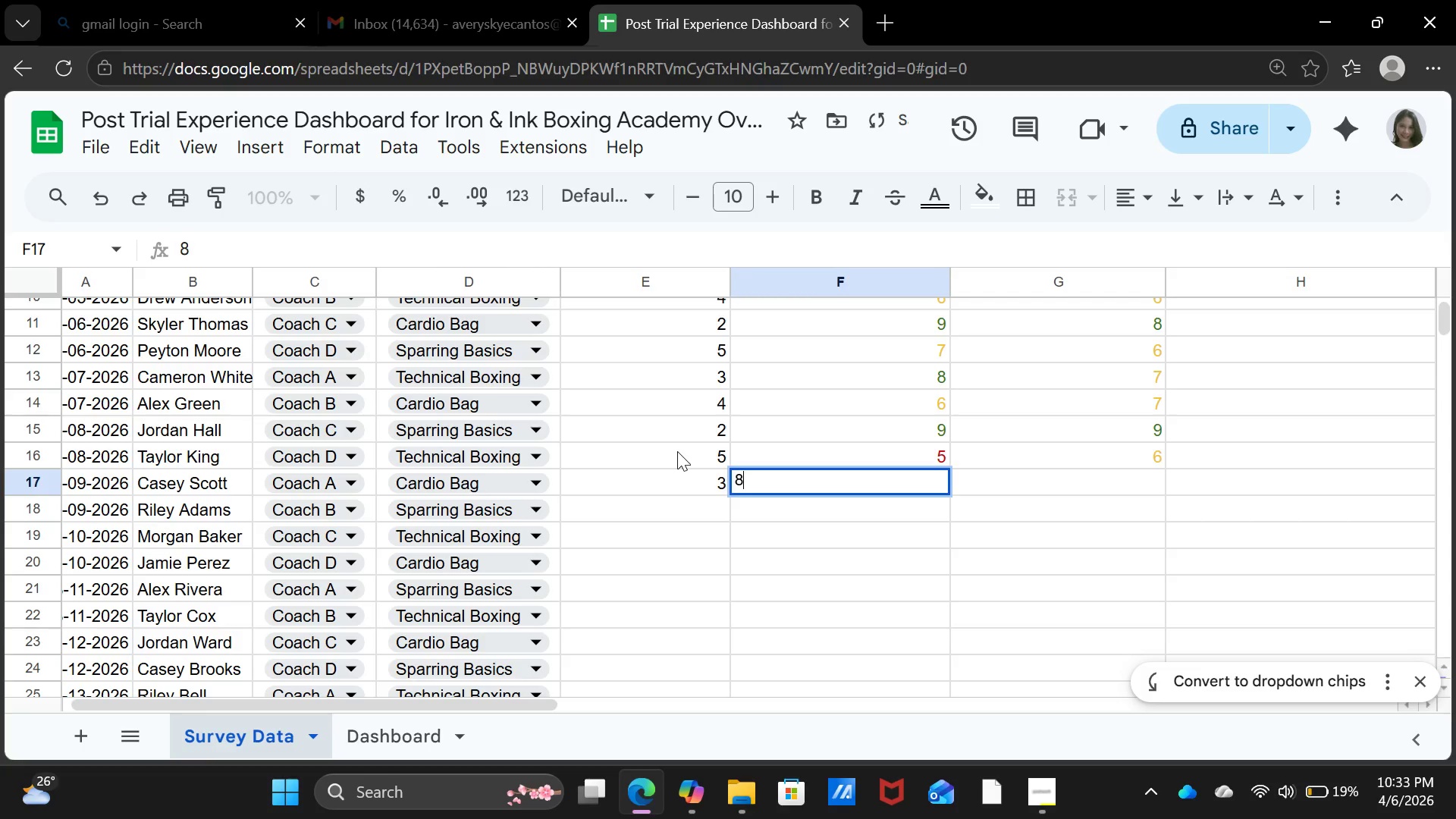 
key(ArrowRight)
 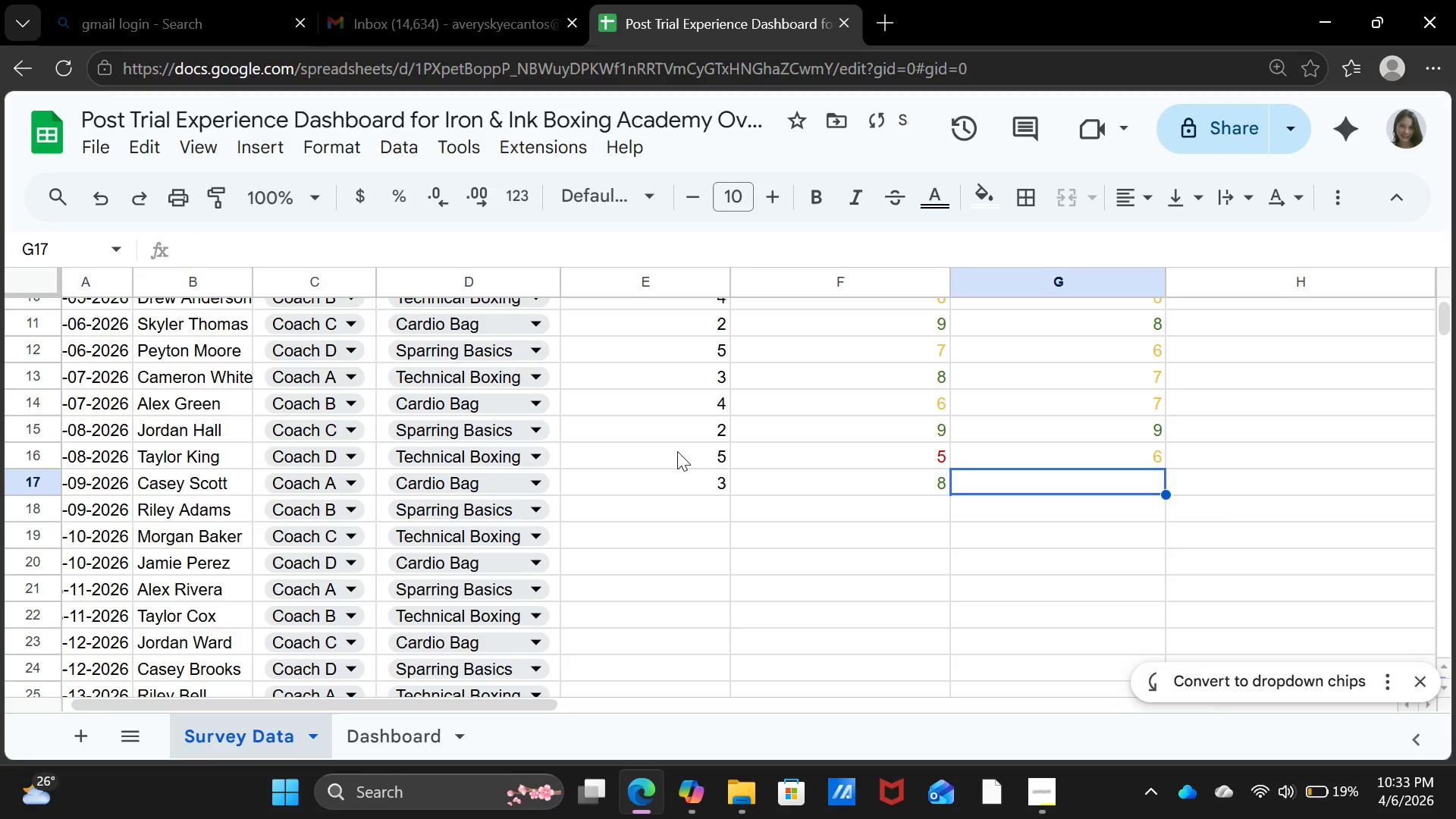 
key(7)
 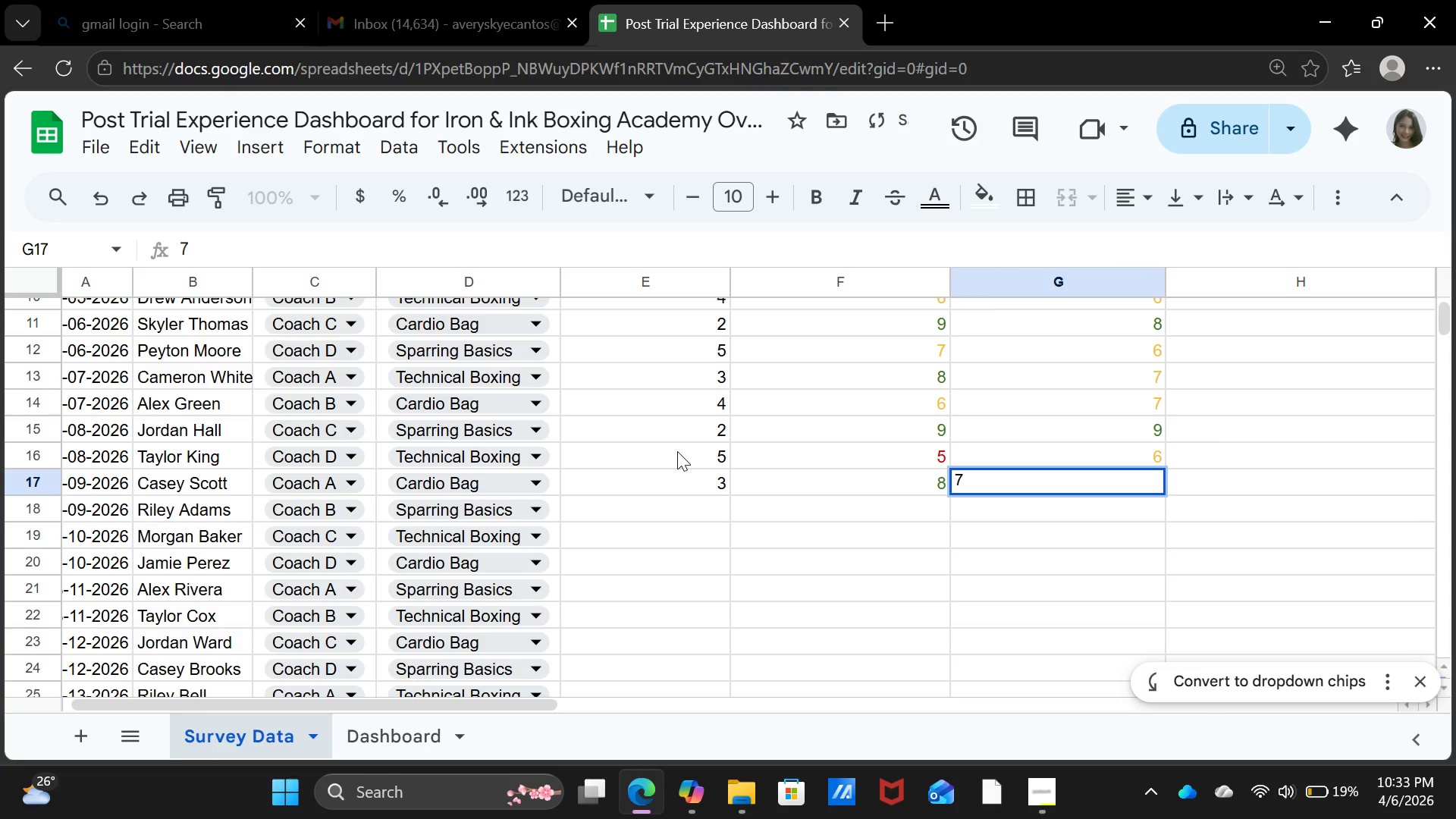 
key(ArrowDown)
 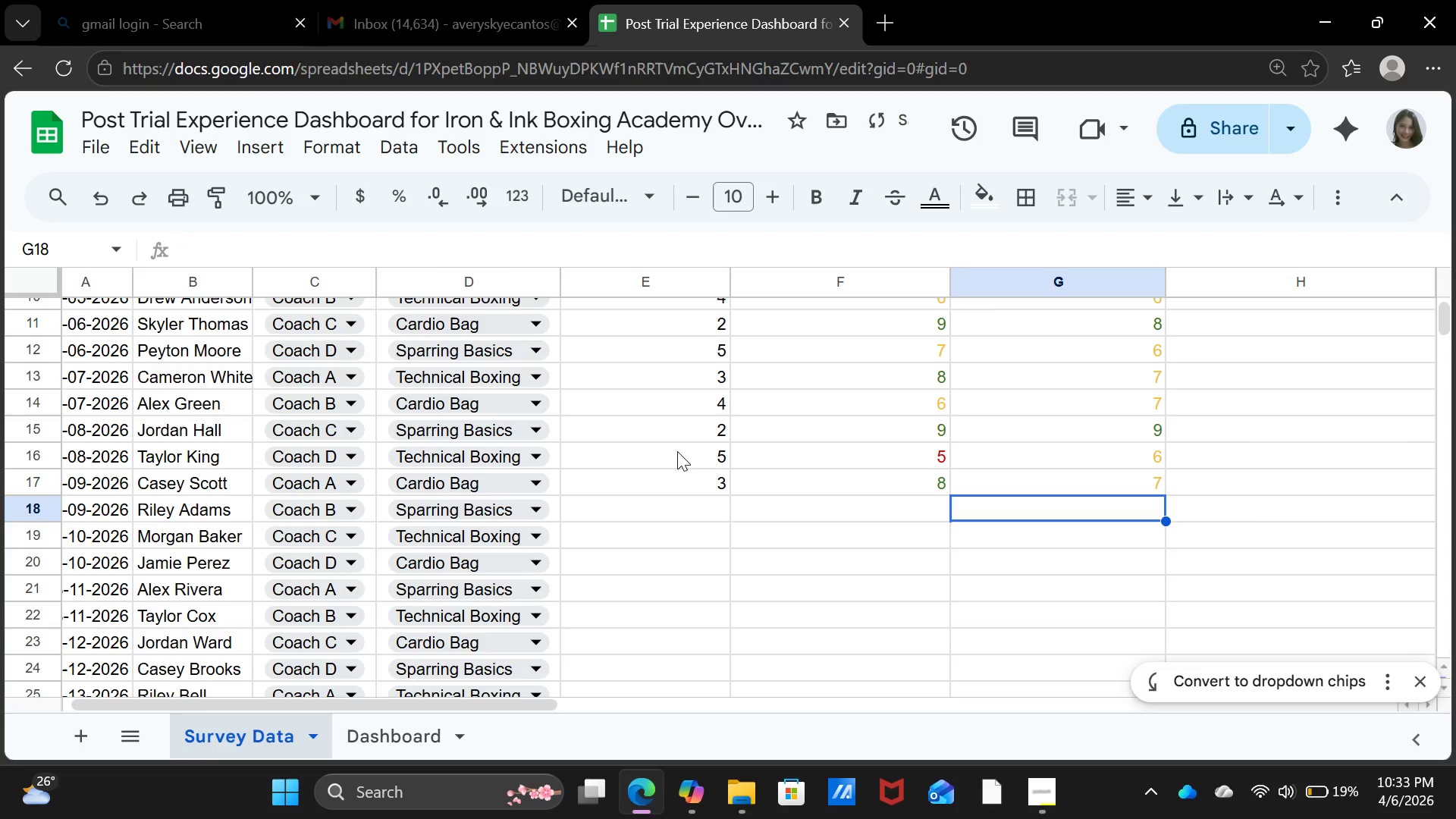 
key(ArrowLeft)
 